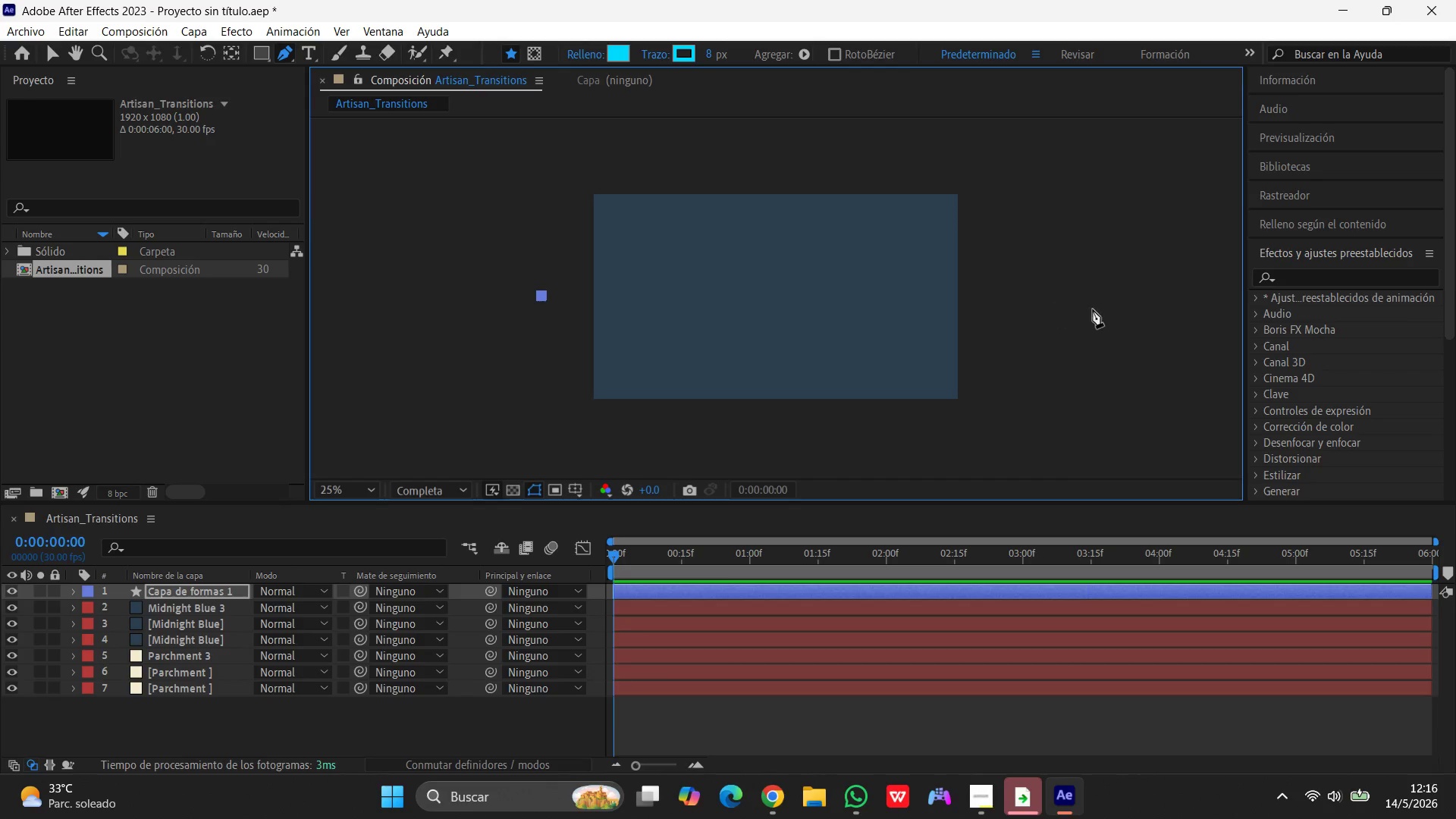 
hold_key(key=ShiftLeft, duration=1.52)
left_click([1026, 300])
 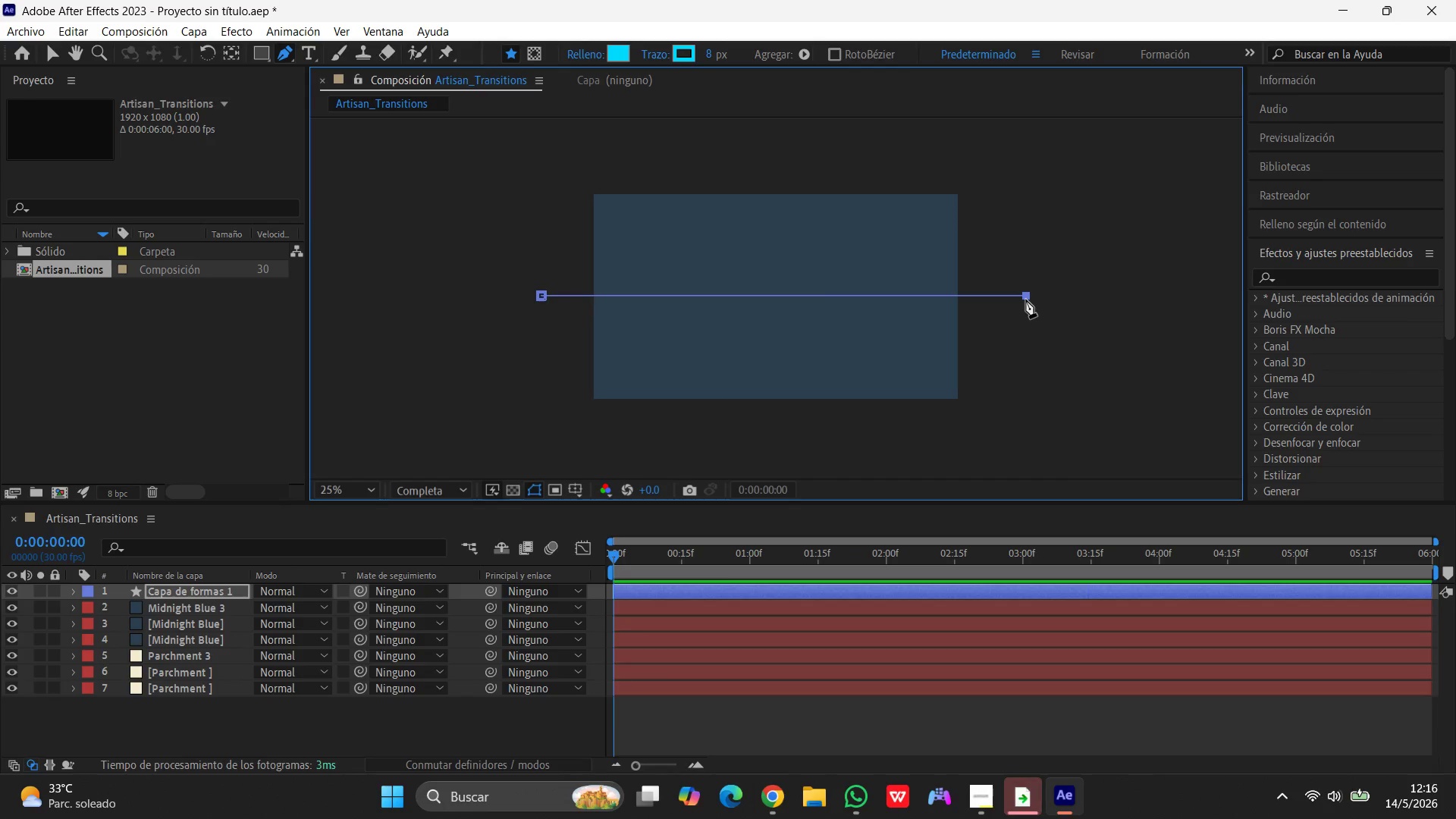 
hold_key(key=ShiftLeft, duration=0.44)
 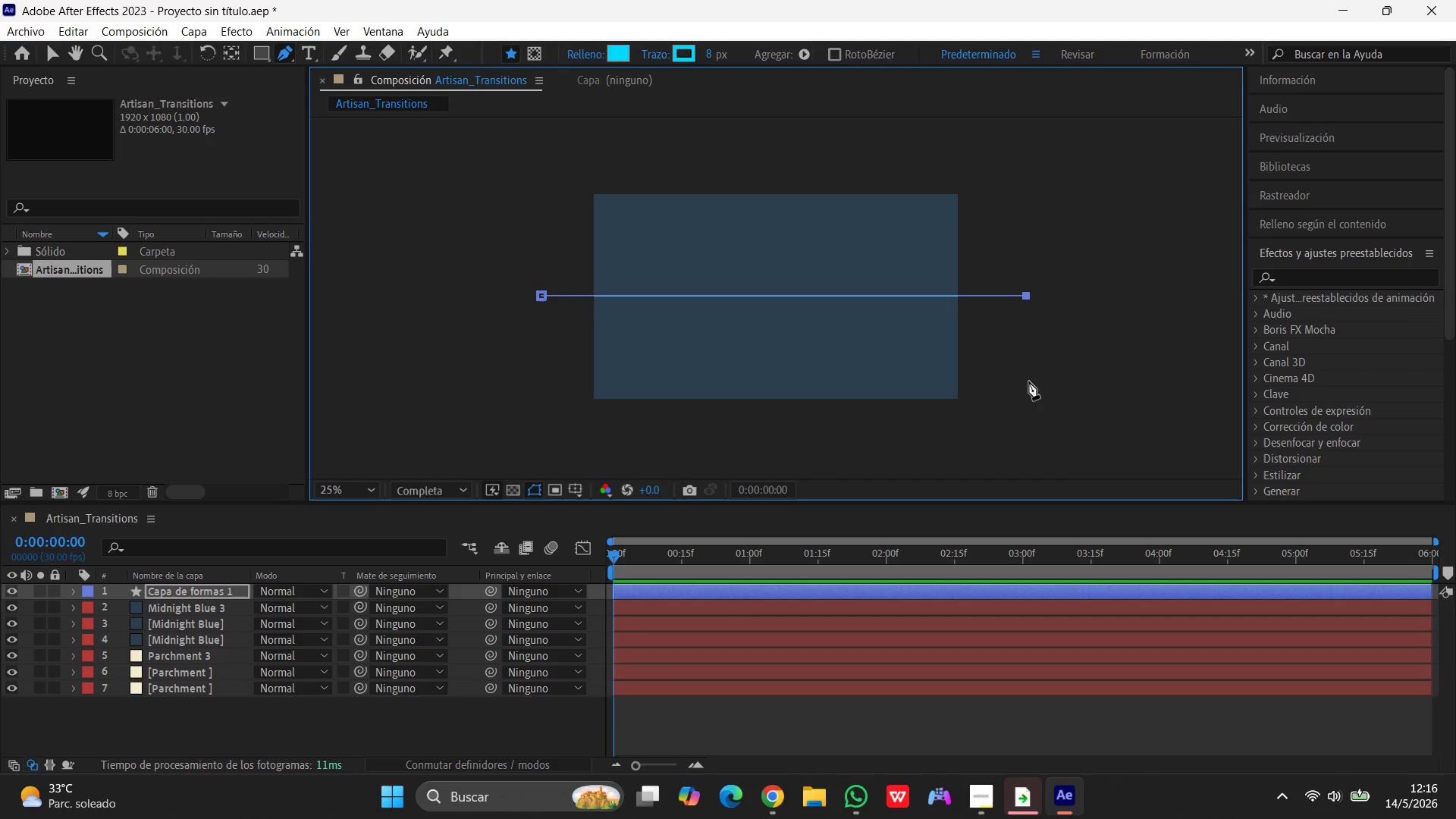 
hold_key(key=ShiftLeft, duration=0.48)
left_click([1029, 381])
 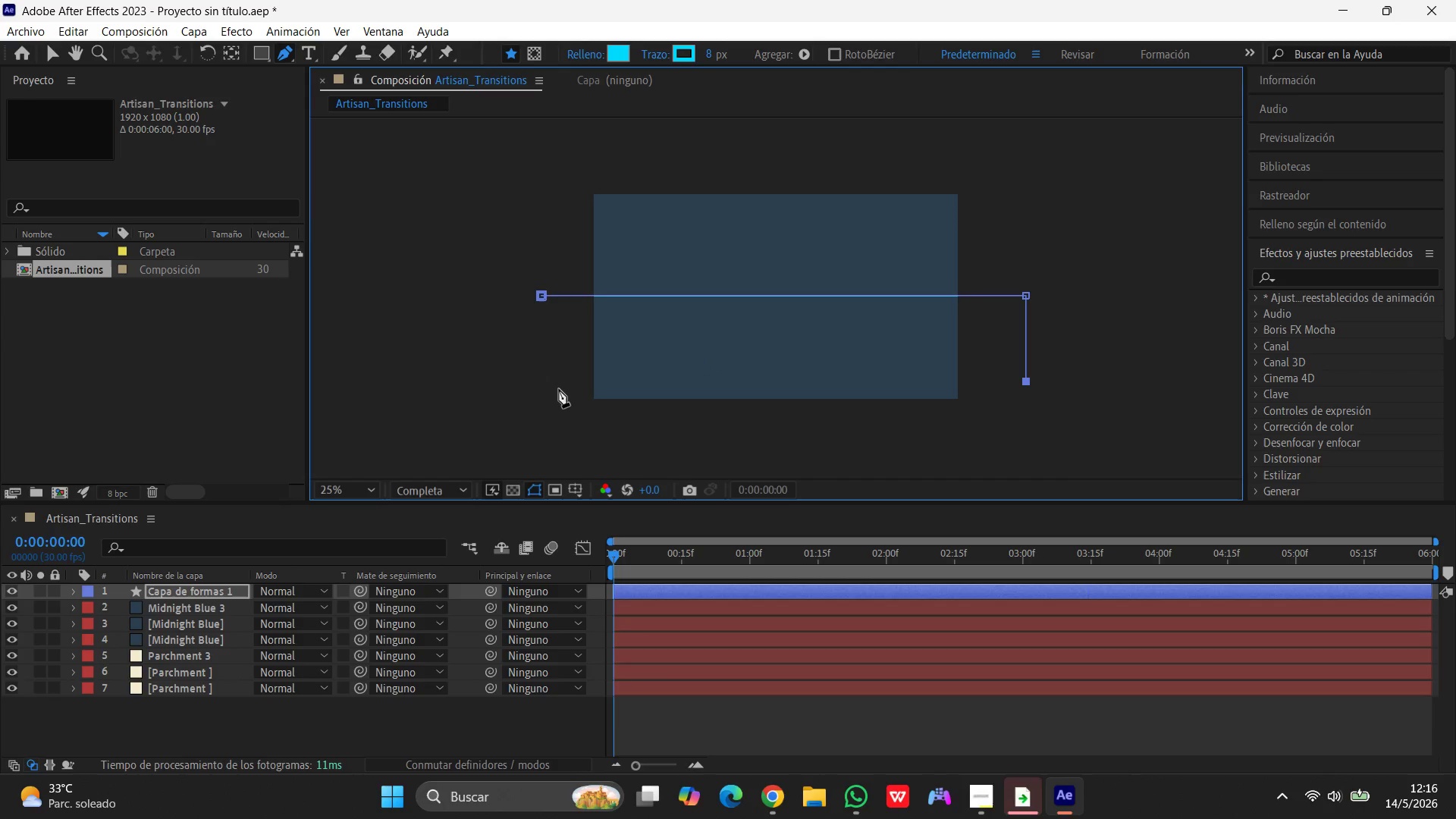 
hold_key(key=ShiftLeft, duration=1.42)
 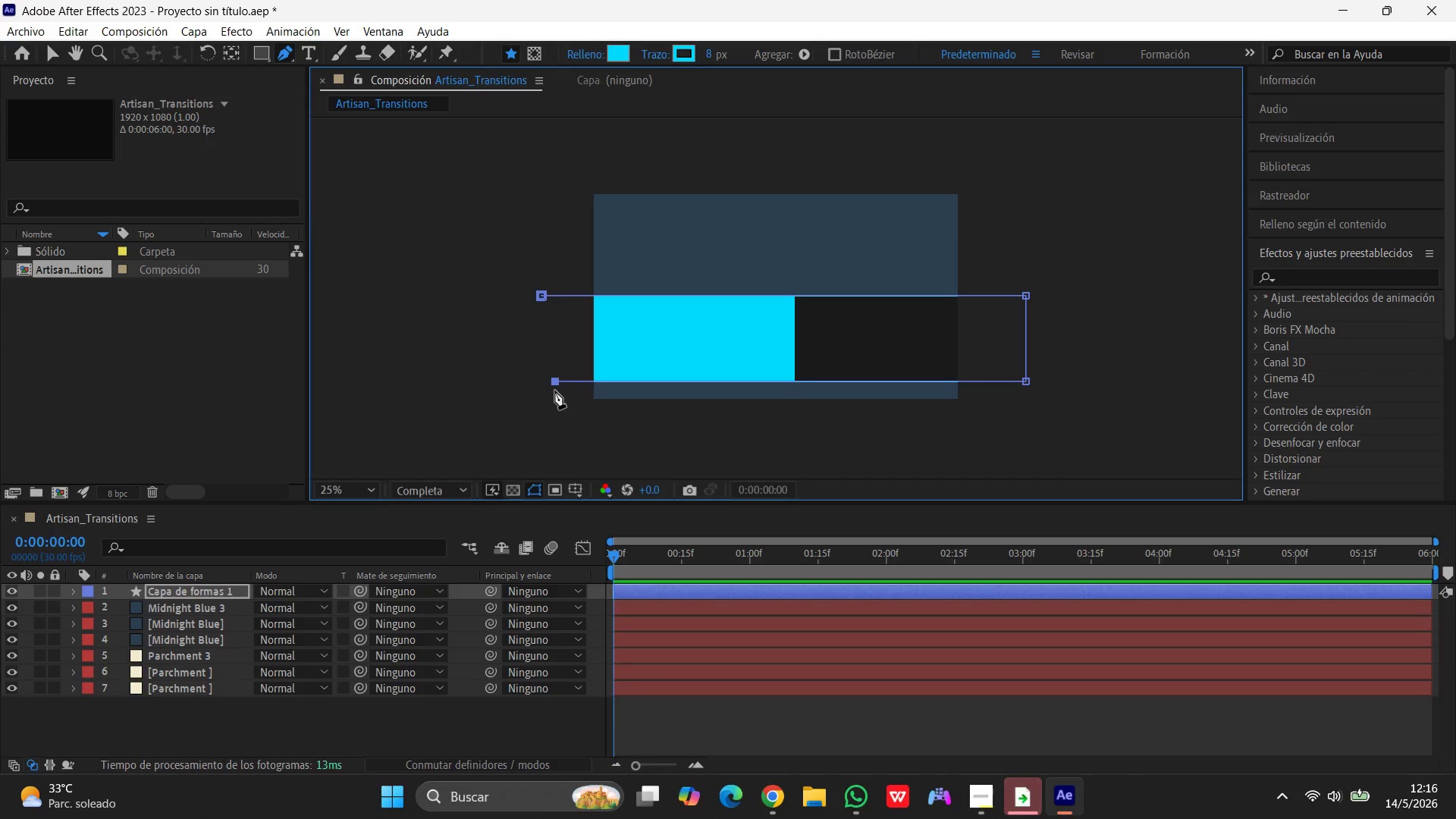 
key(Control+Z)
 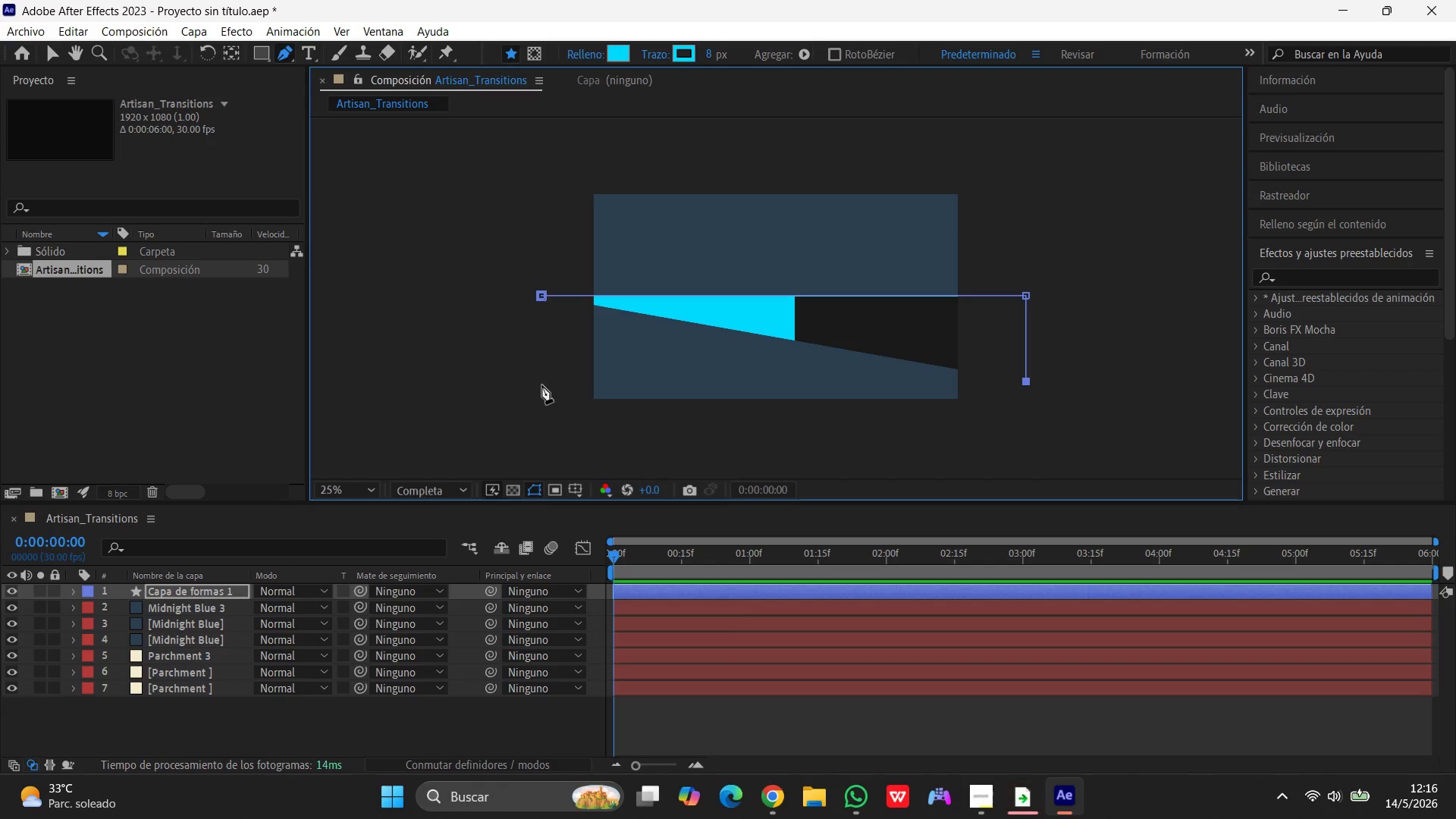 
hold_key(key=ShiftLeft, duration=0.95)
left_click([542, 385])
 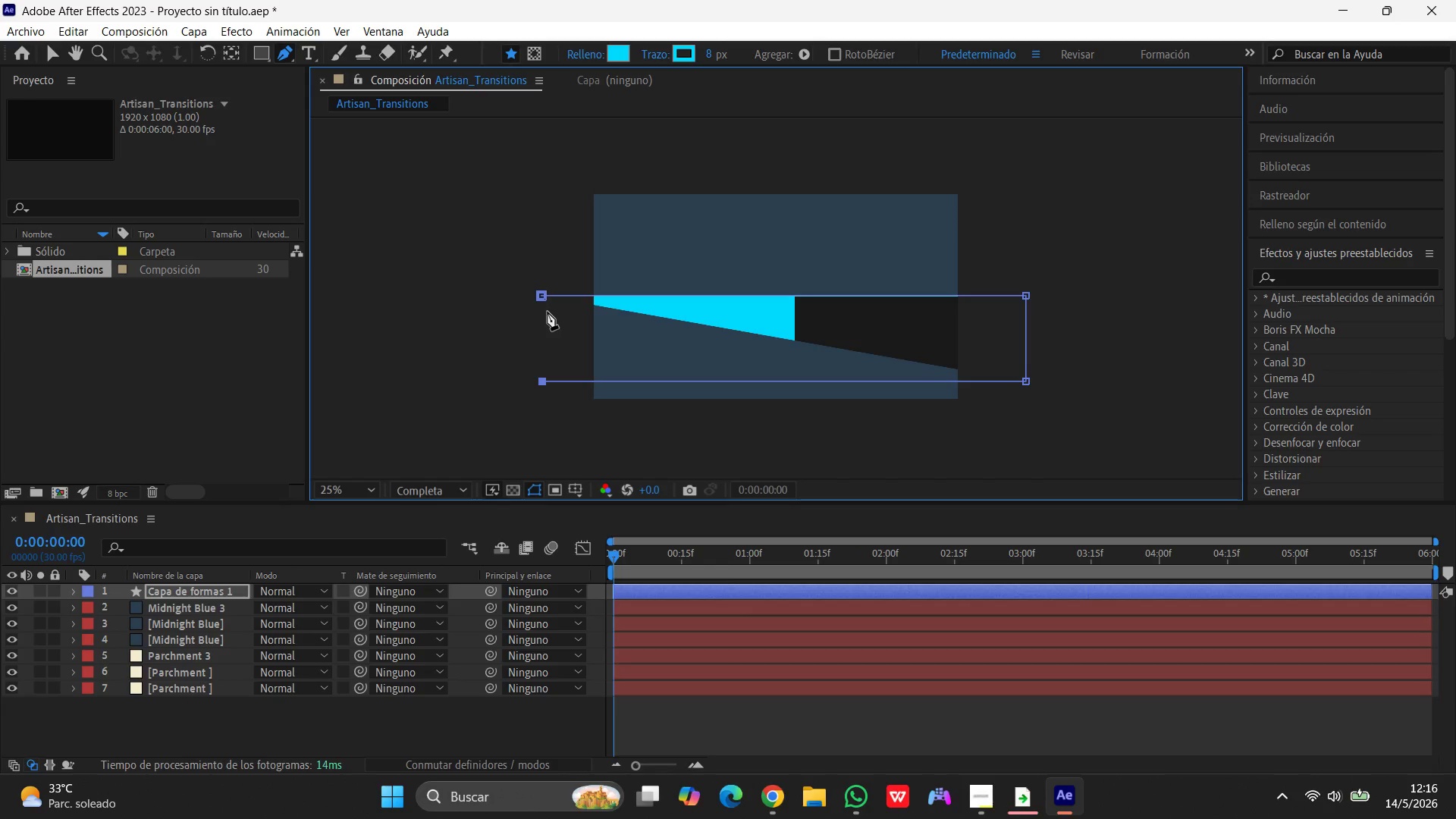 
hold_key(key=ShiftLeft, duration=0.44)
left_click([543, 295])
 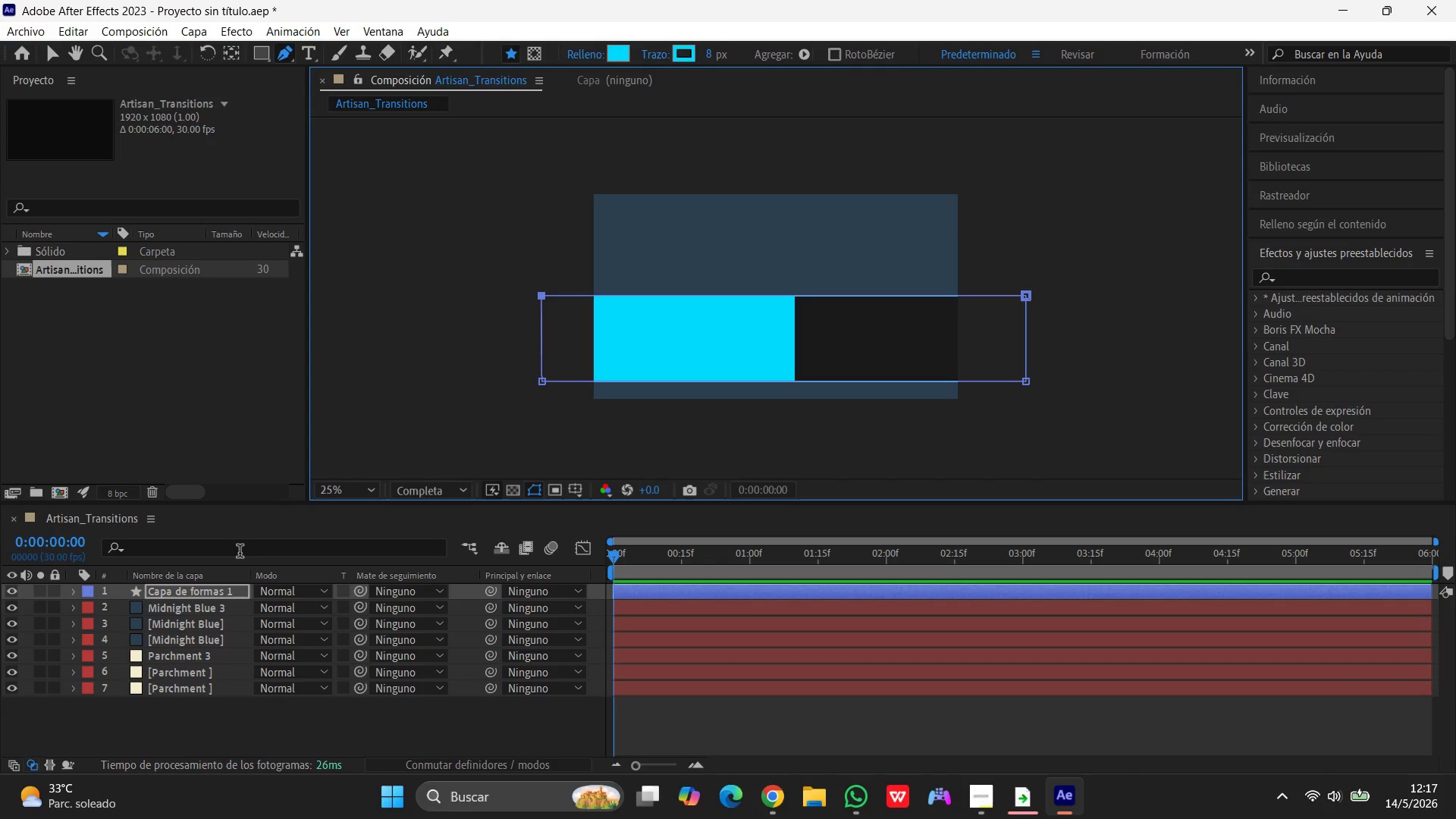 
wait(5.61)
 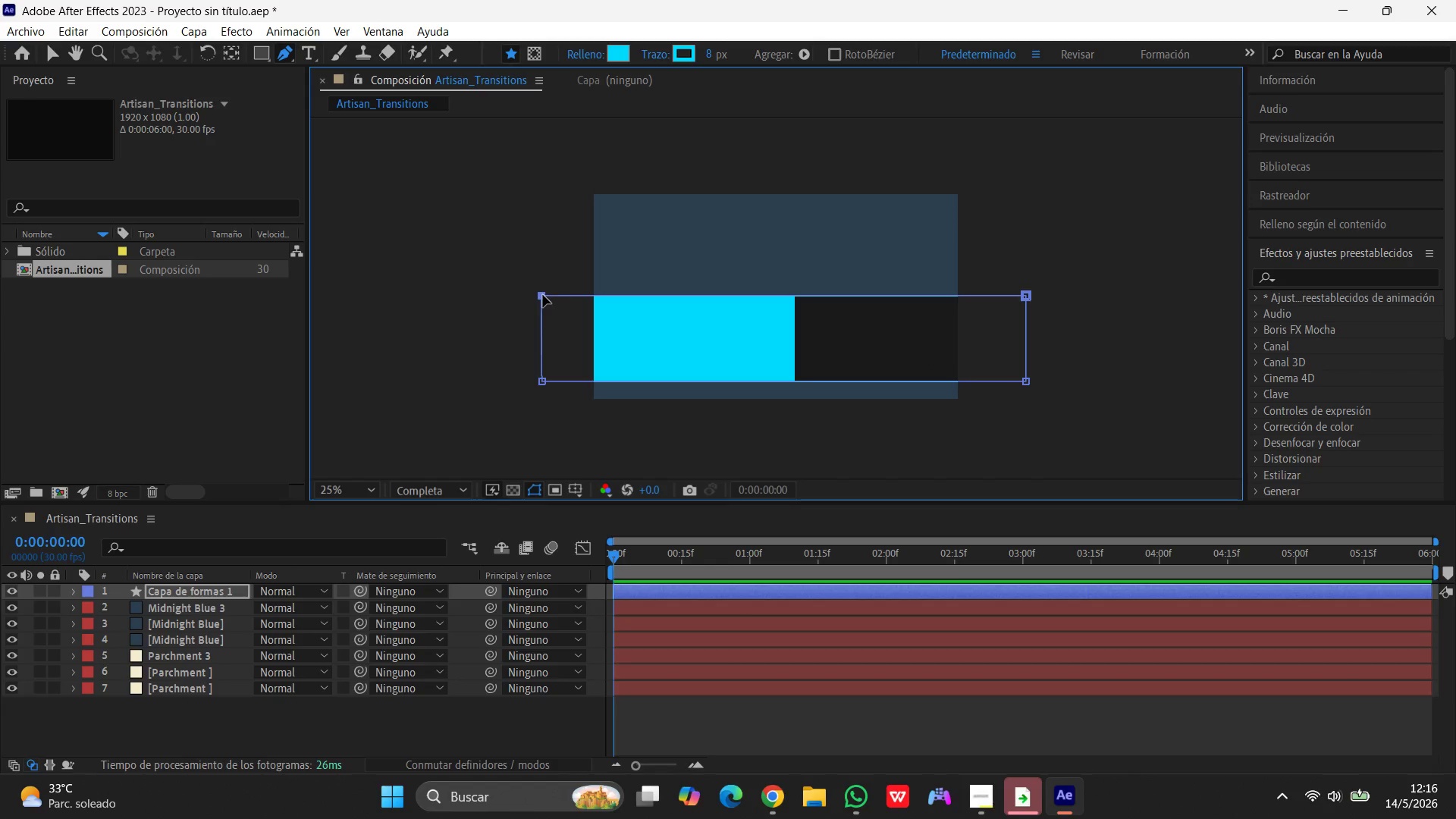 
left_click([77, 592])
 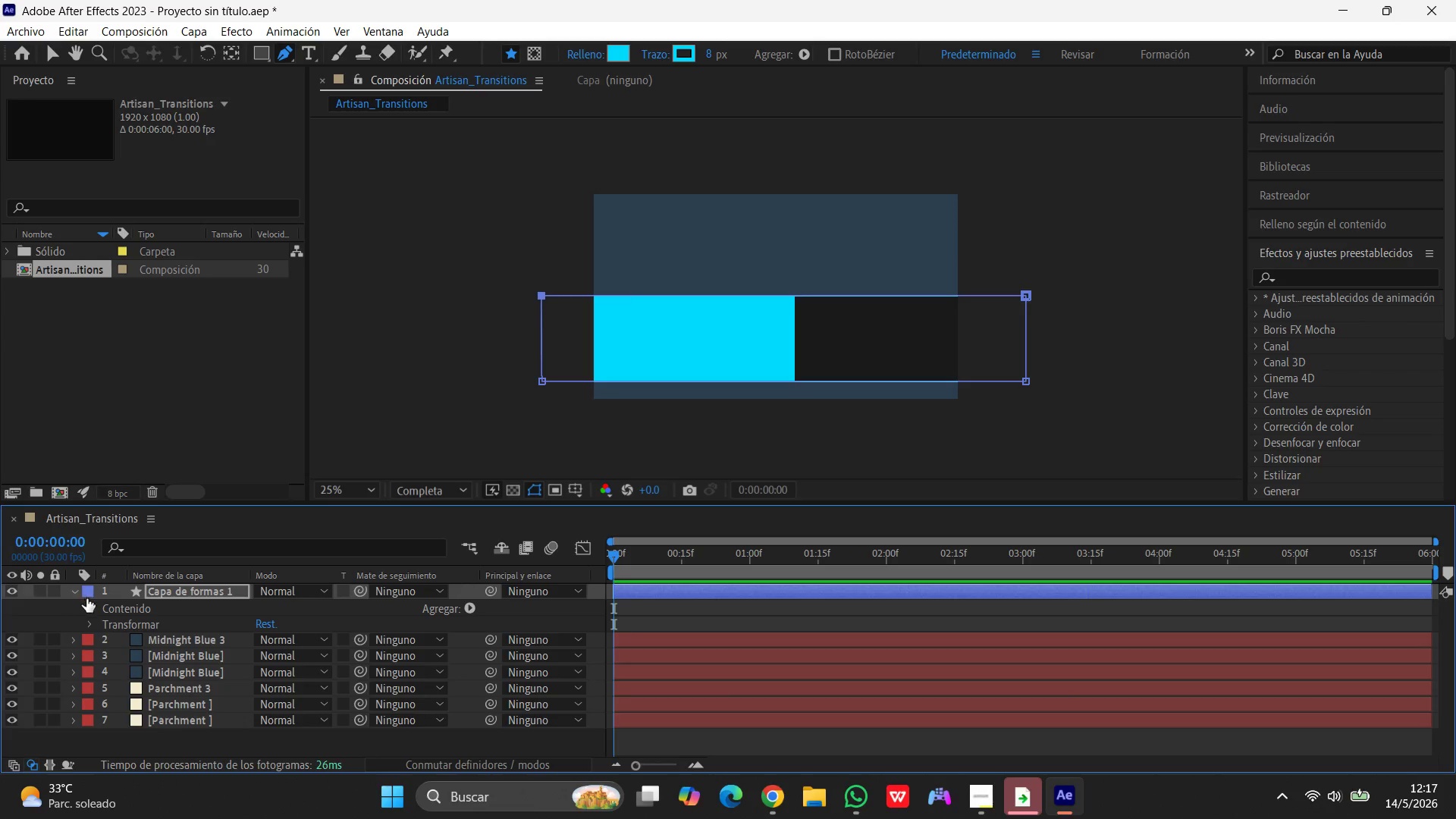 
left_click([88, 601])
 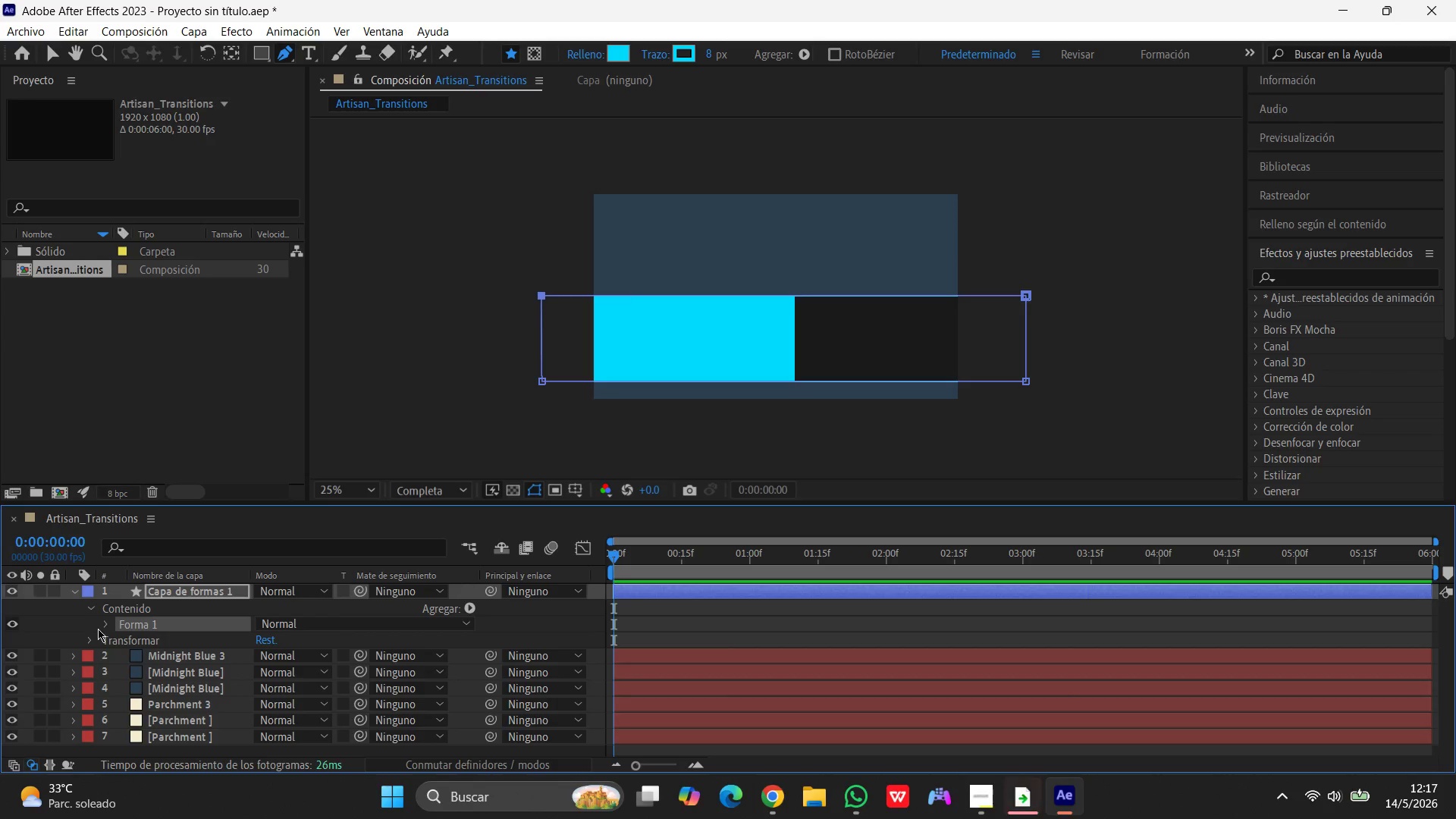 
left_click([102, 628])
 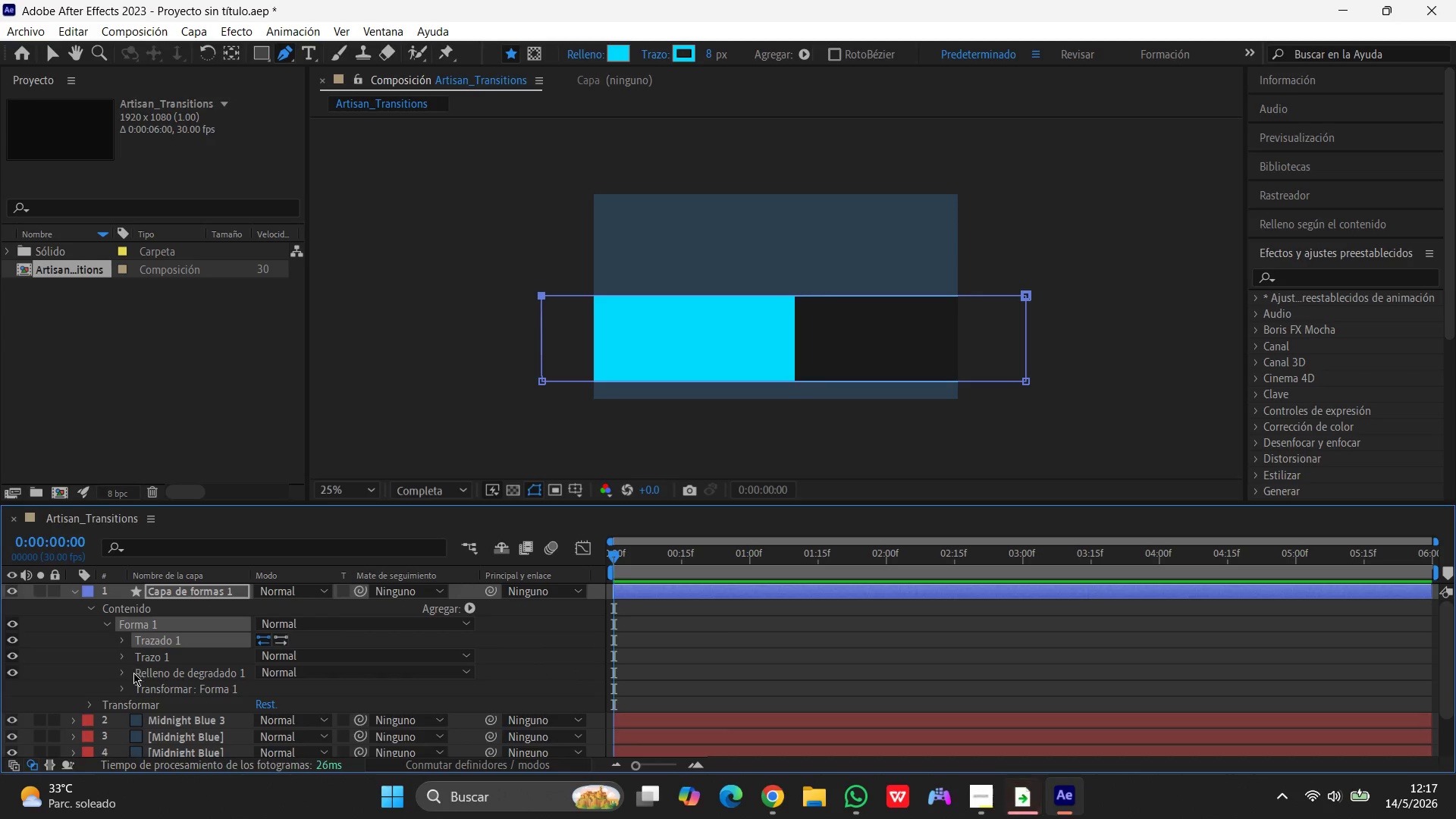 
left_click([148, 674])
 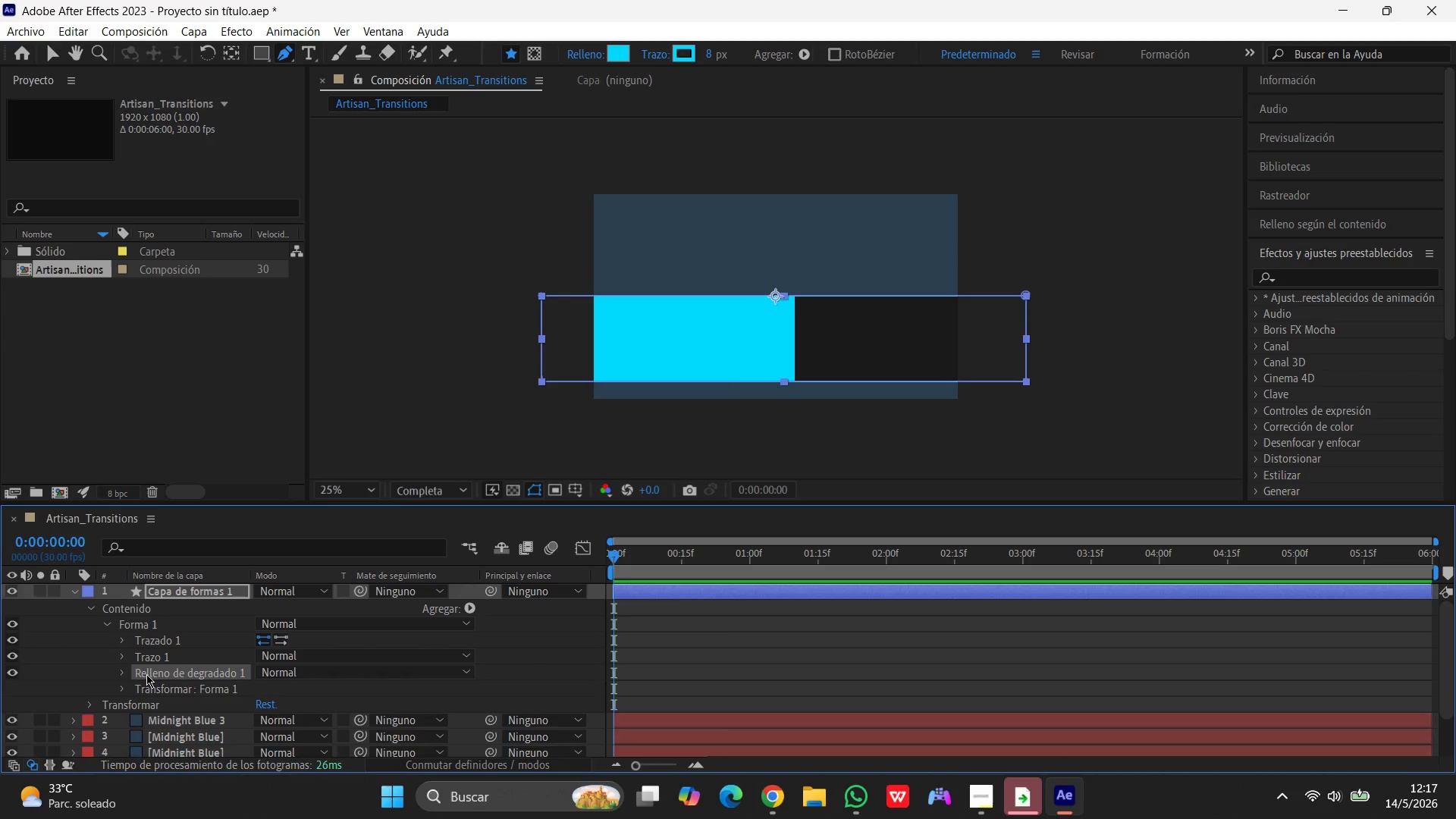 
key(Delete)
 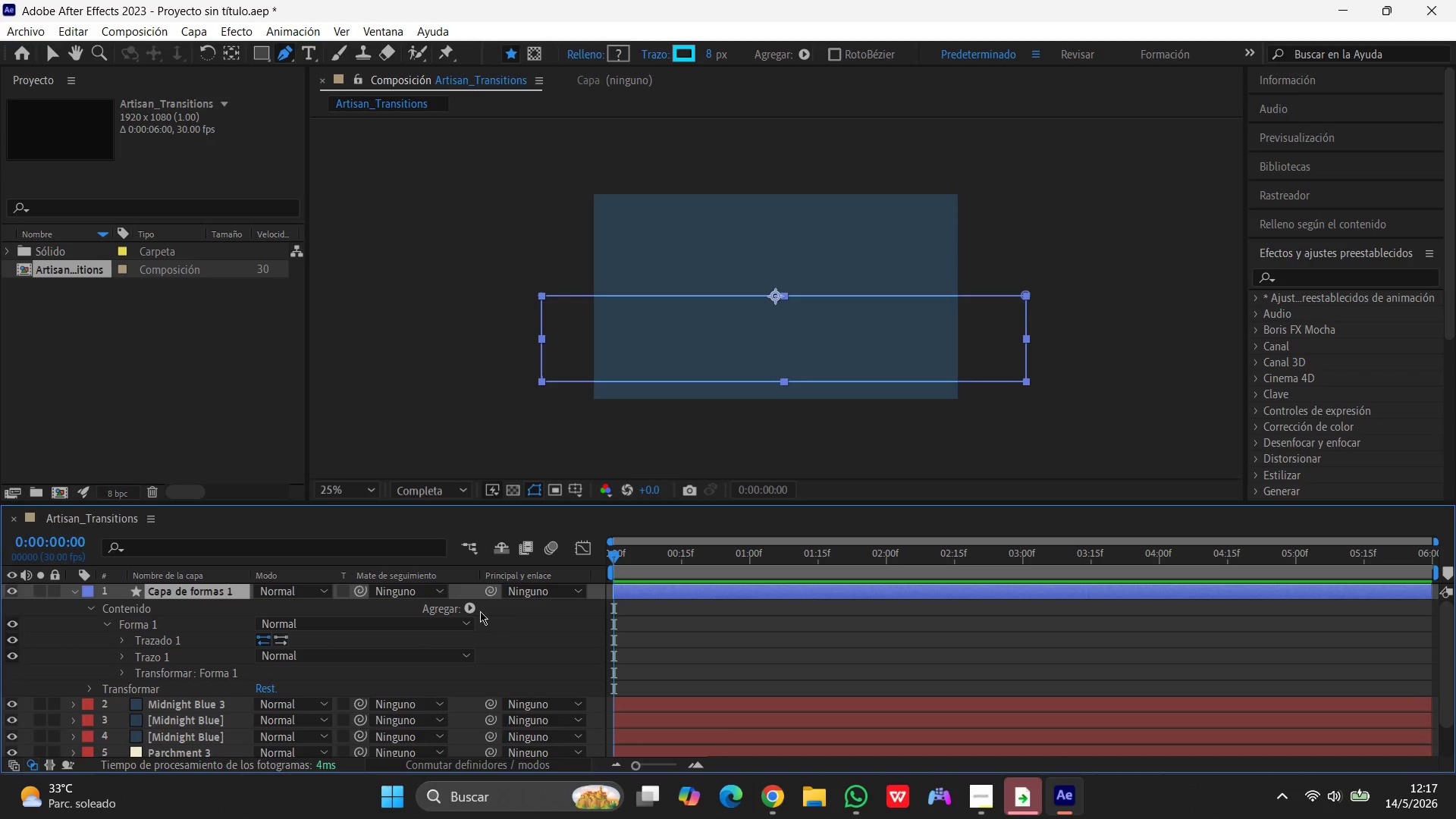 
left_click([477, 604])
 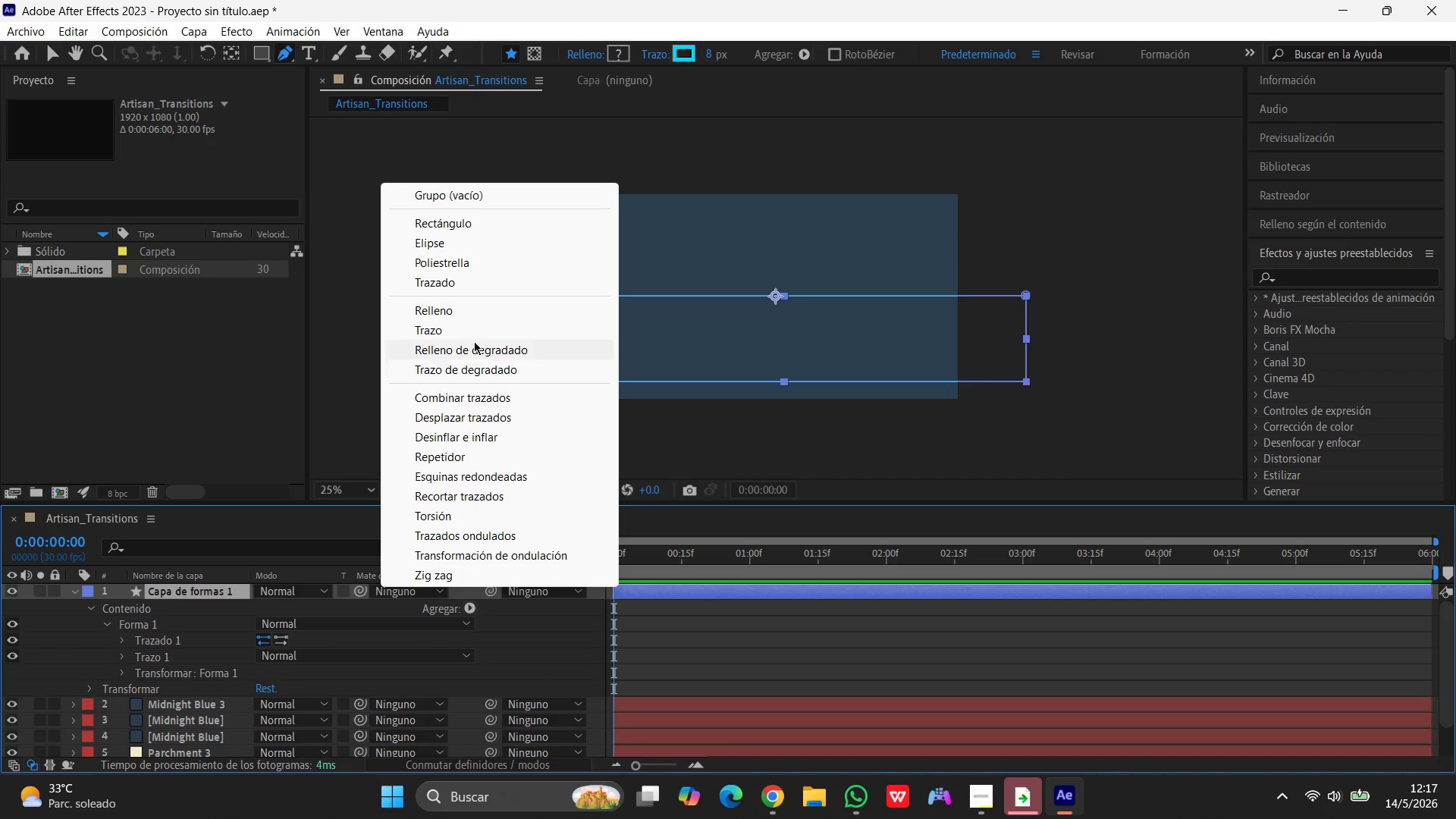 
left_click([482, 310])
 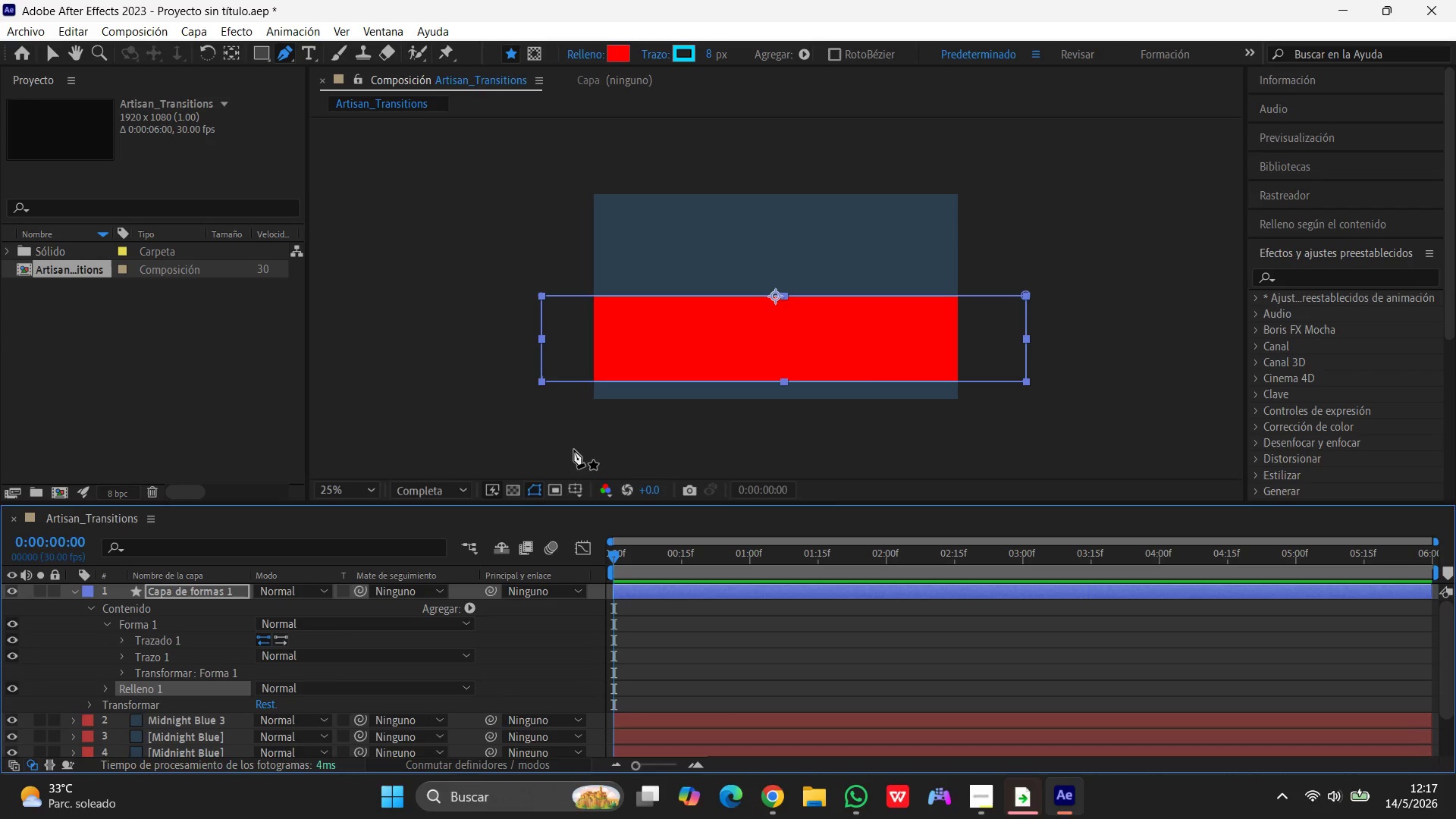 
wait(12.56)
 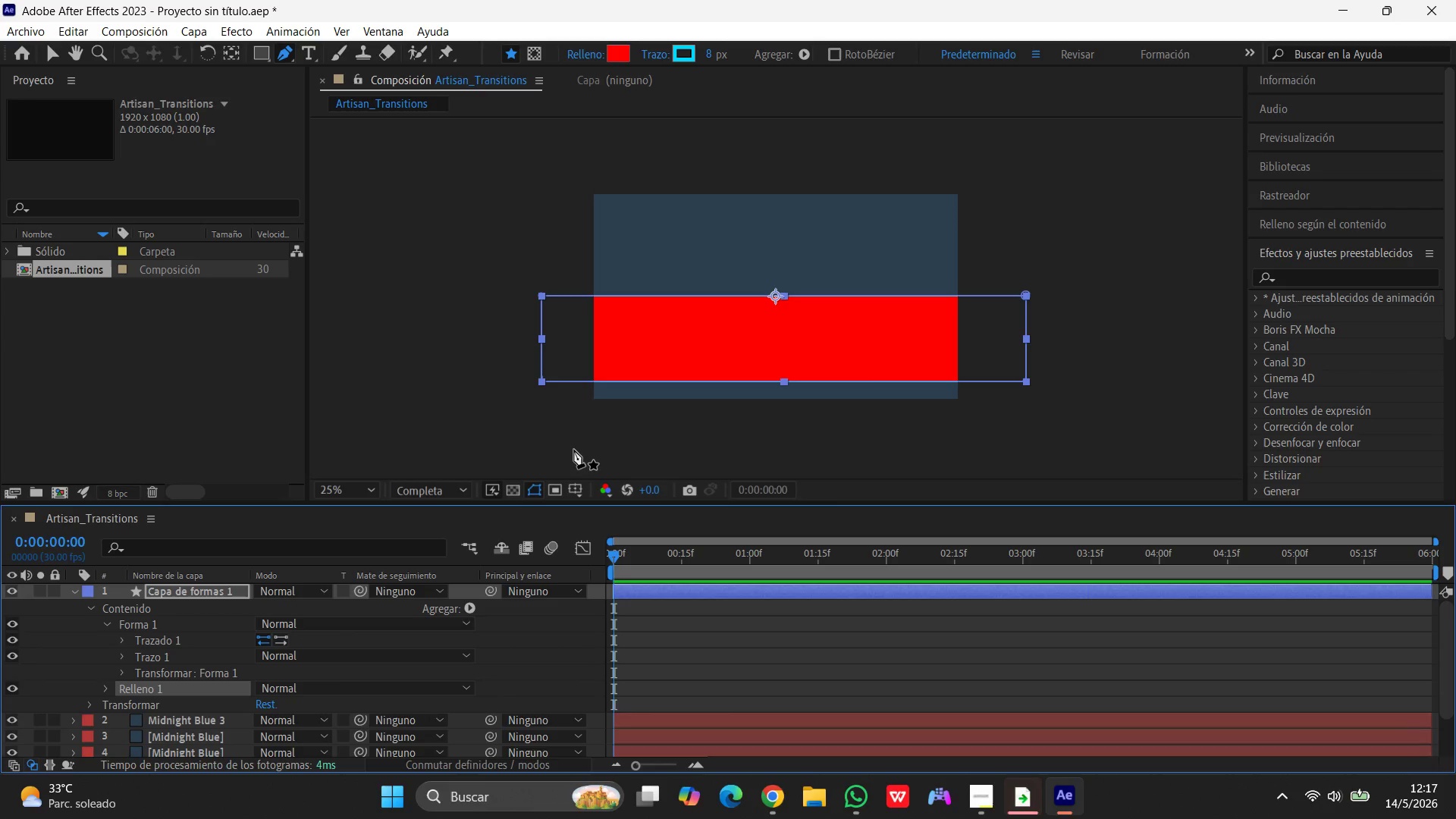 
scroll: coordinate [285, 660], scroll_direction: up, amount: 2.0
 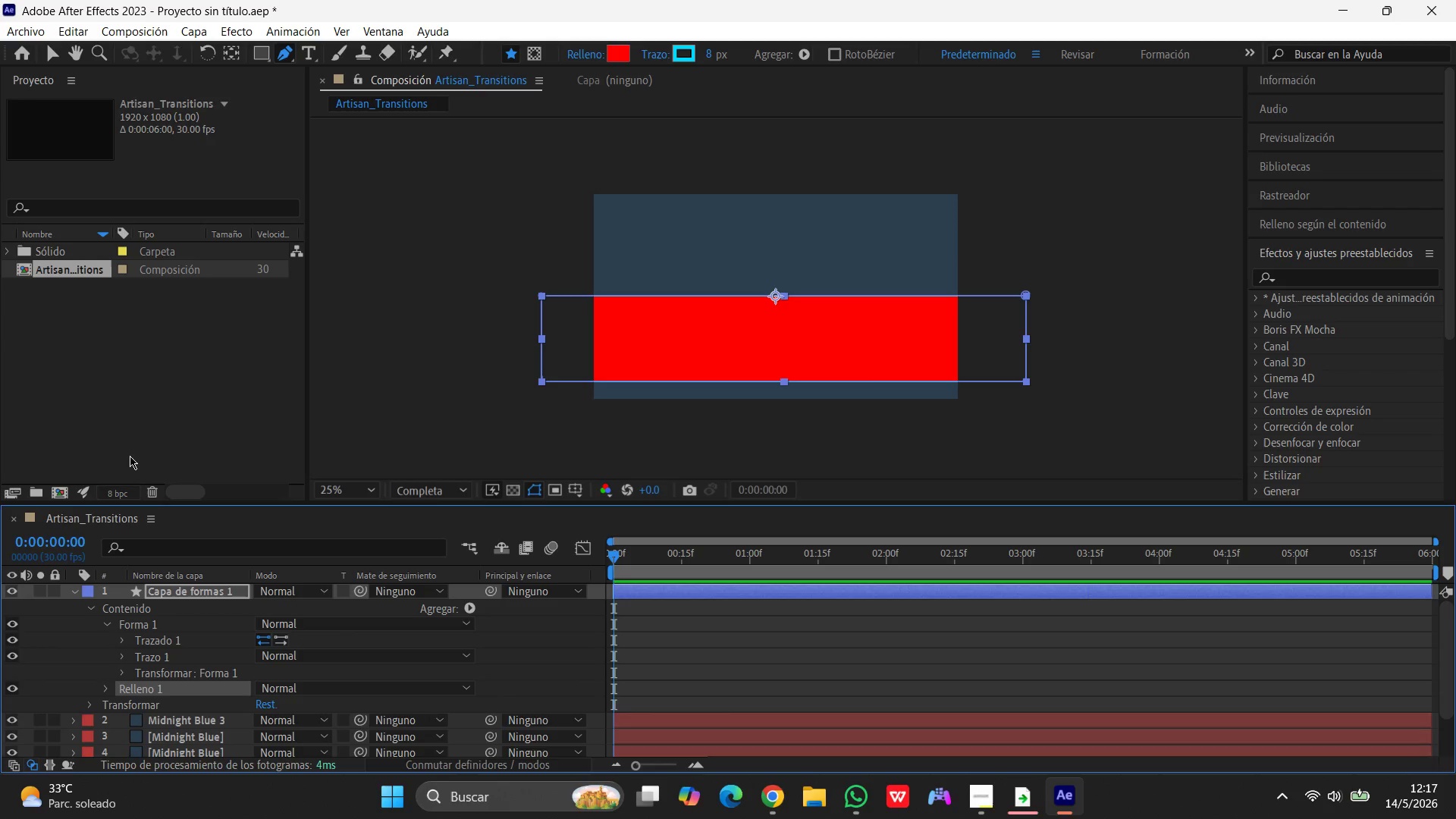 
left_click([45, 51])
 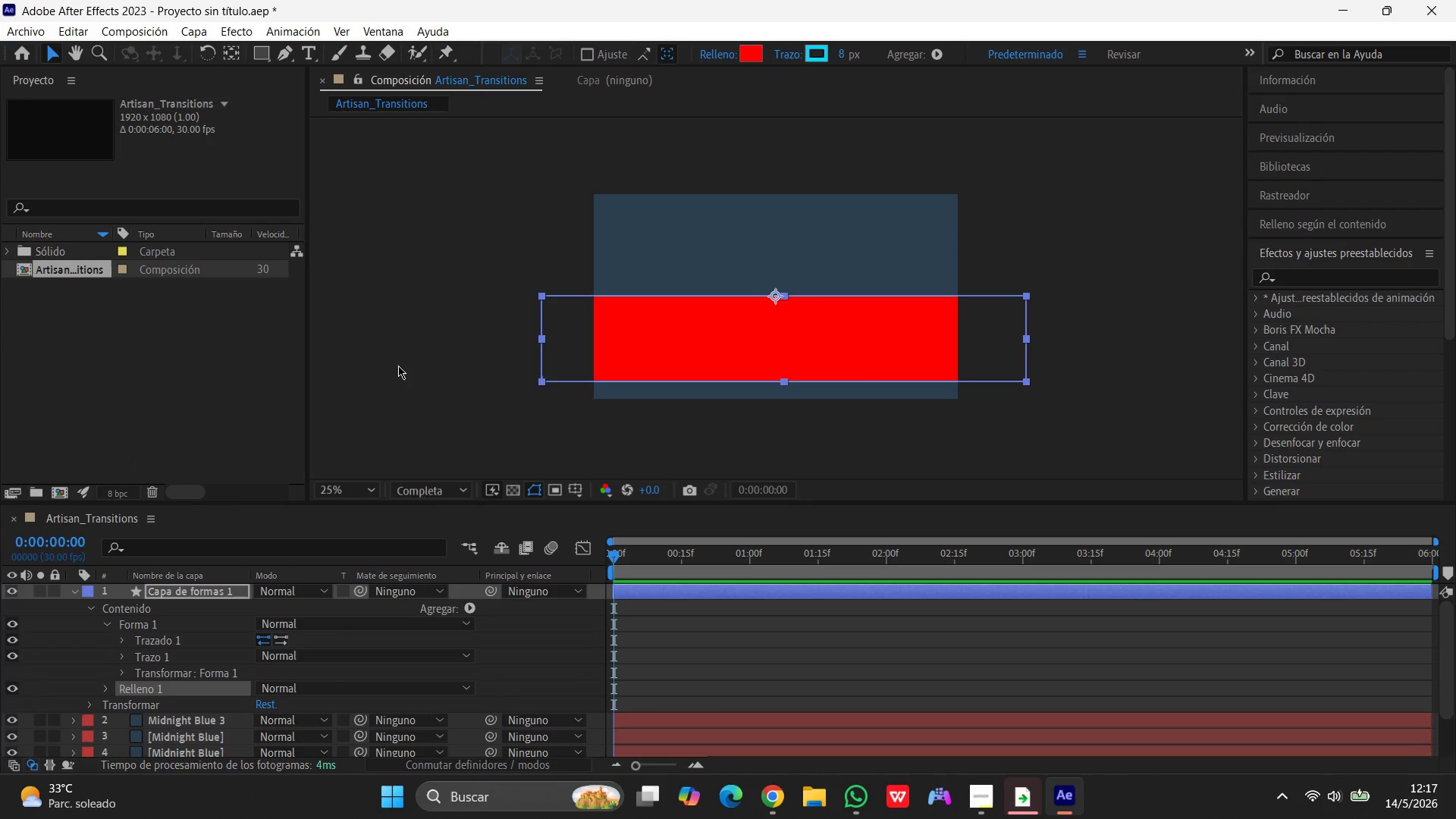 
left_click([398, 366])
 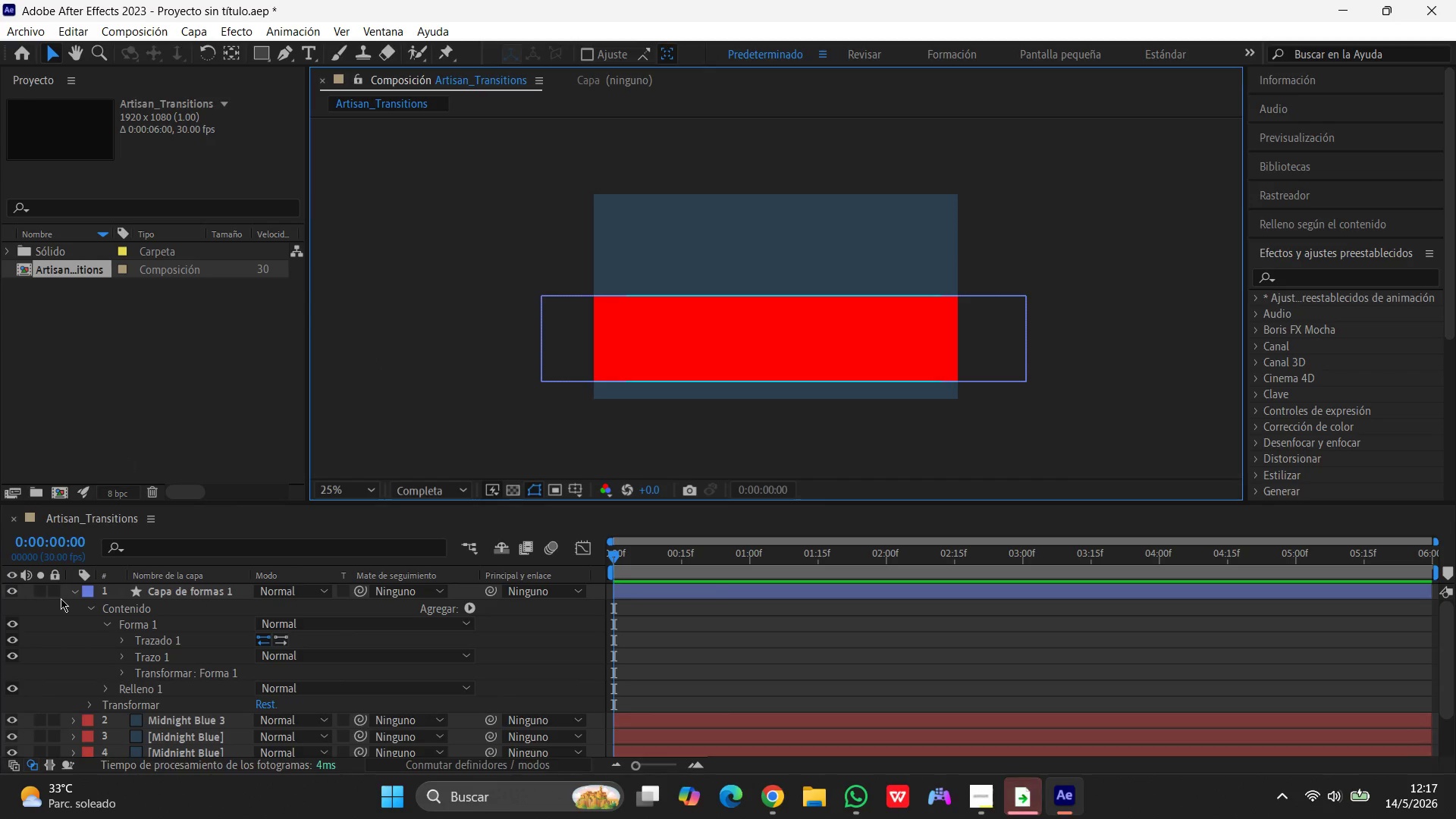 
left_click([73, 594])
 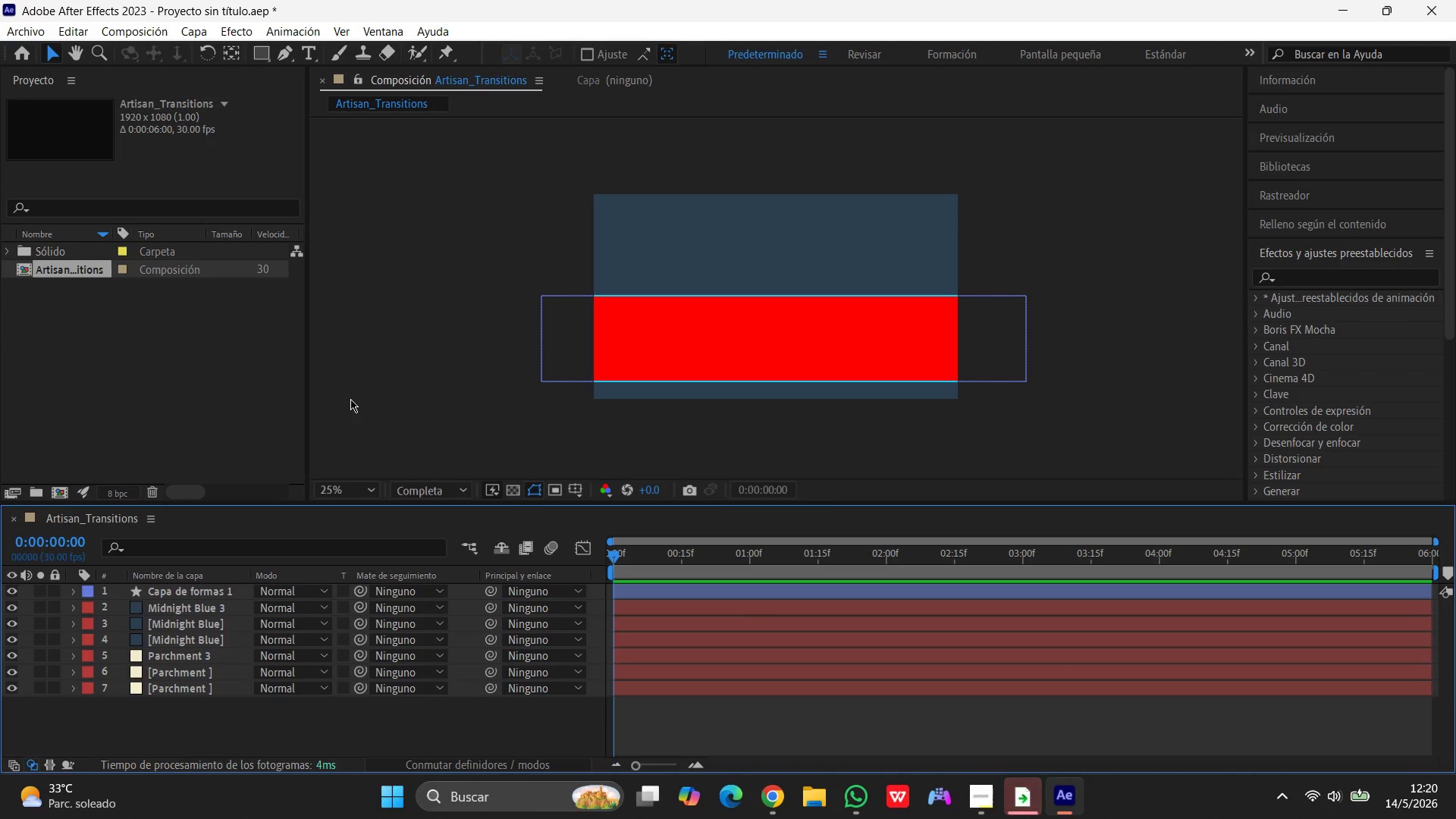 
wait(161.2)
 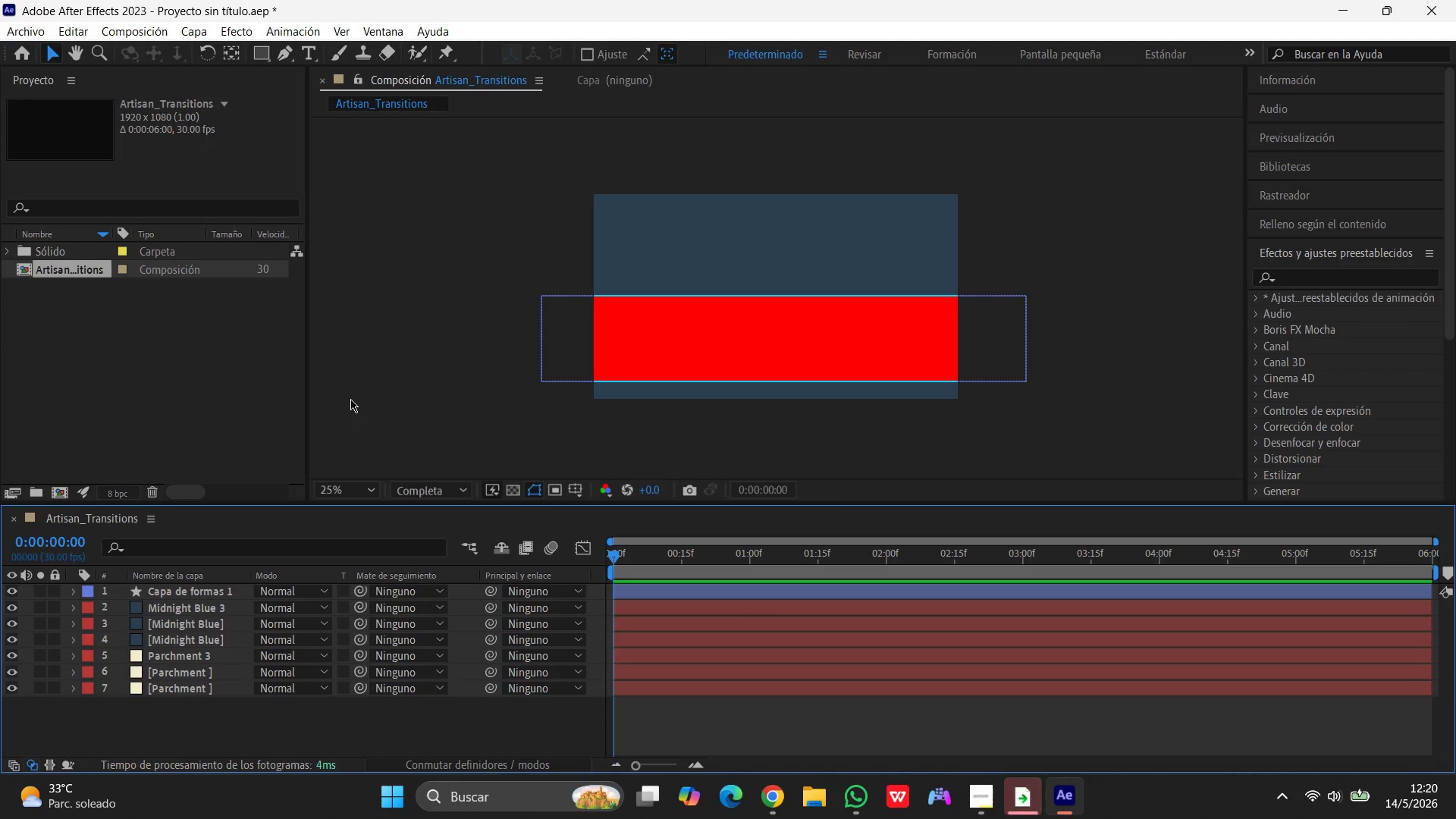 
mouse_move([51, 59])
 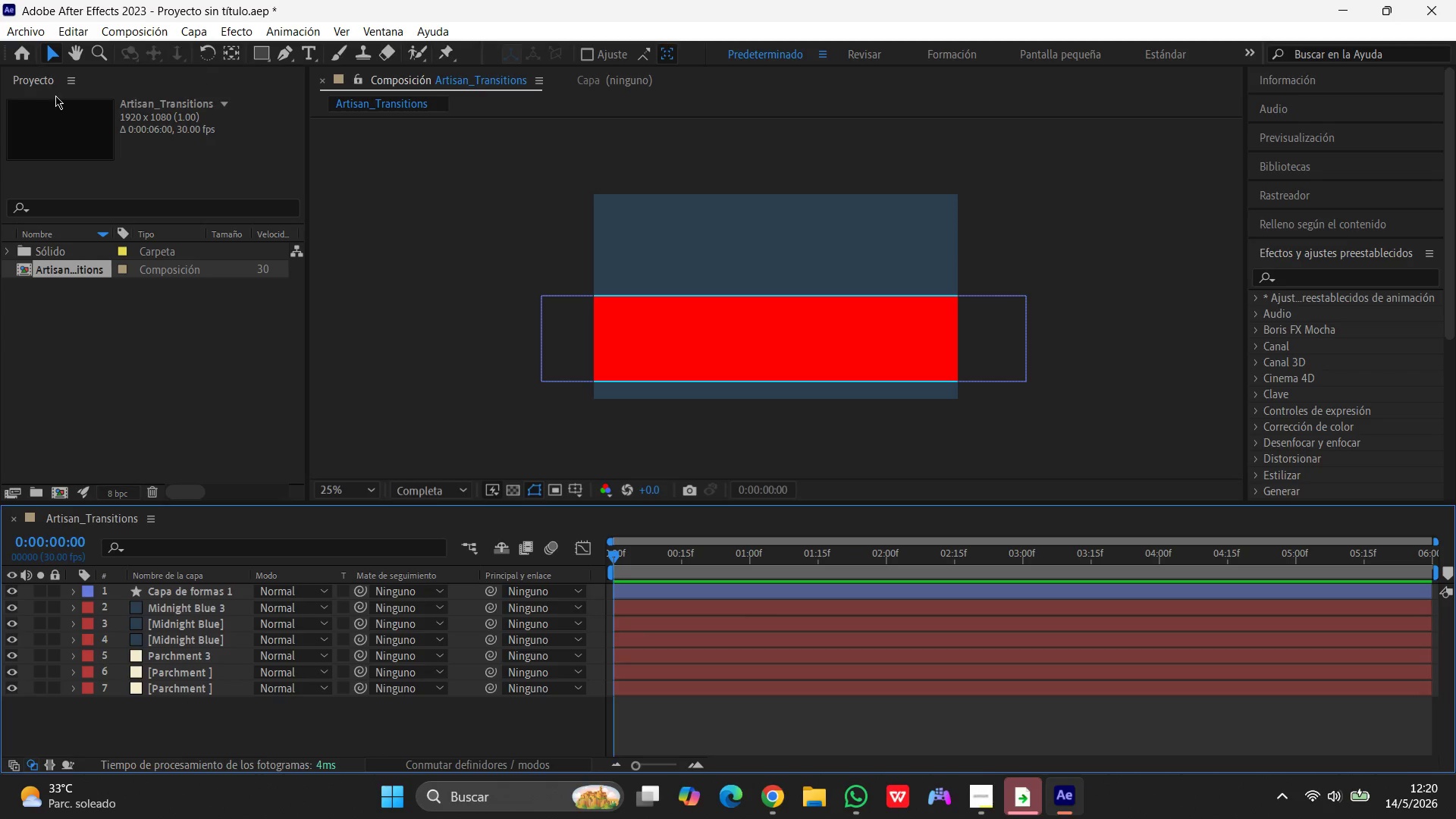 
mouse_move([72, 80])
 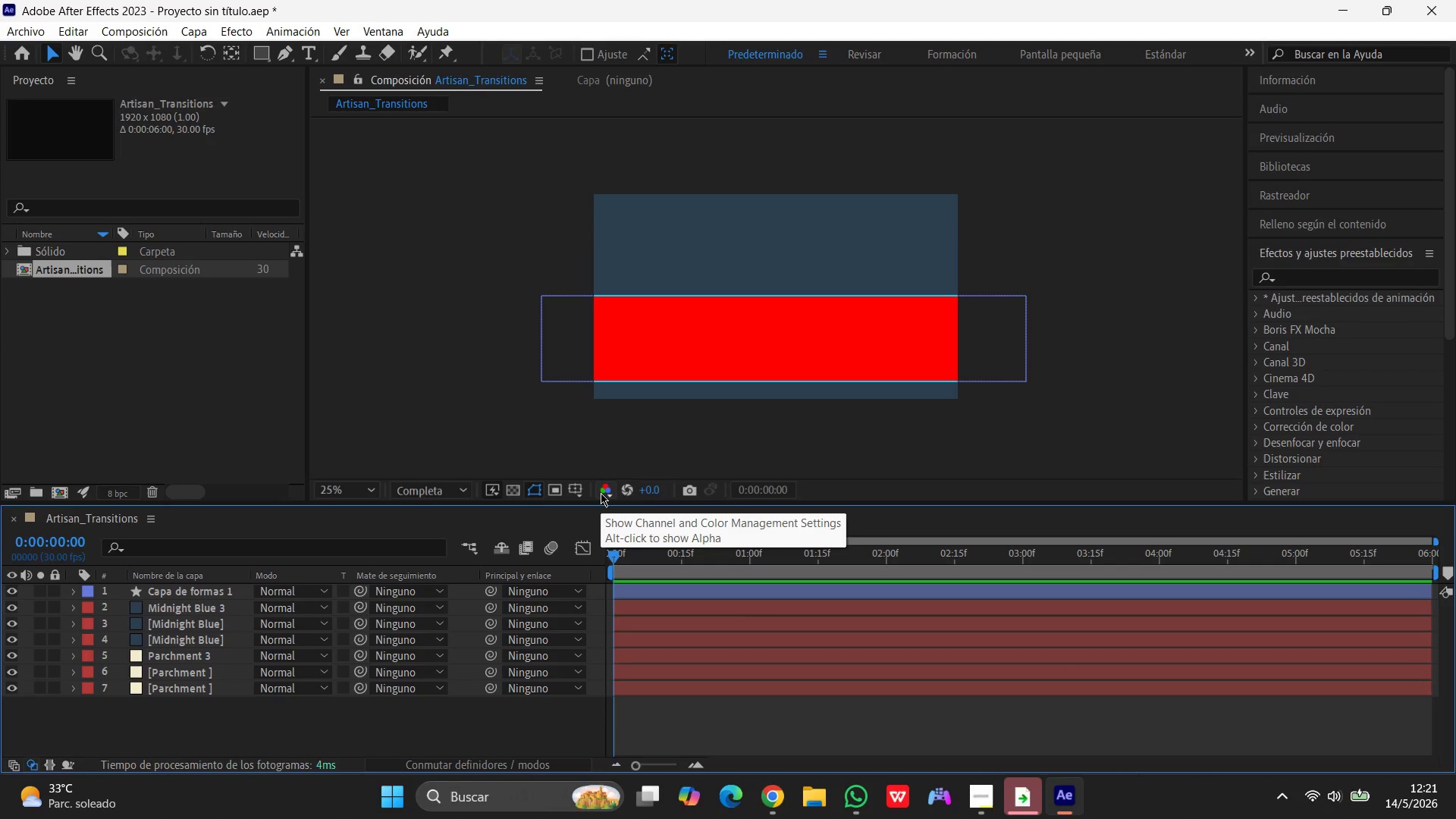 
wait(57.41)
 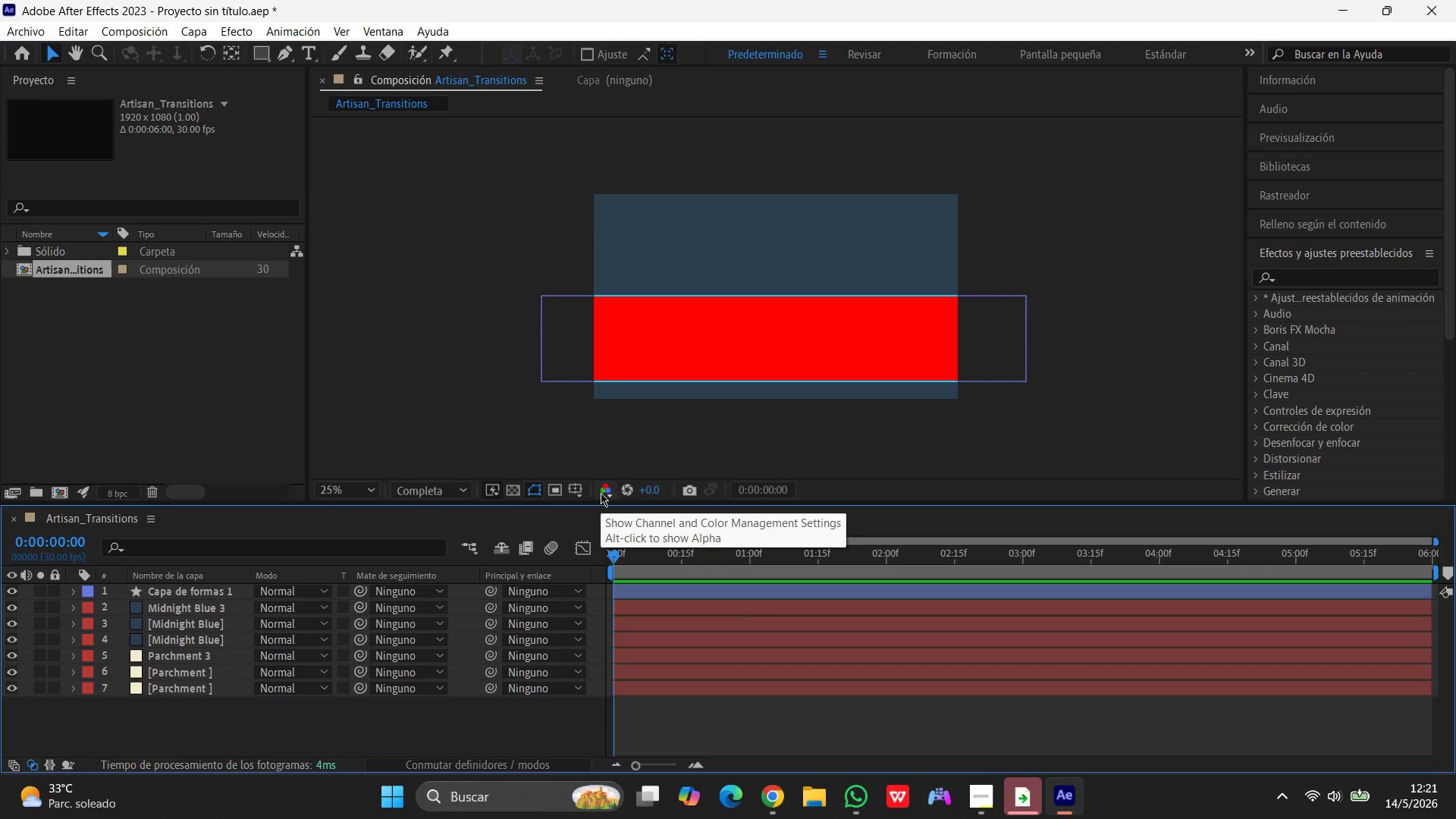 
left_click([481, 413])
 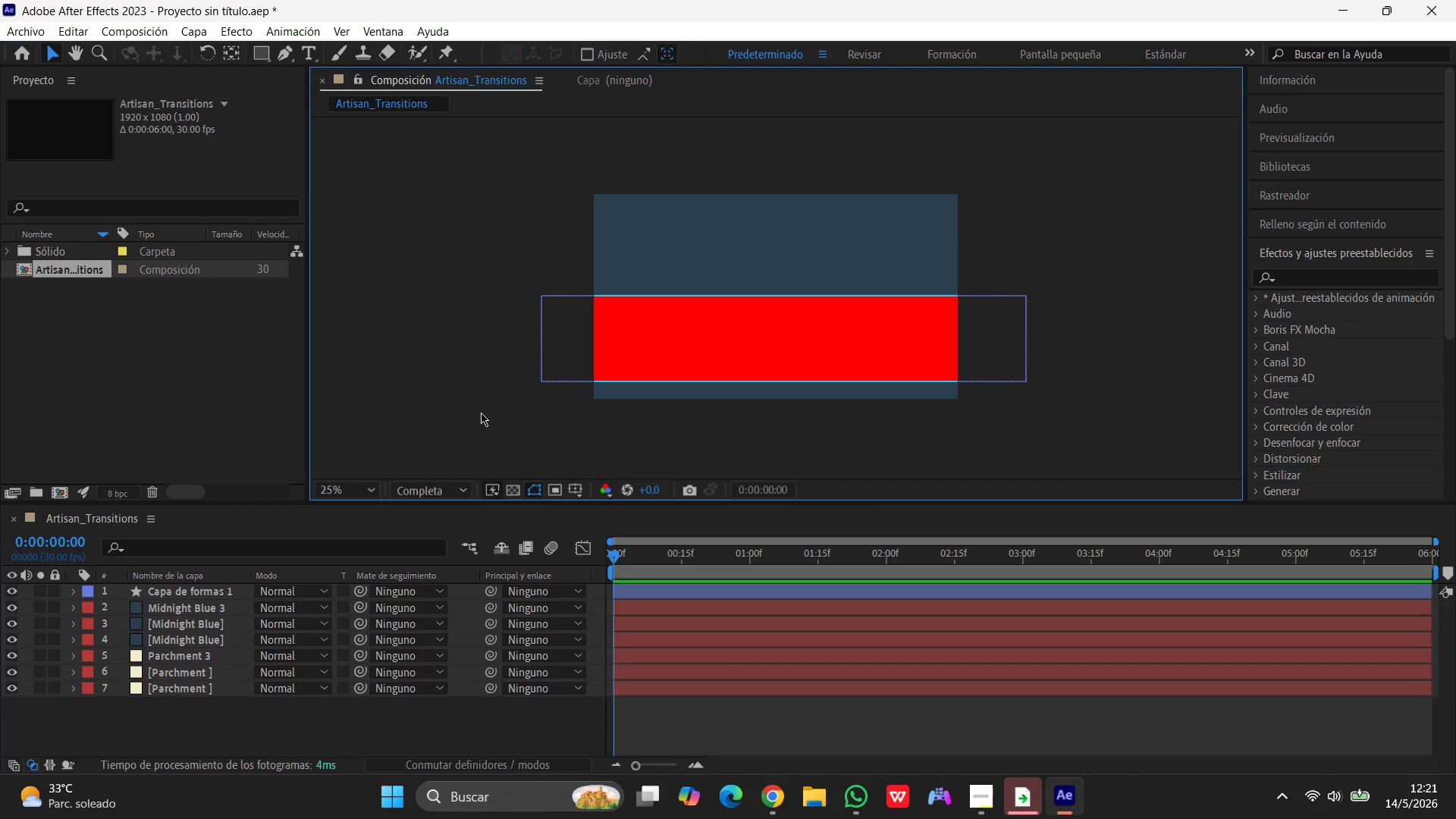 
wait(8.69)
 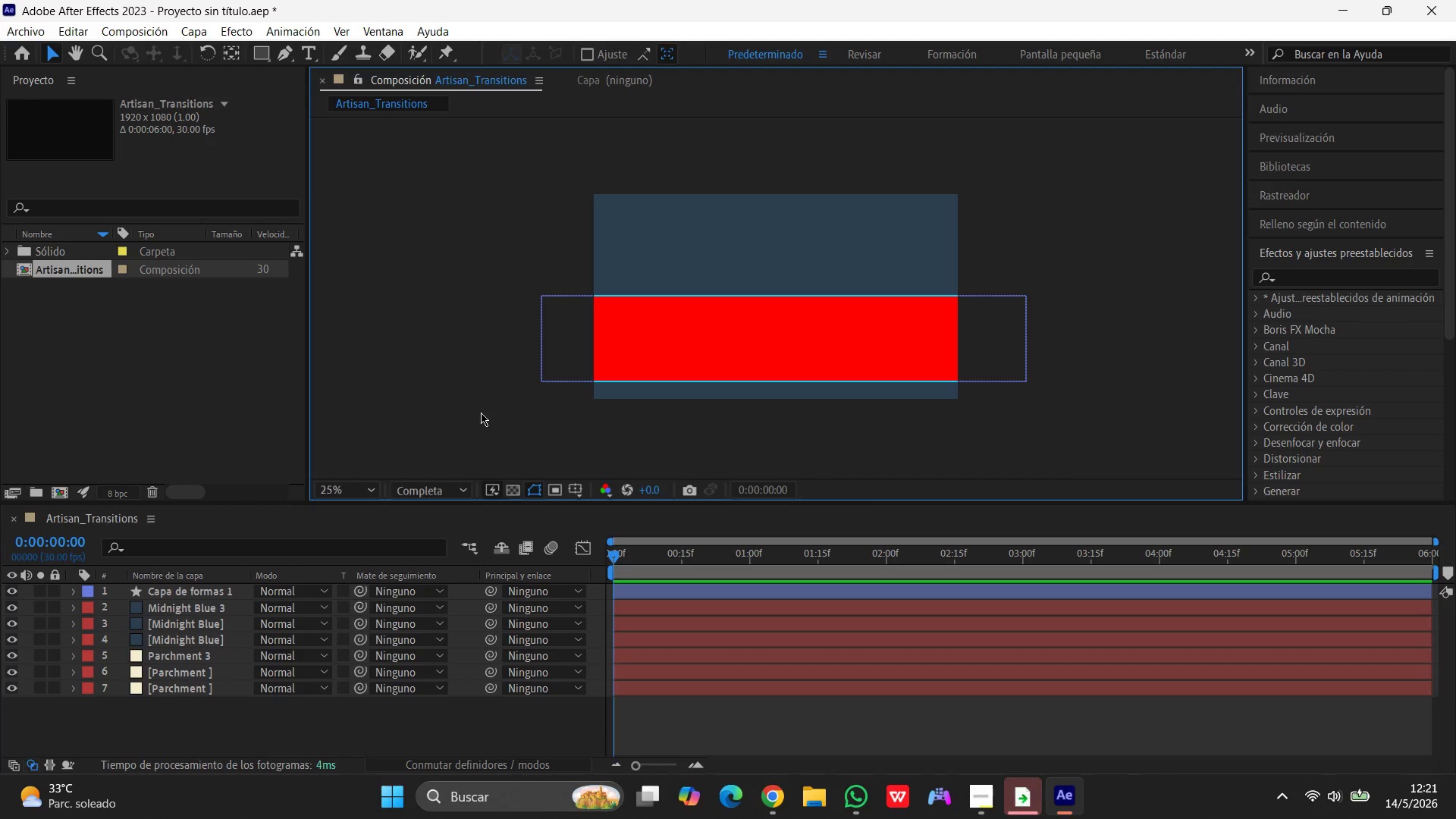 
left_click([202, 658])
 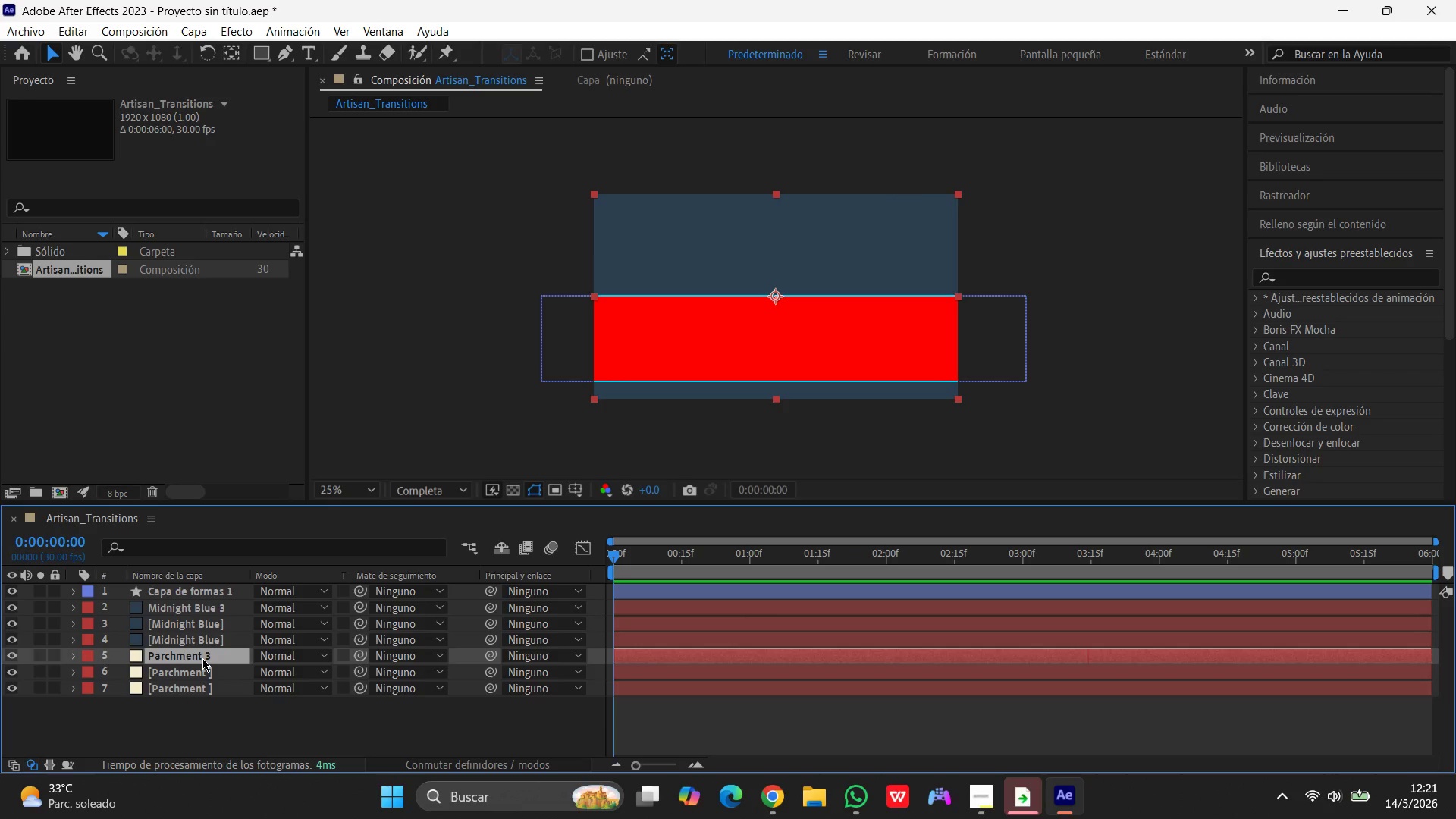 
wait(11.7)
 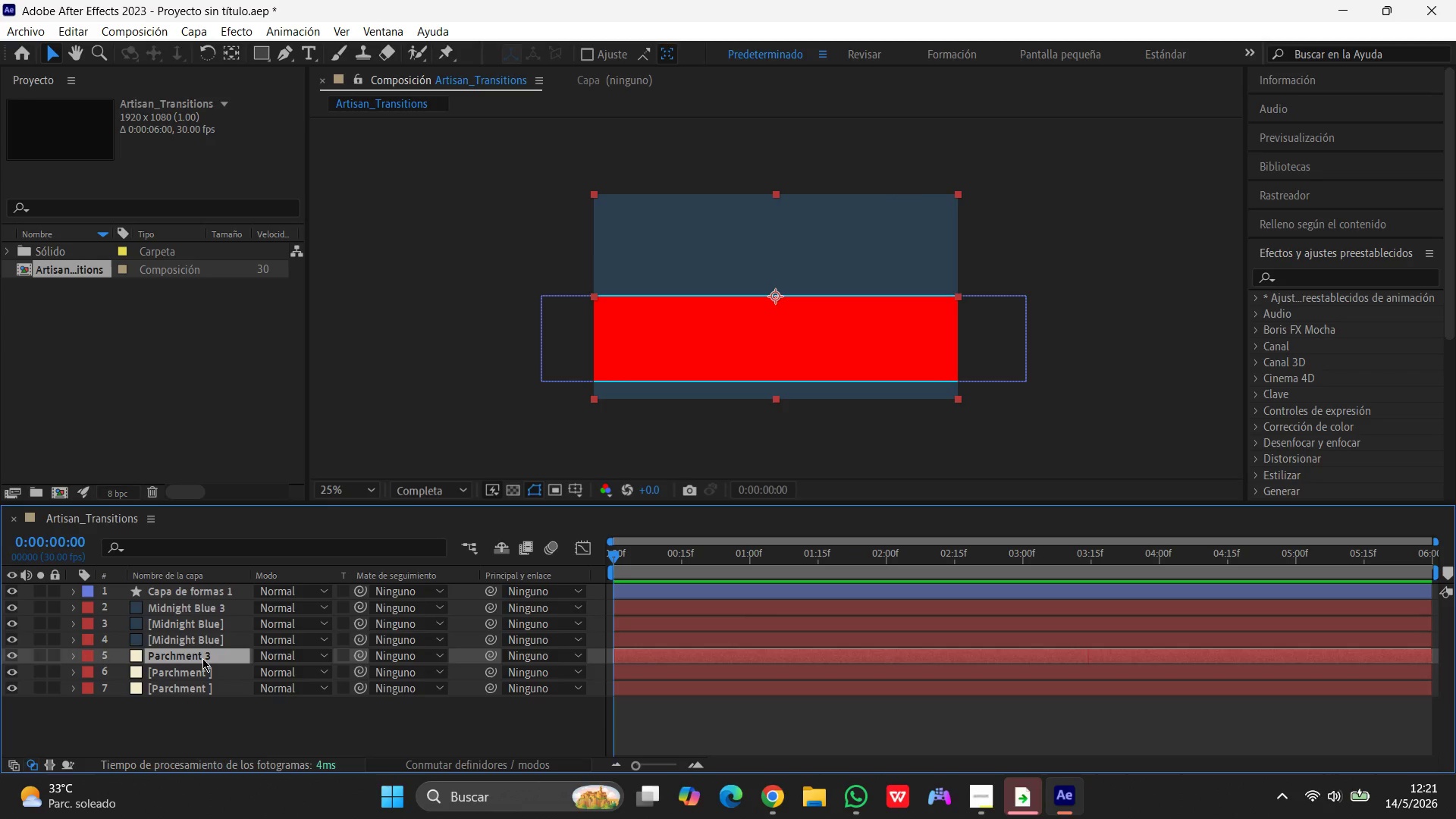 
left_click([205, 655])
 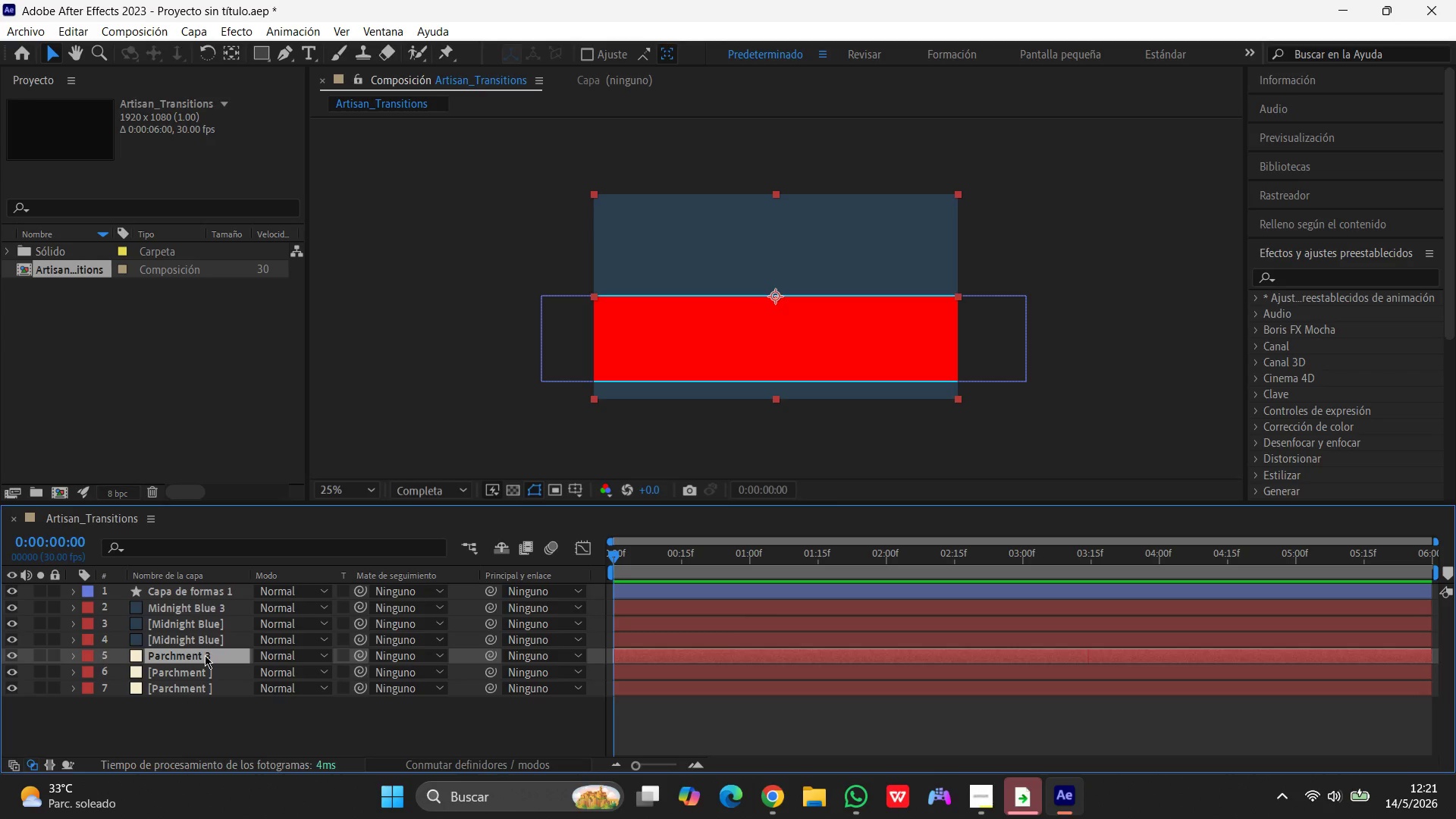 
left_click([205, 655])
 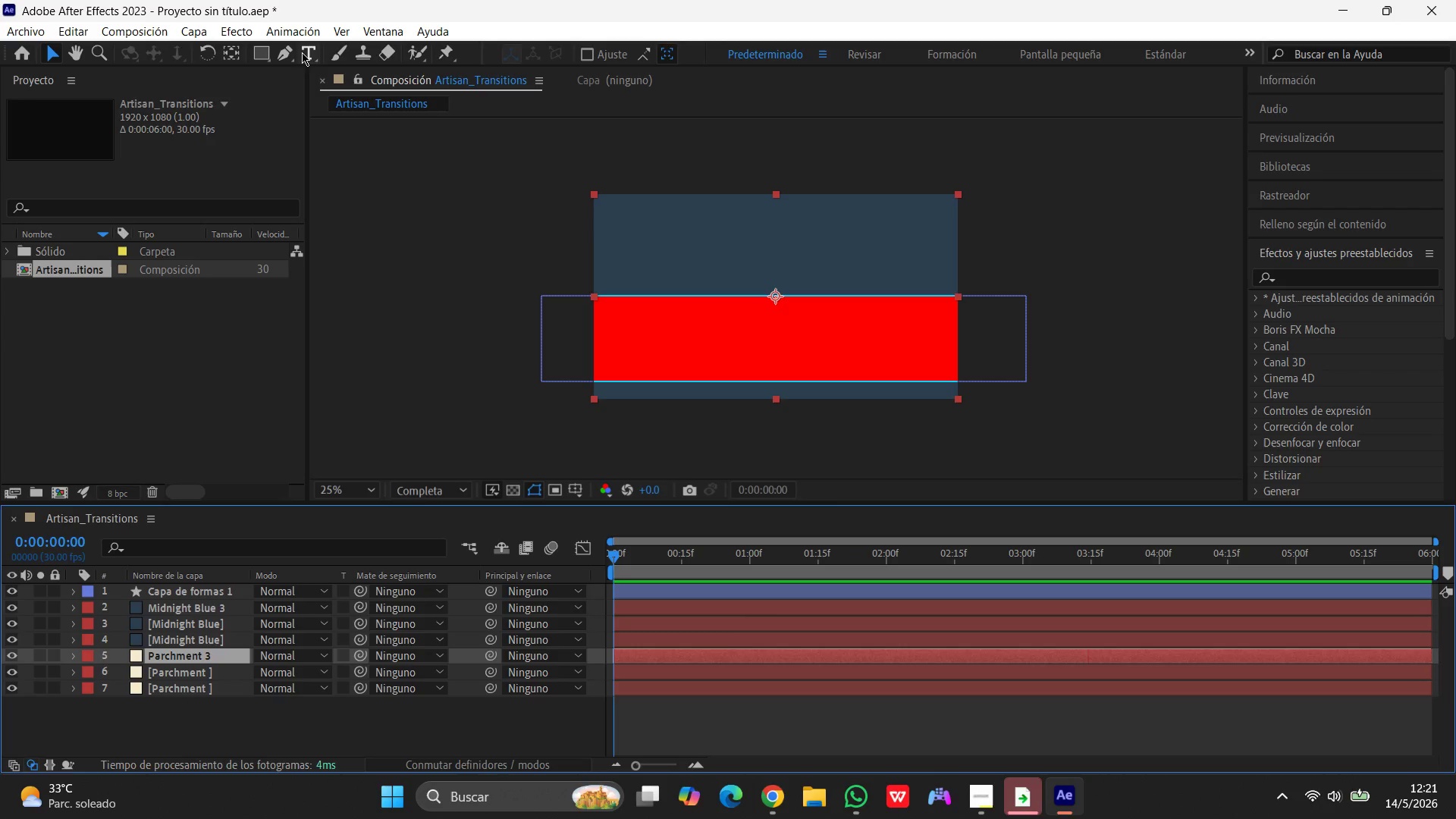 
left_click([283, 56])
 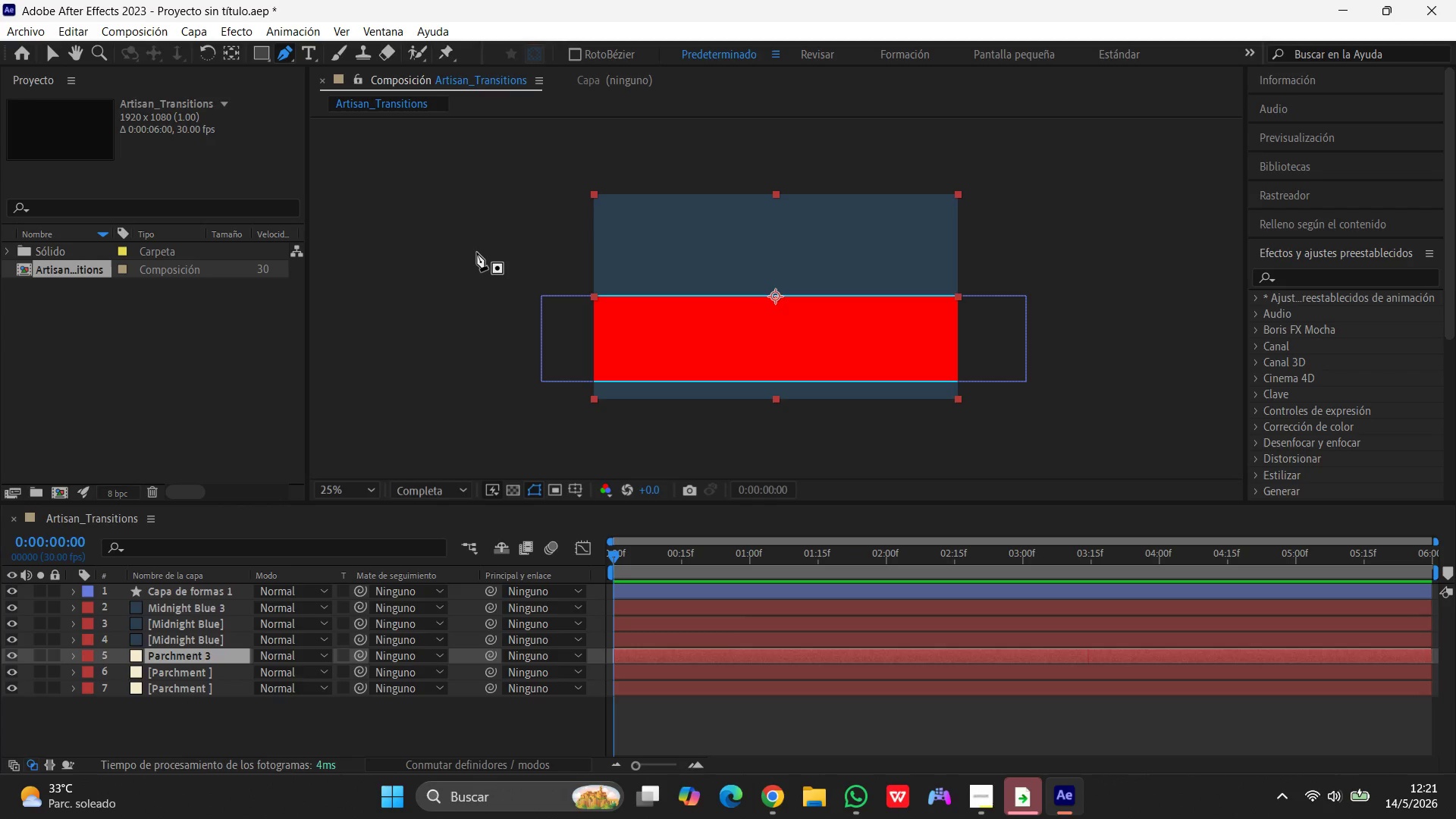 
left_click_drag(start_coordinate=[474, 249], to_coordinate=[605, 275])
 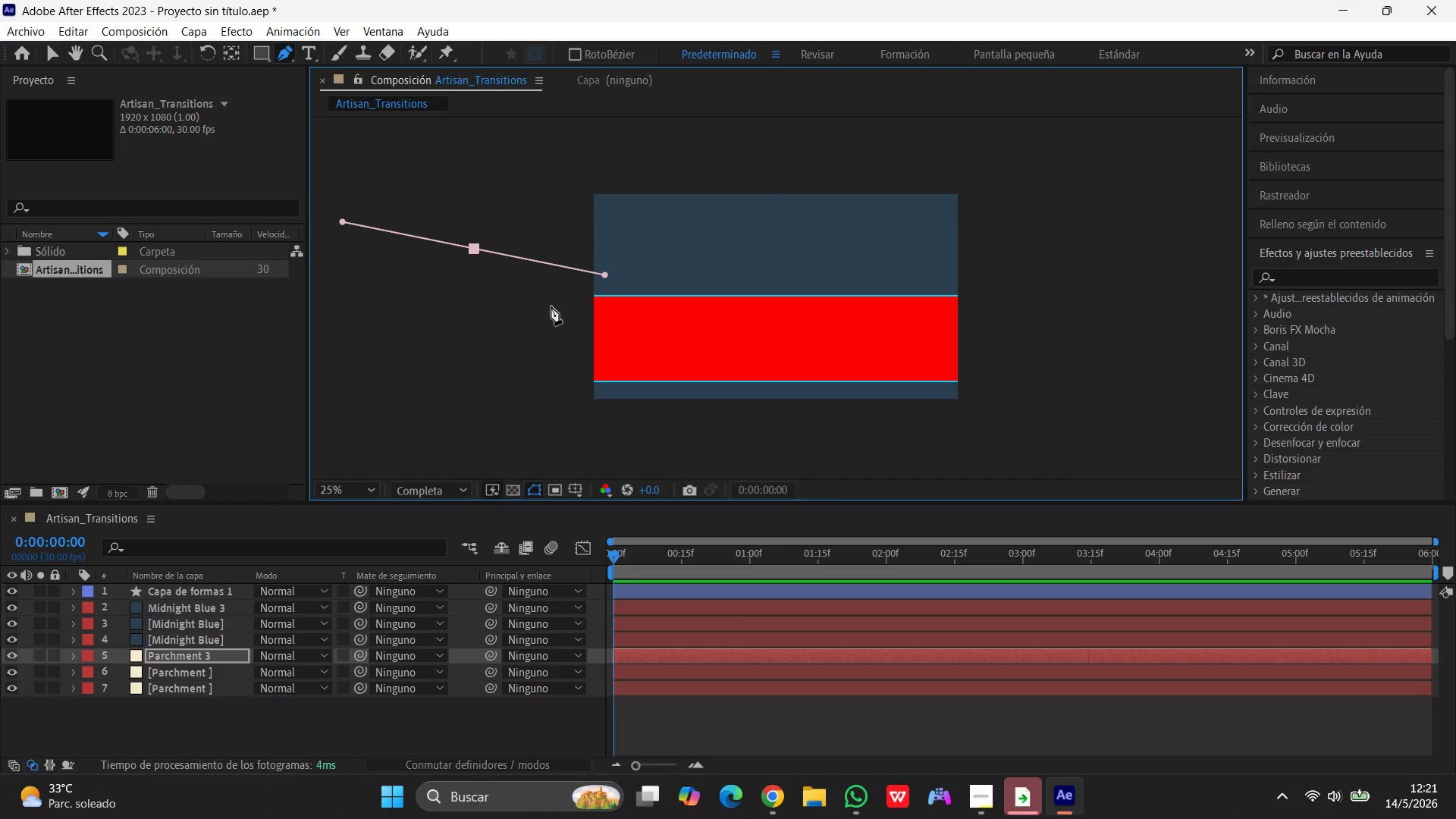 
left_click([554, 300])
 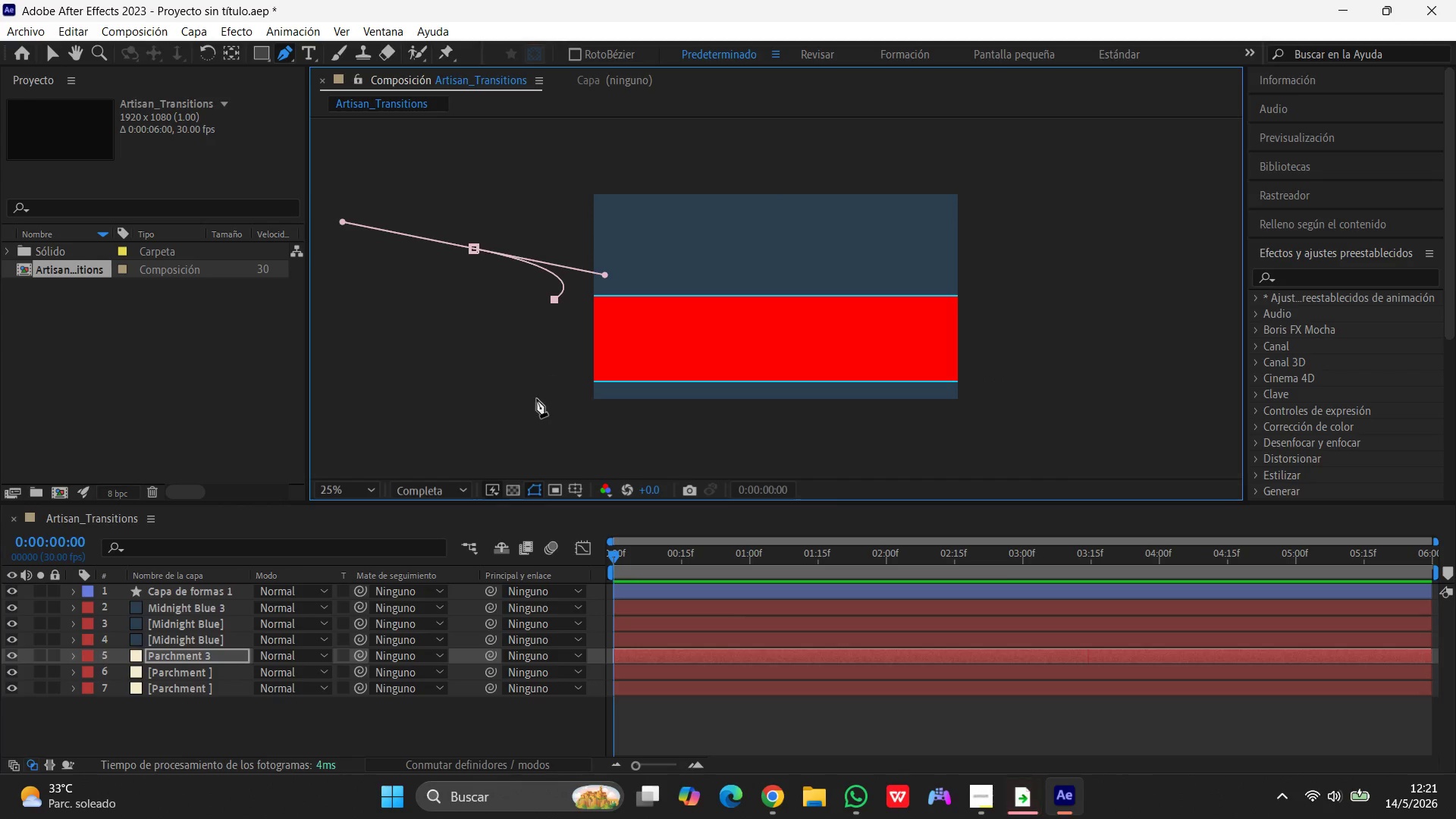 
left_click([537, 399])
 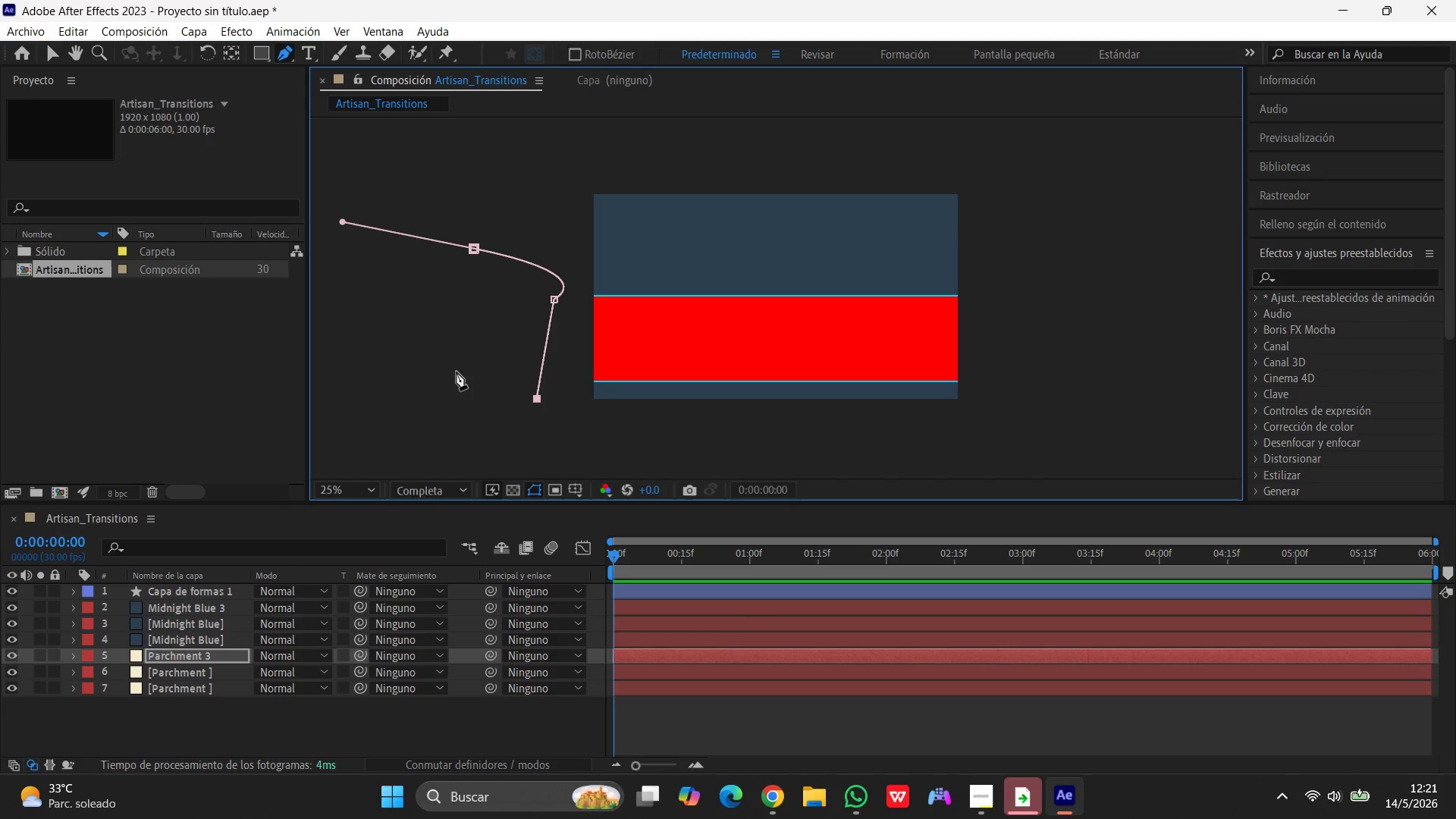 
left_click([457, 372])
 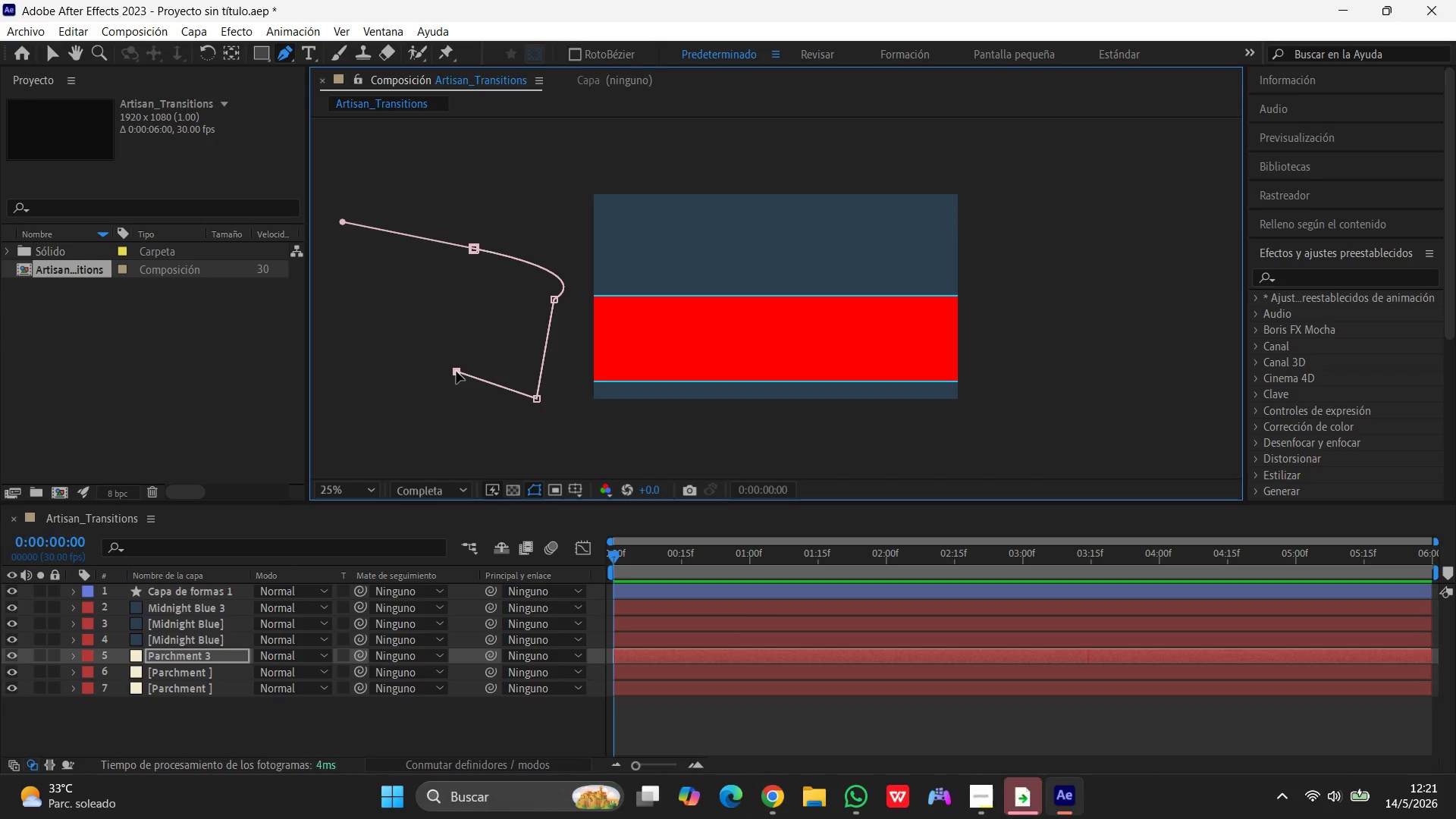 
key(Control+Z)
 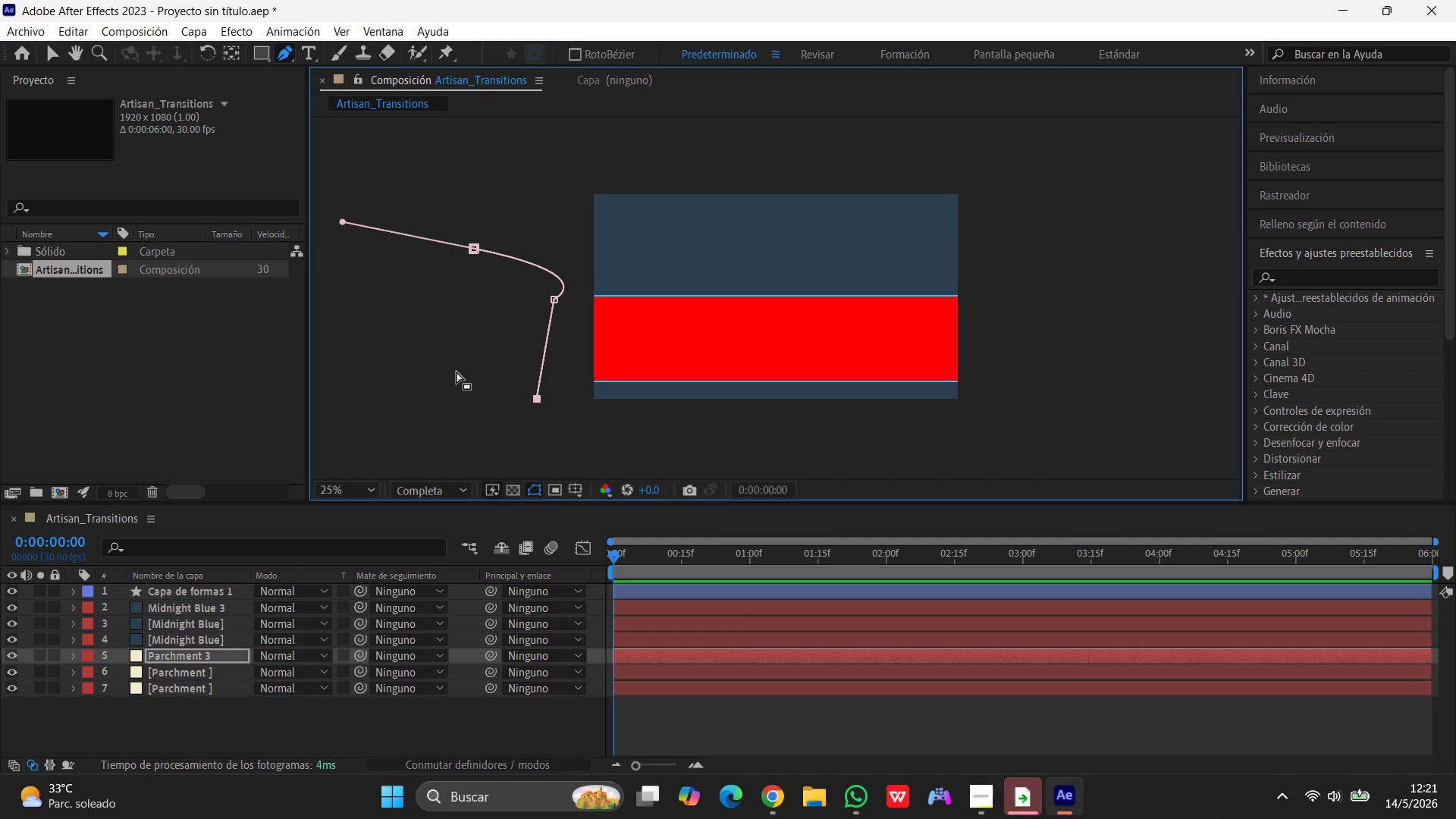 
key(Control+Z)
 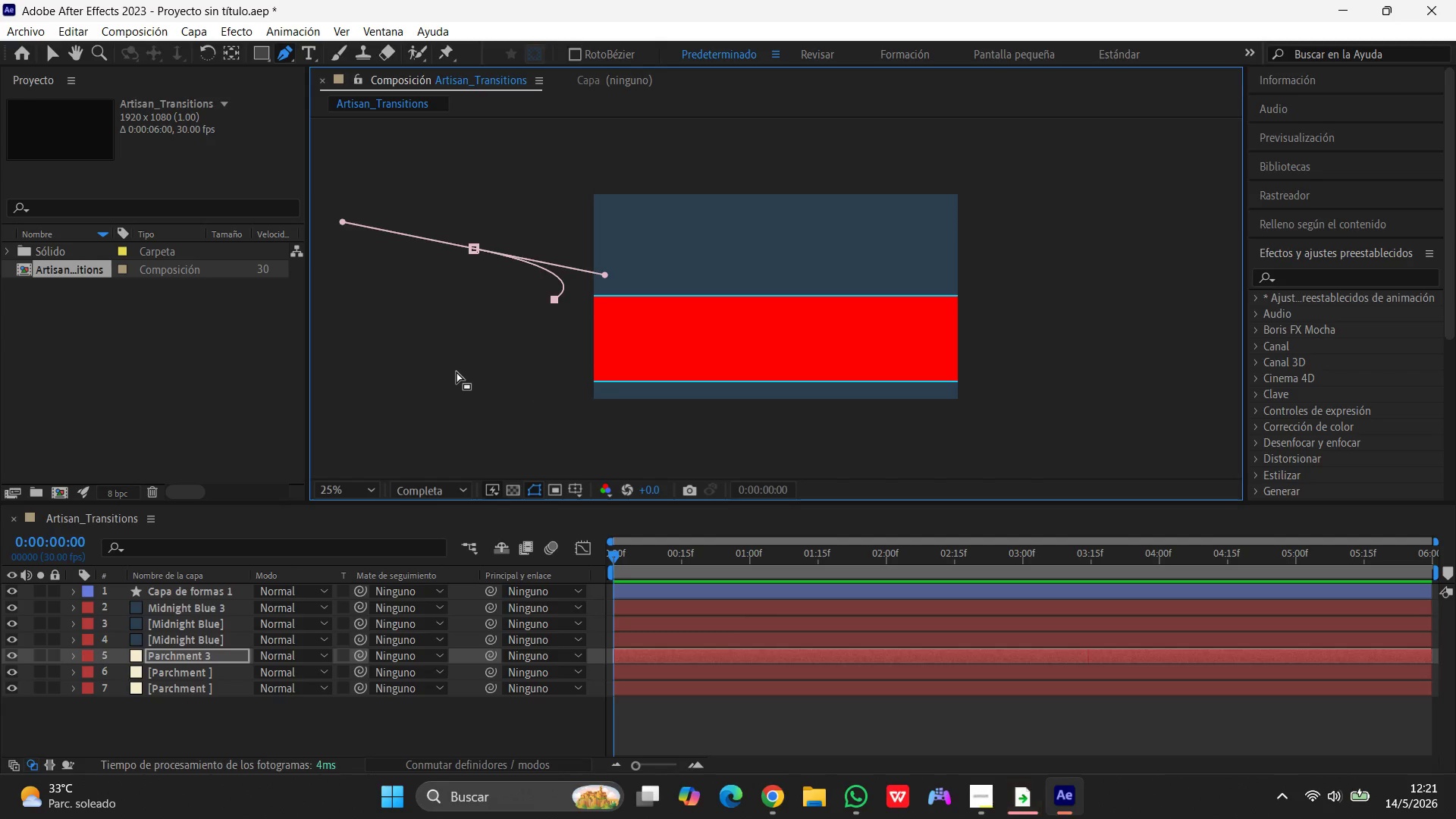 
key(Control+Z)
 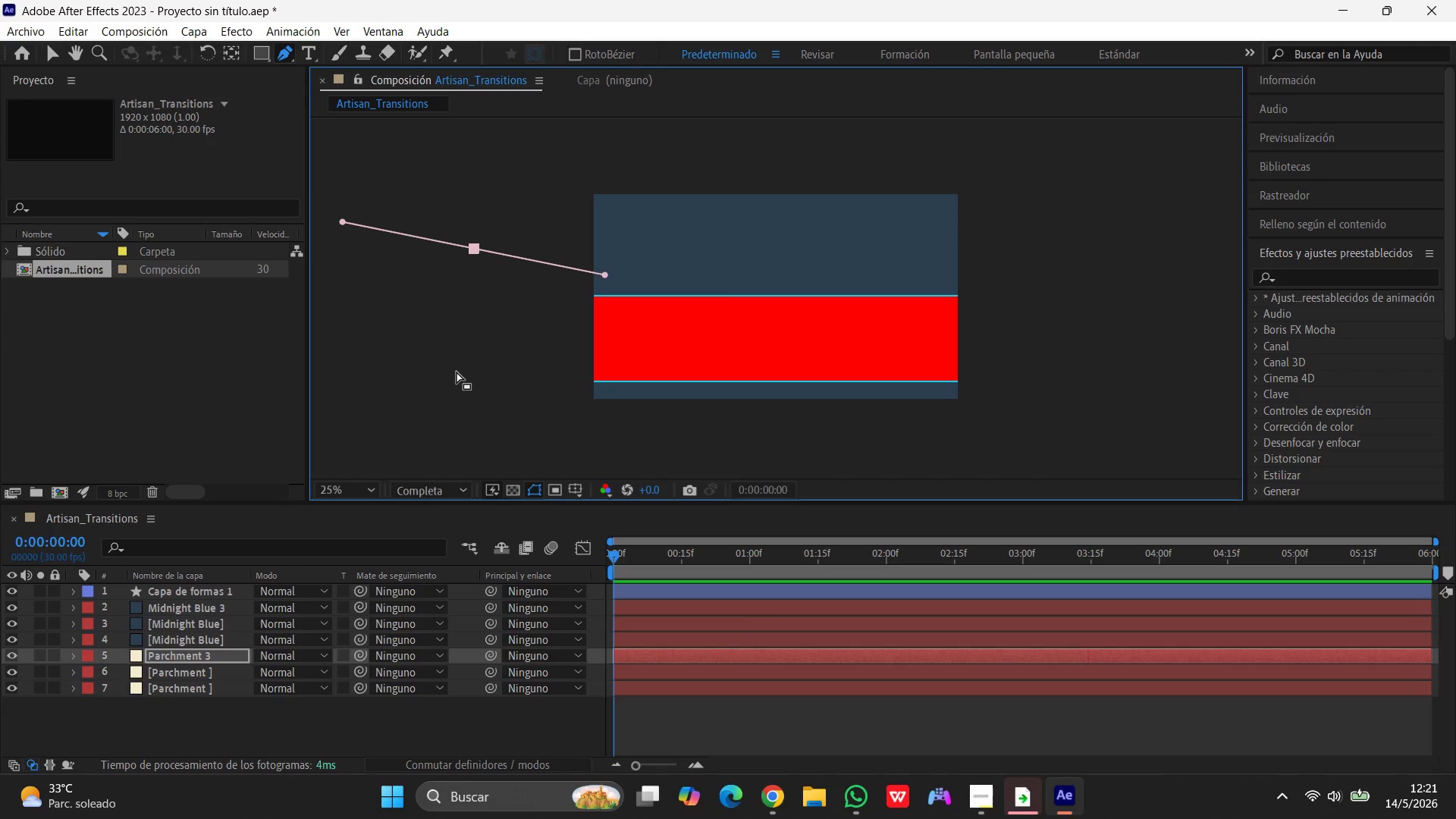 
key(Control+Z)
 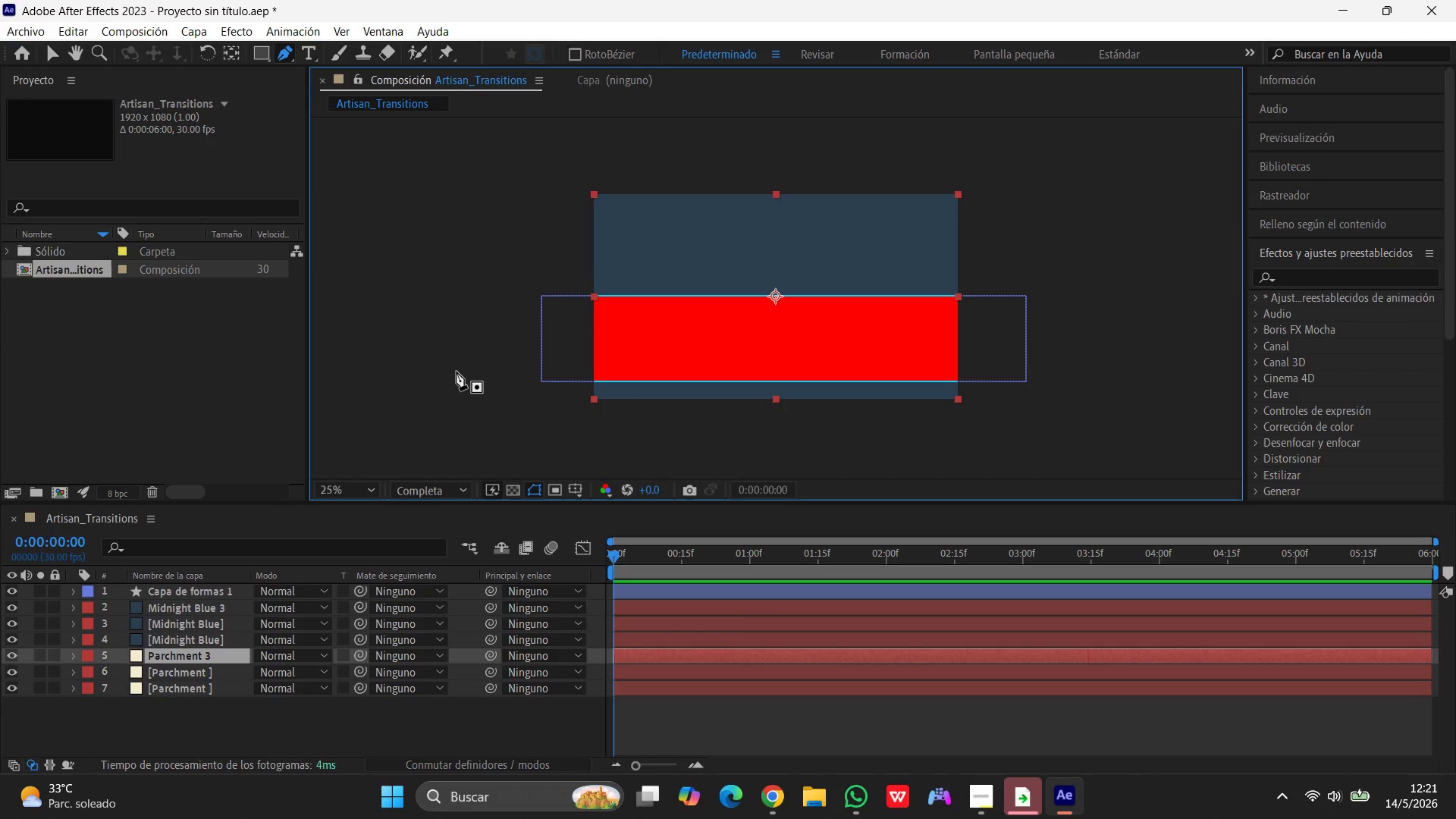 
key(Control+Z)
 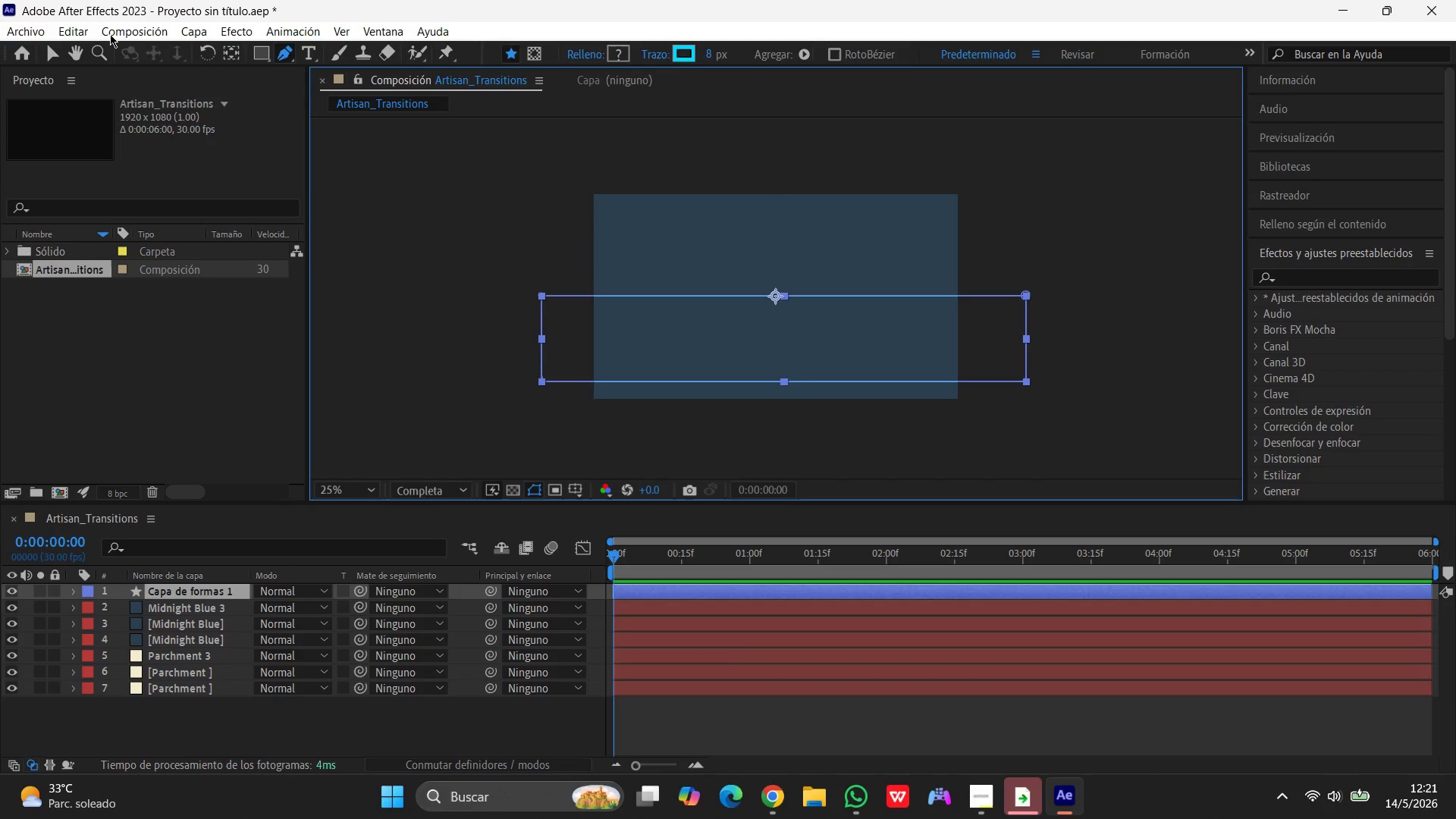 
left_click([52, 50])
 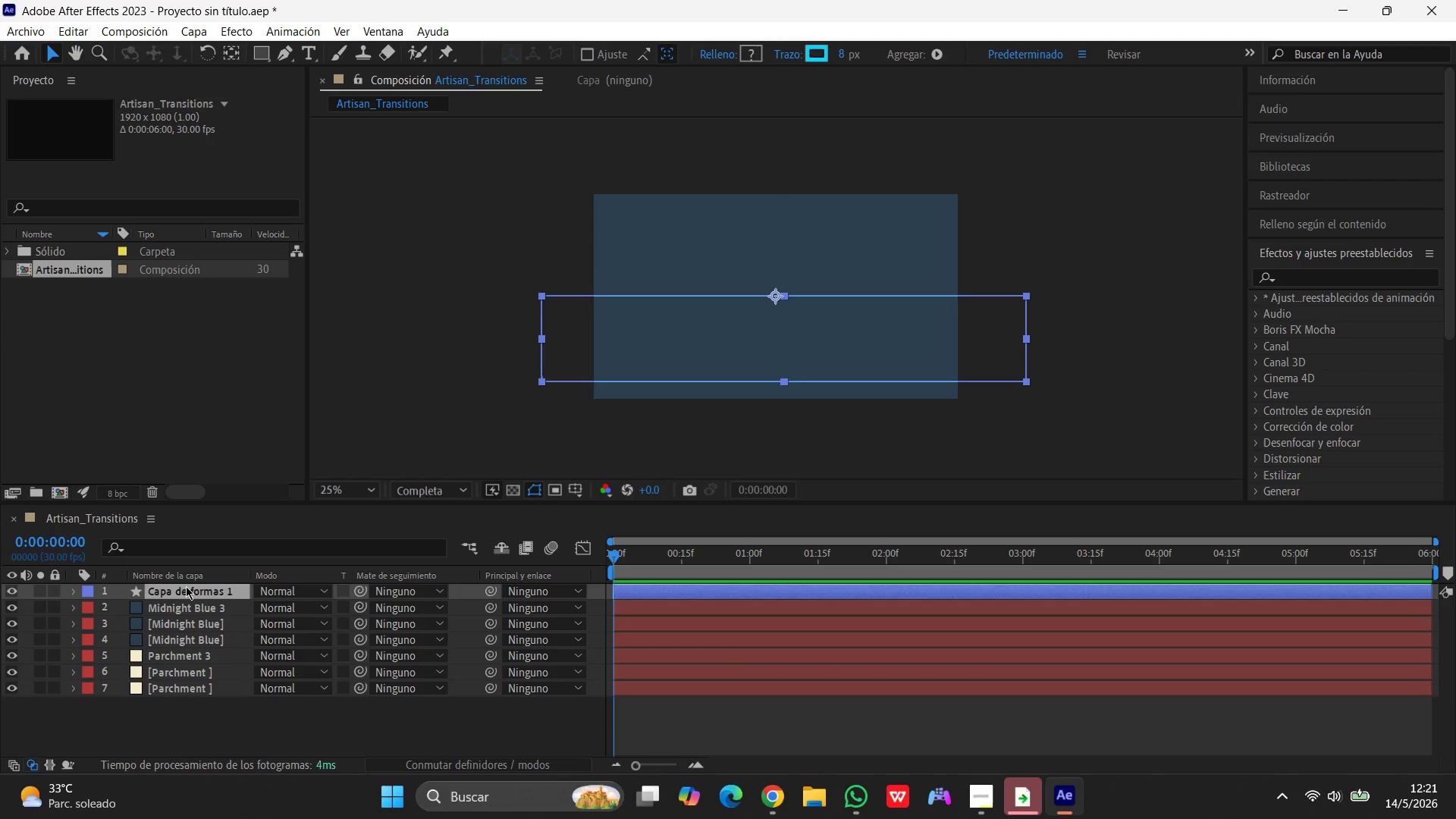 
left_click([186, 592])
 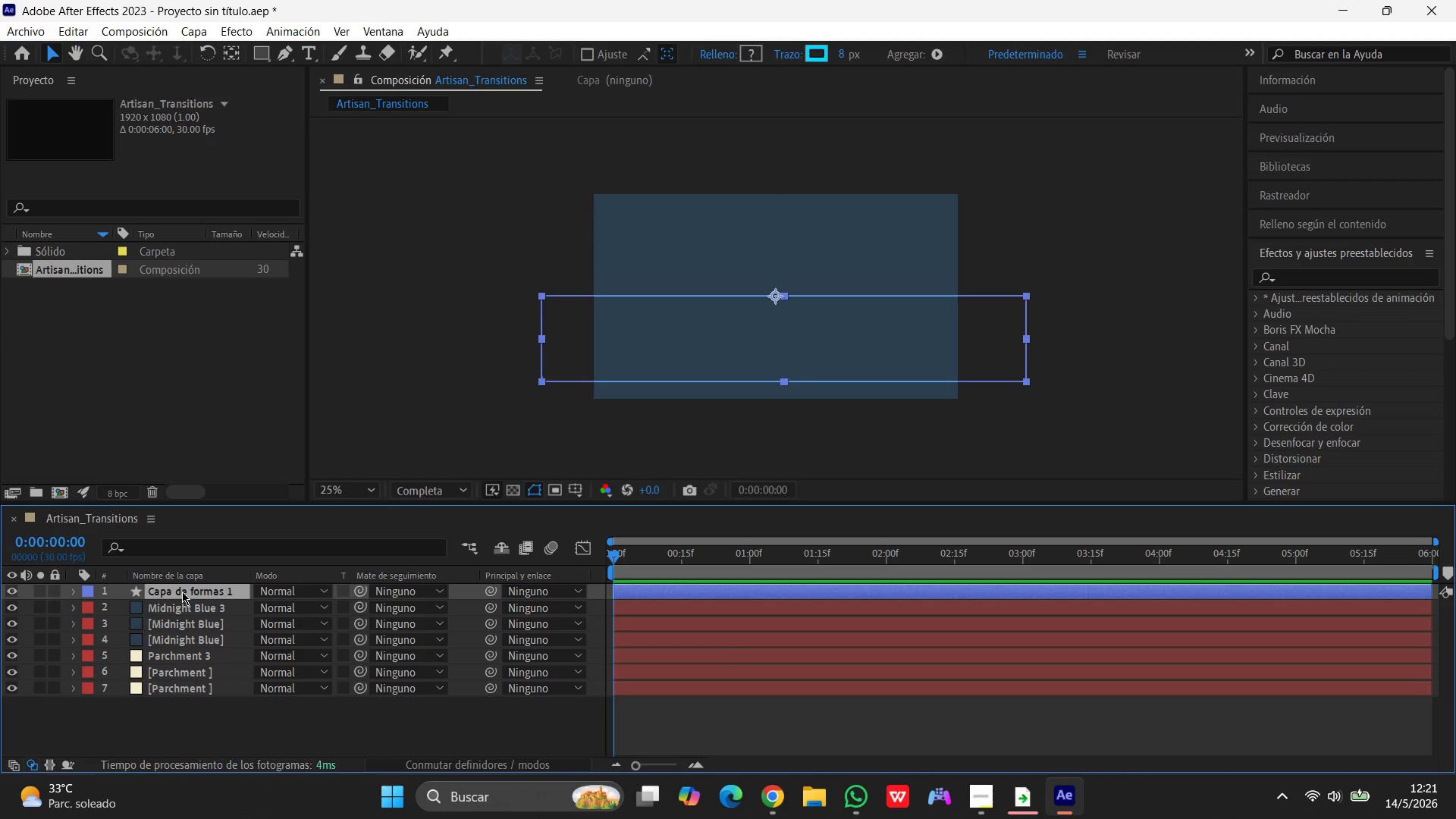 
key(Delete)
 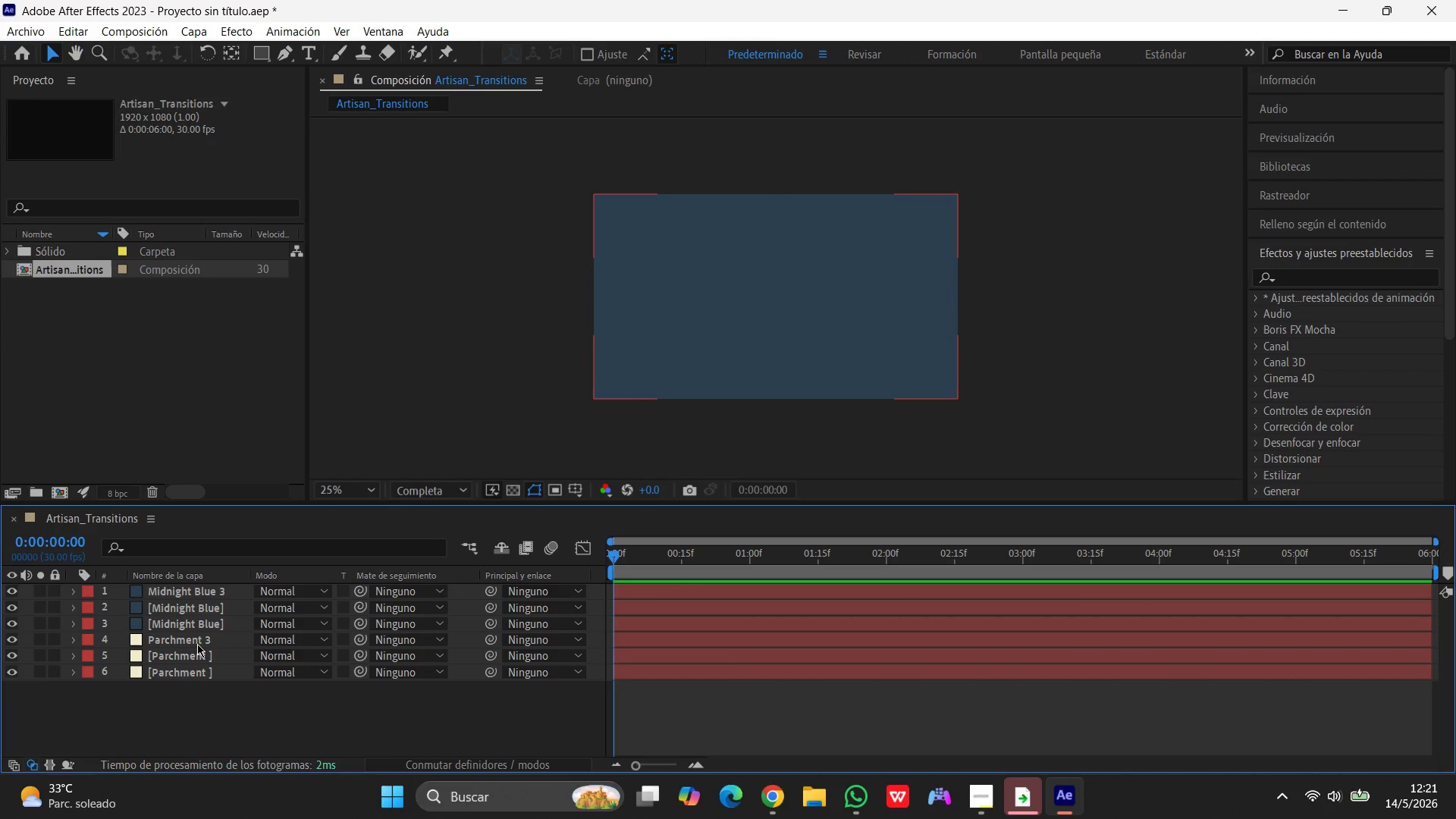 
left_click([197, 643])
 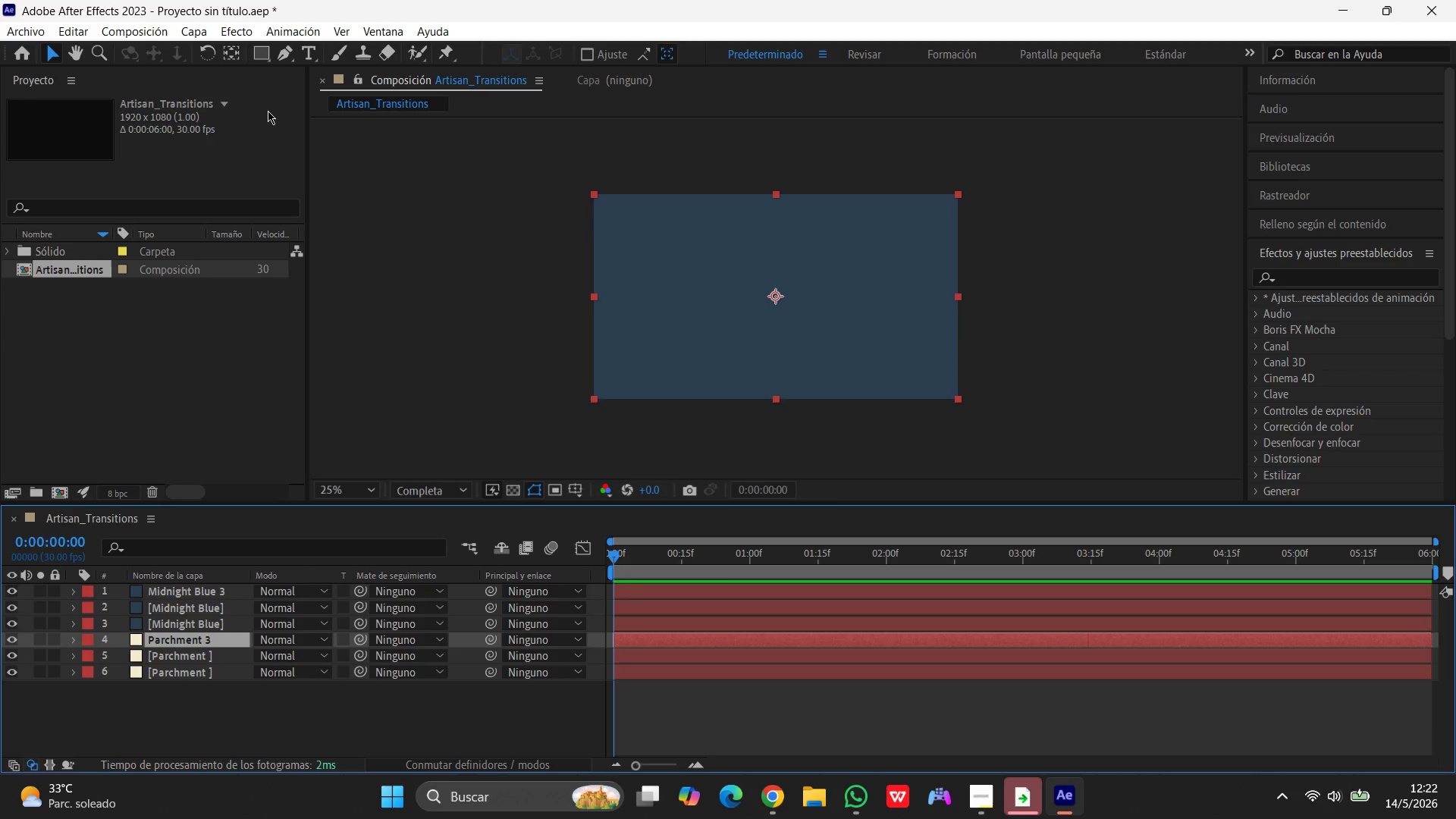 
wait(5.78)
 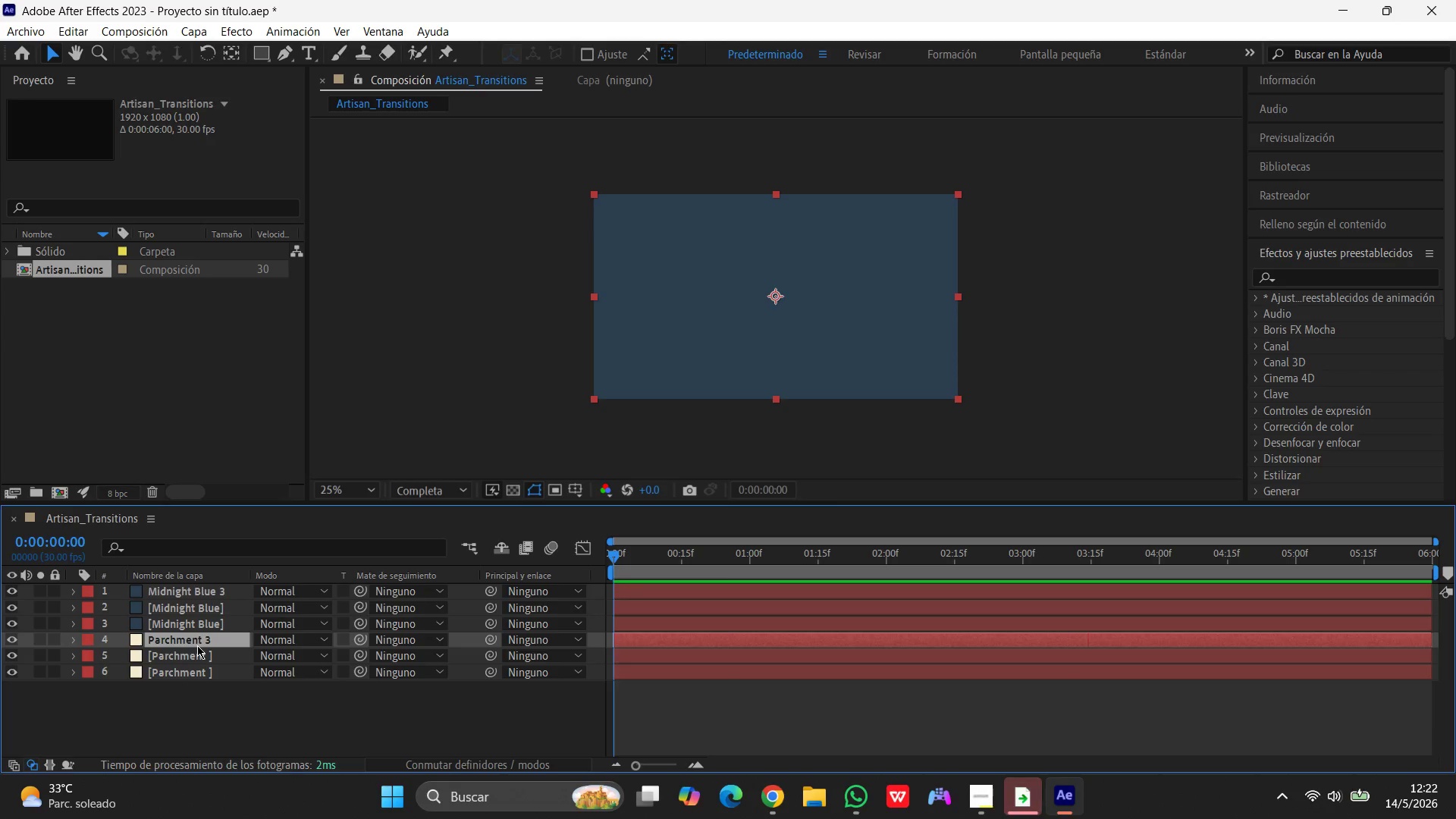 
left_click([305, 54])
 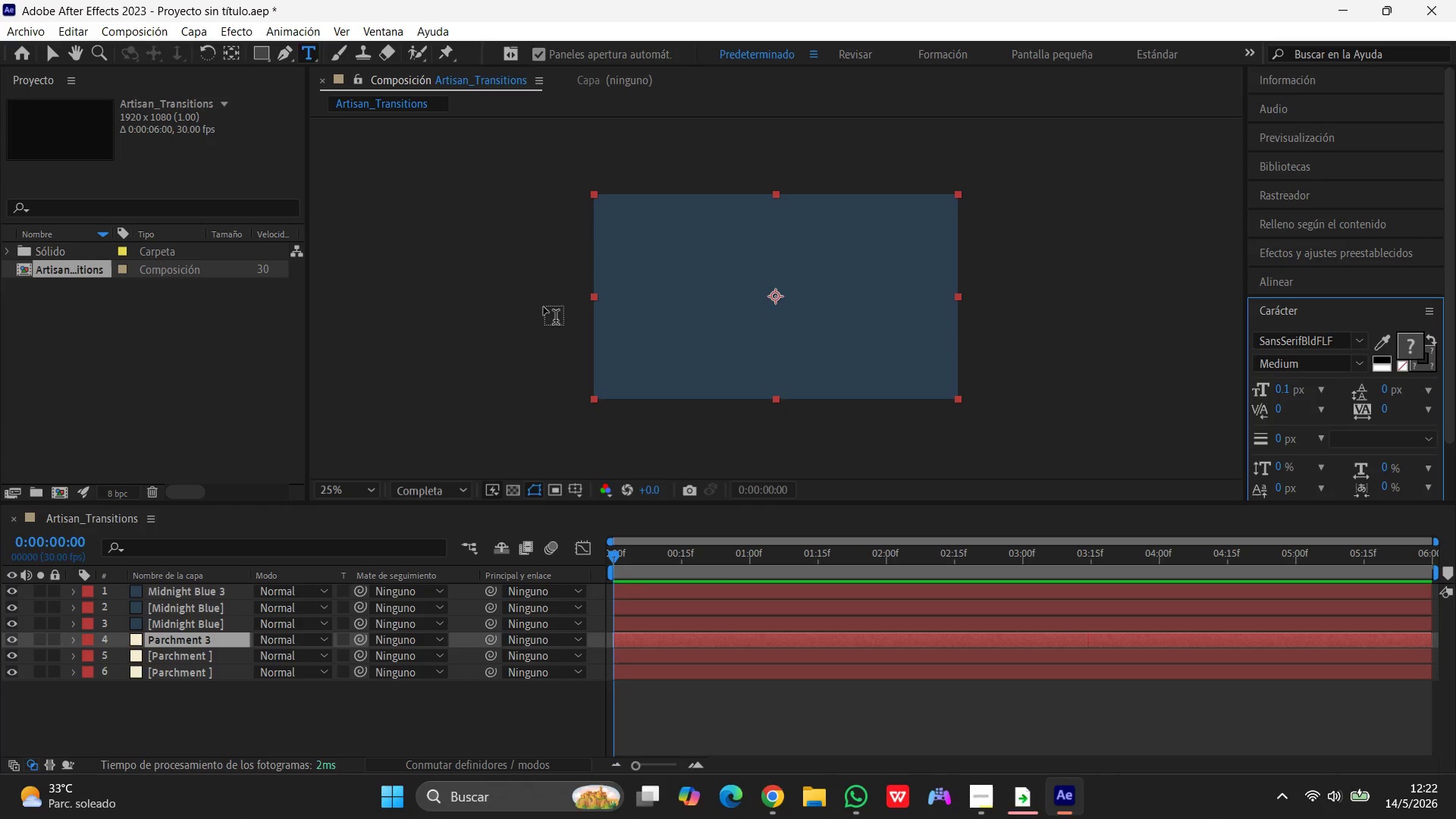 
left_click([287, 55])
 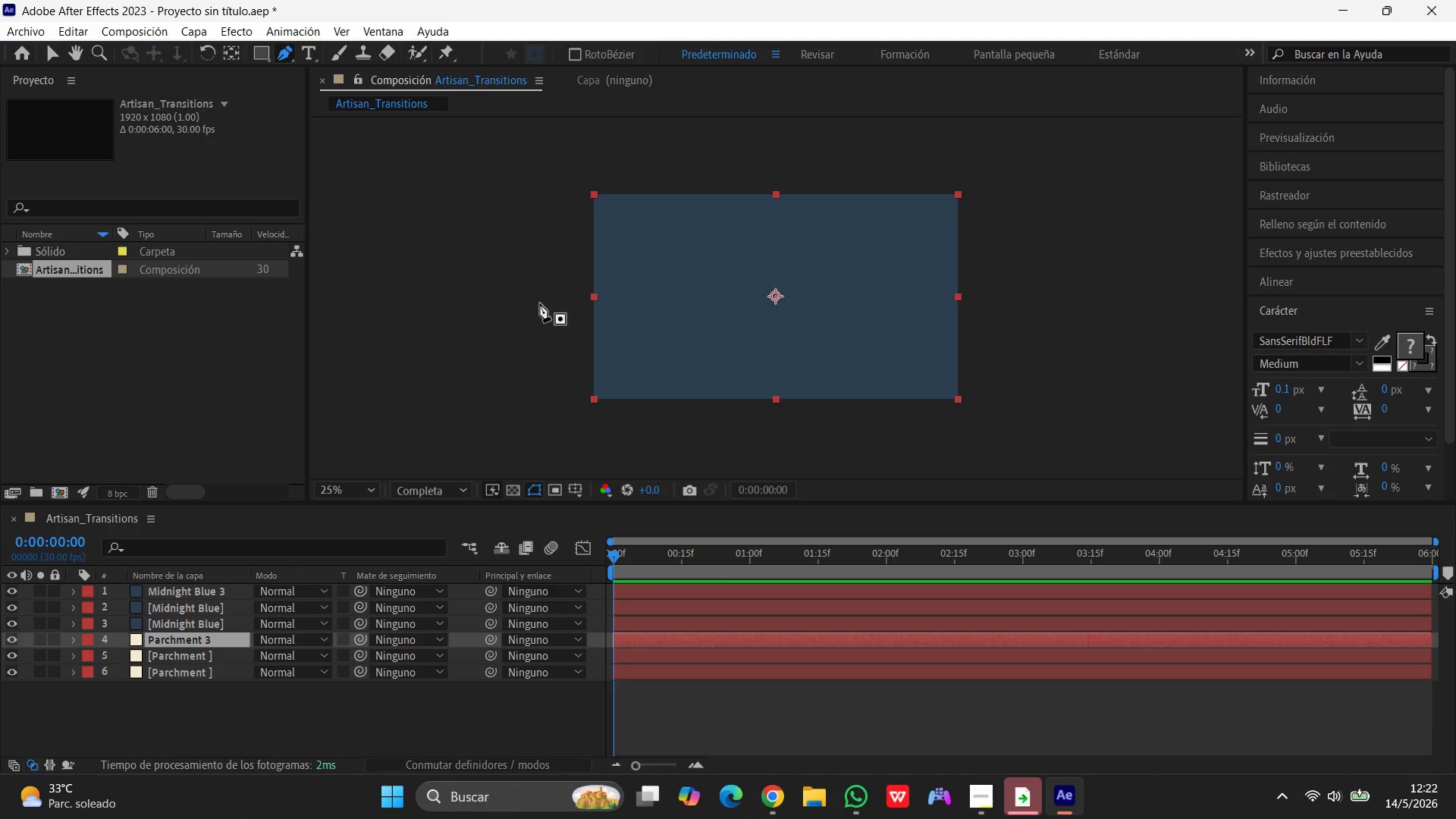 
left_click([540, 303])
 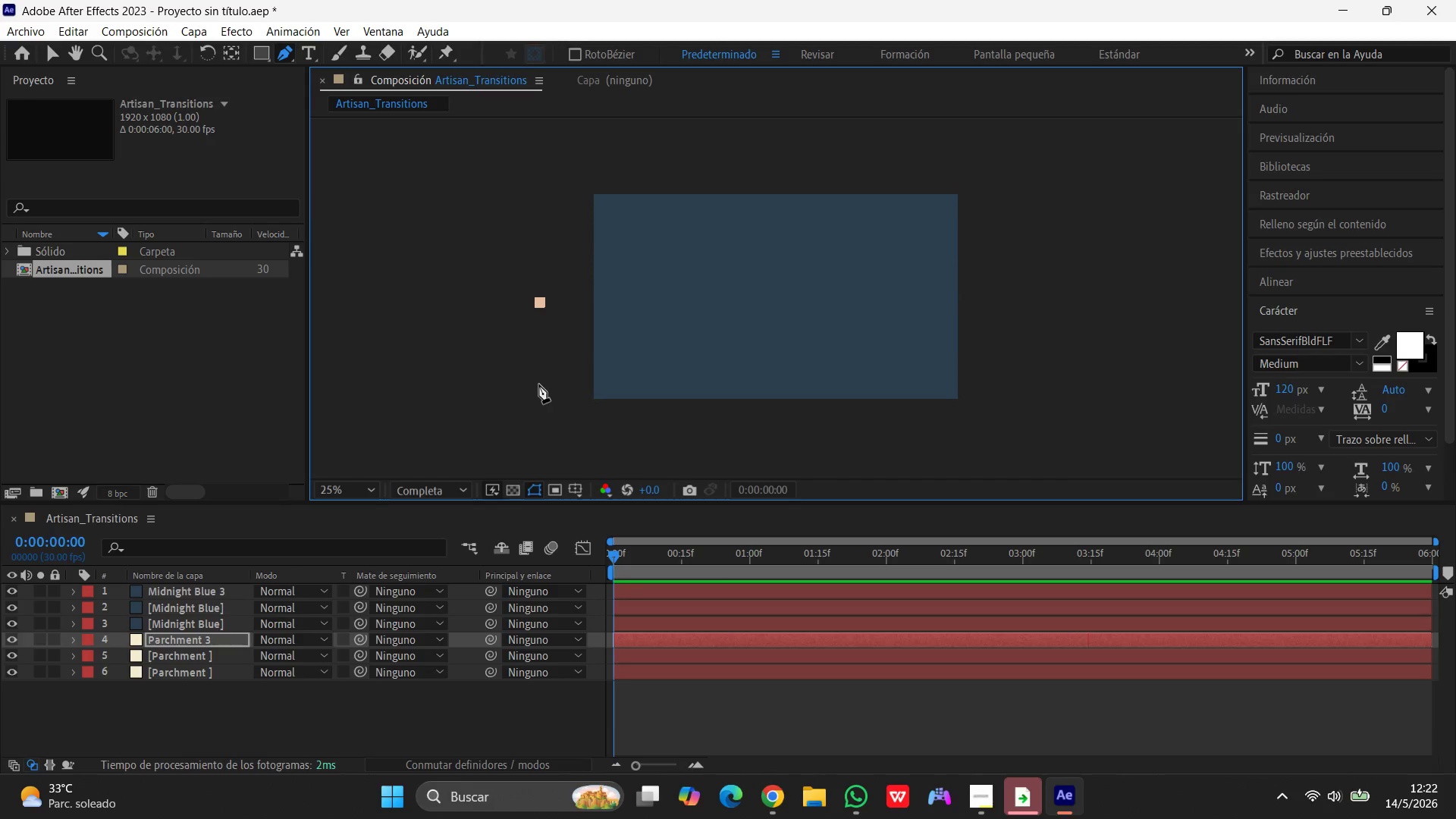 
left_click([539, 384])
 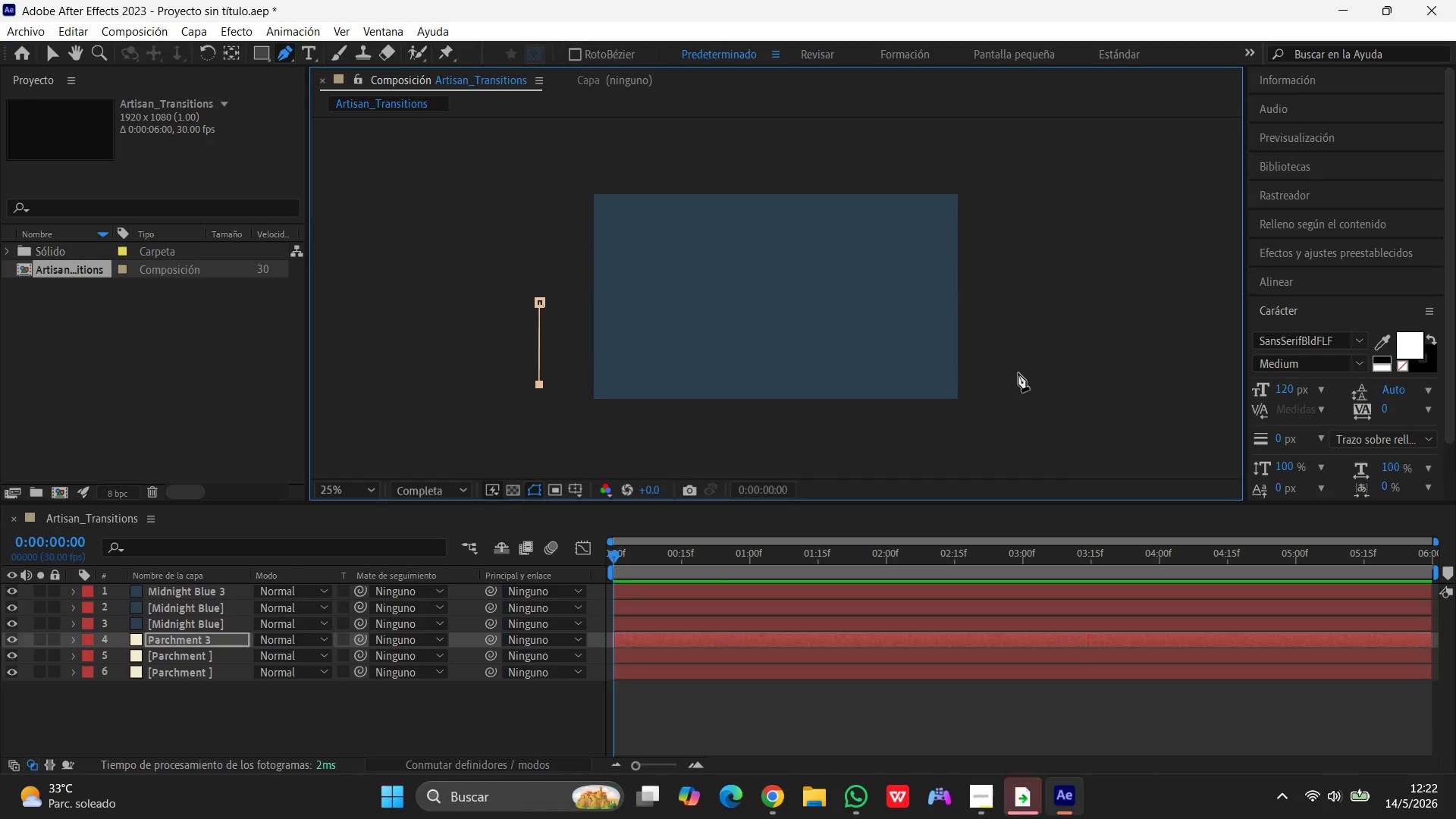 
wait(6.02)
 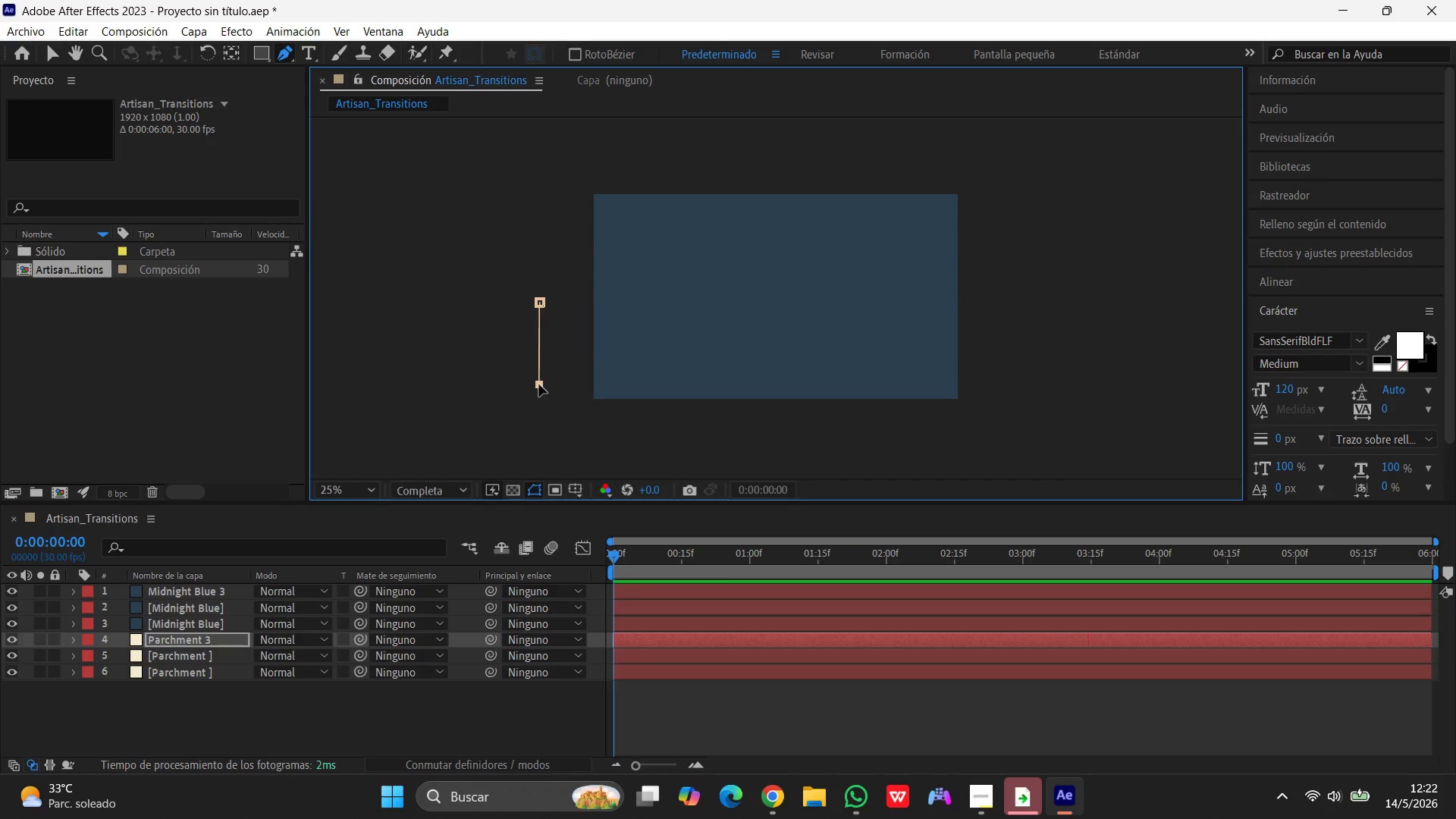 
left_click([1014, 378])
 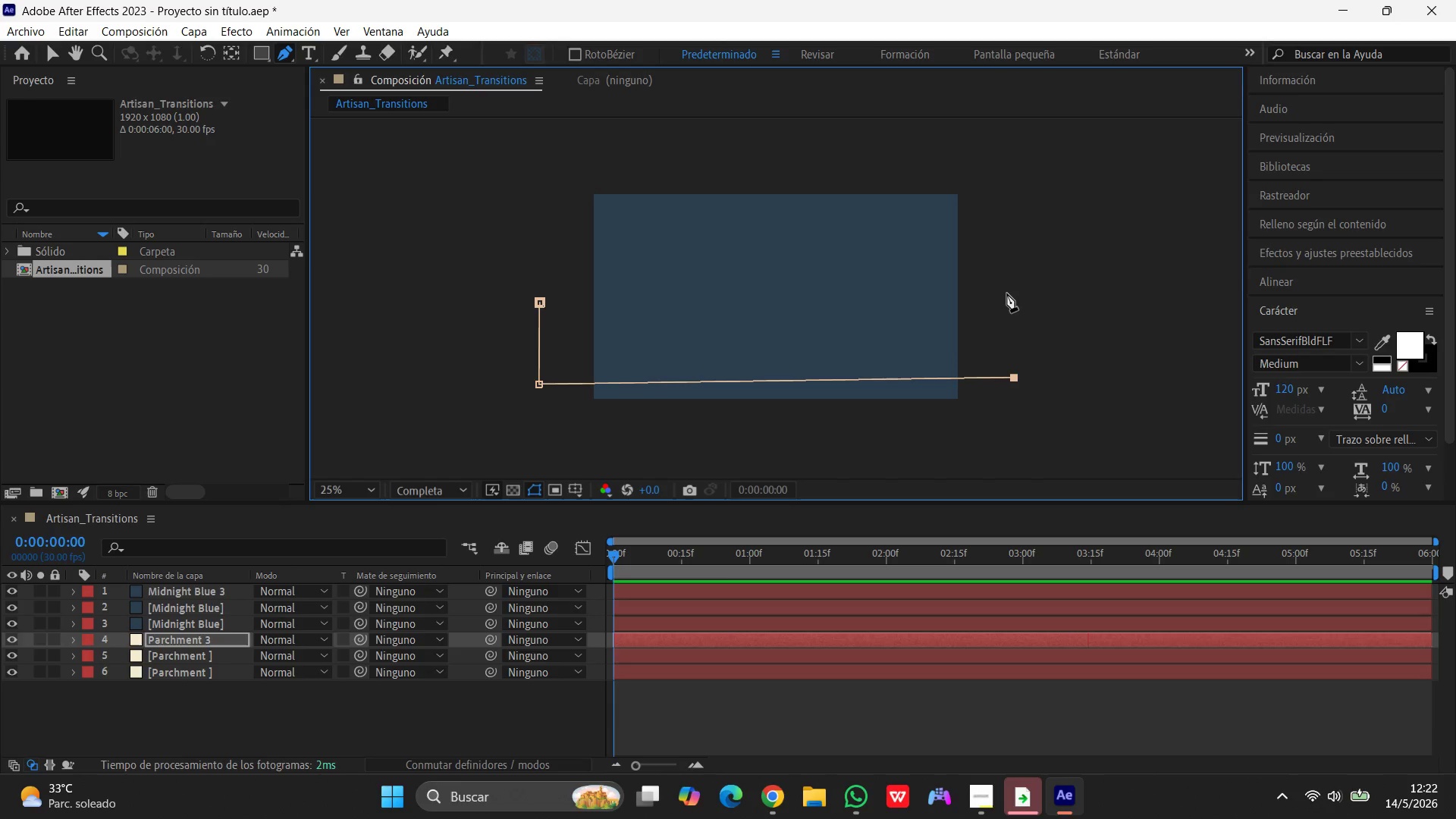 
left_click([1007, 283])
 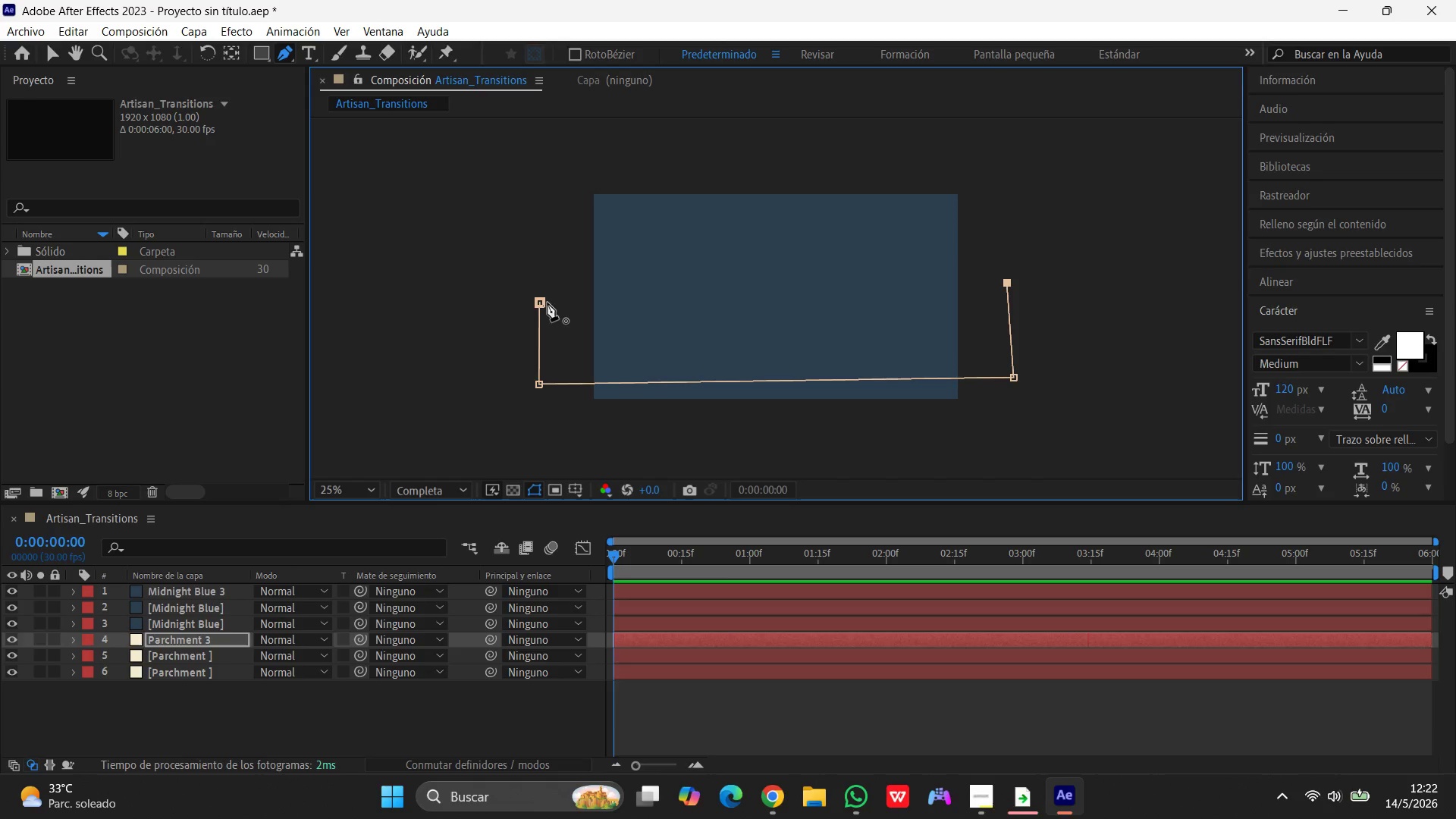 
left_click([541, 302])
 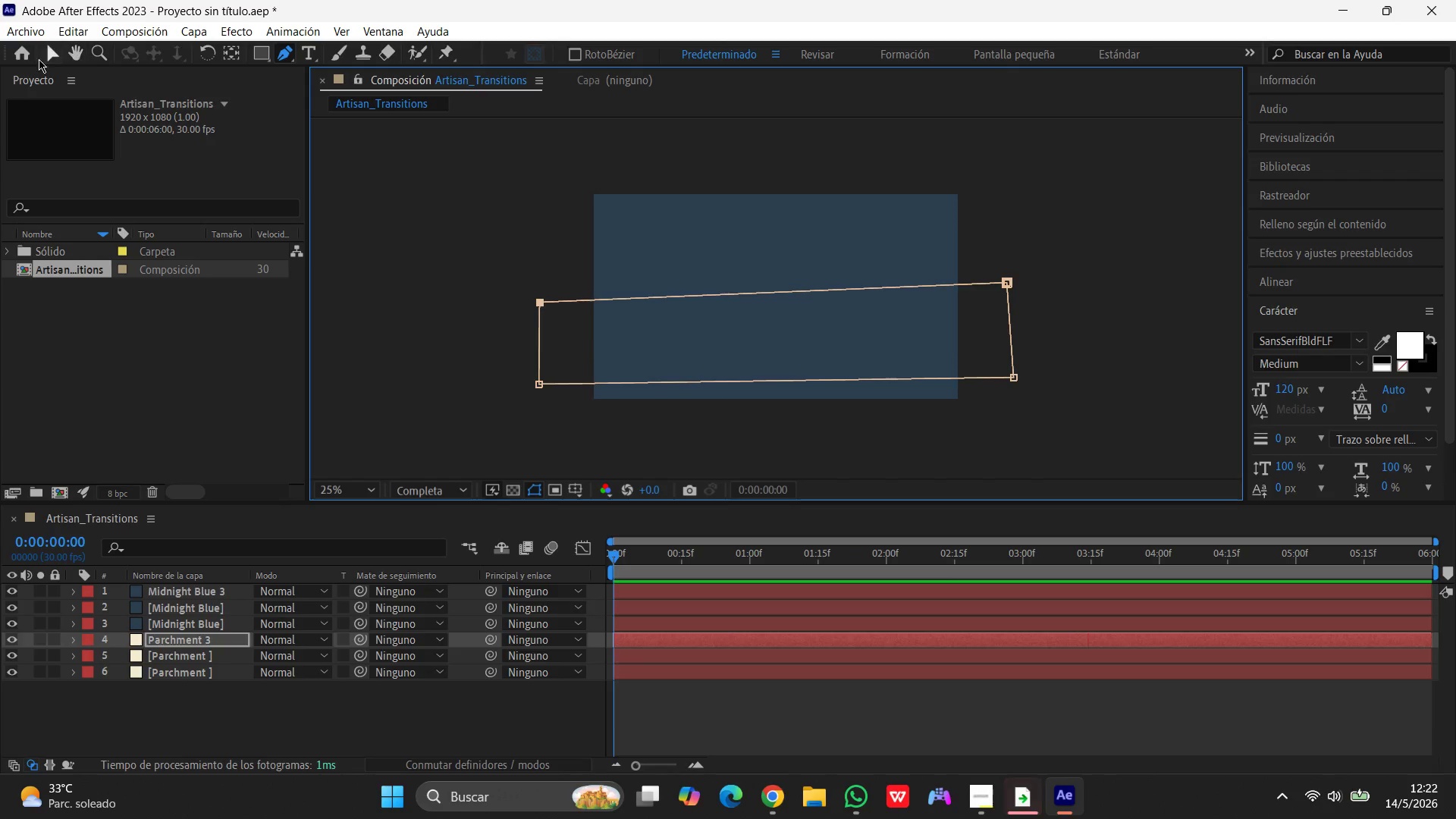 
left_click([46, 56])
 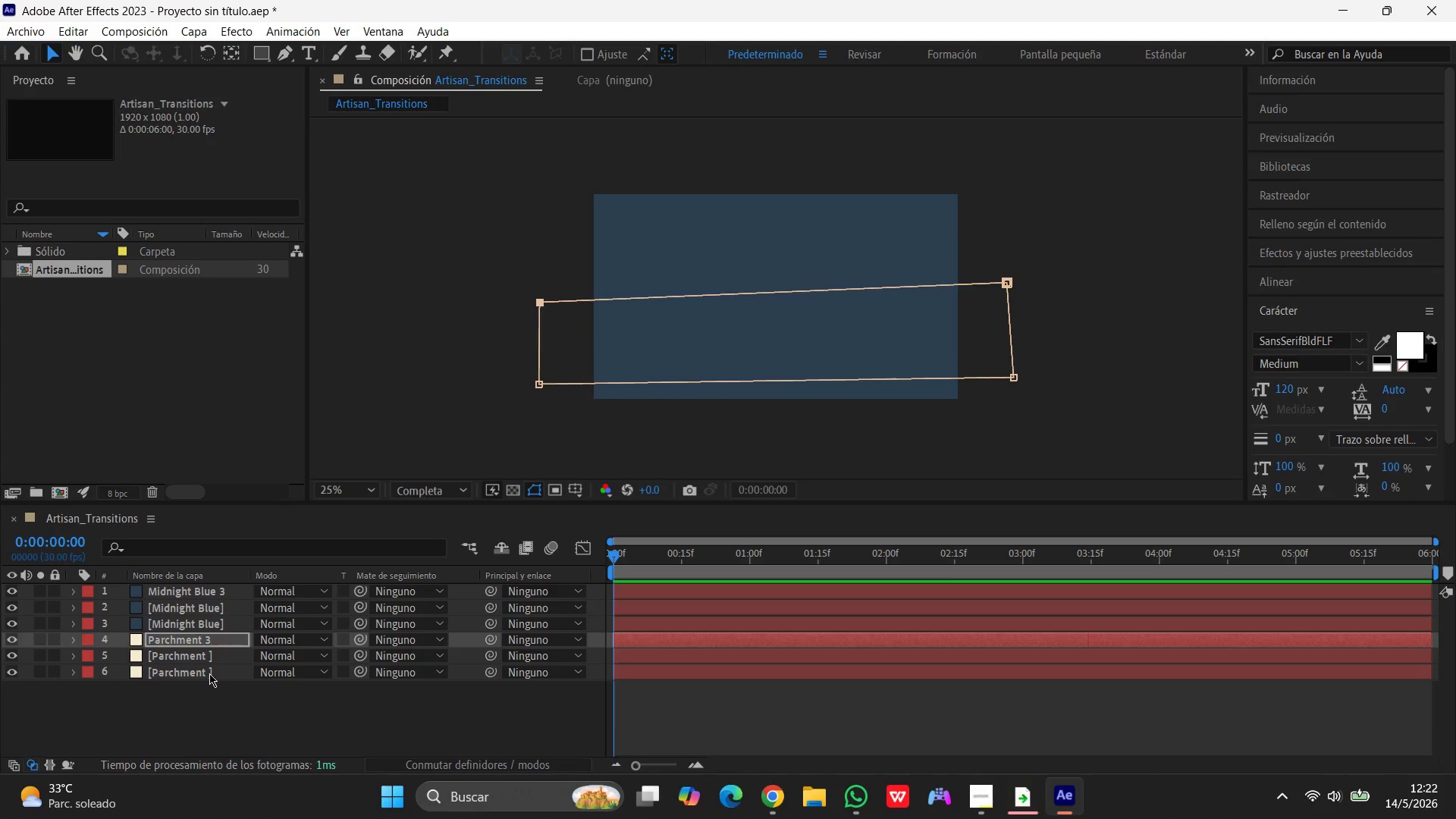 
left_click([75, 645])
 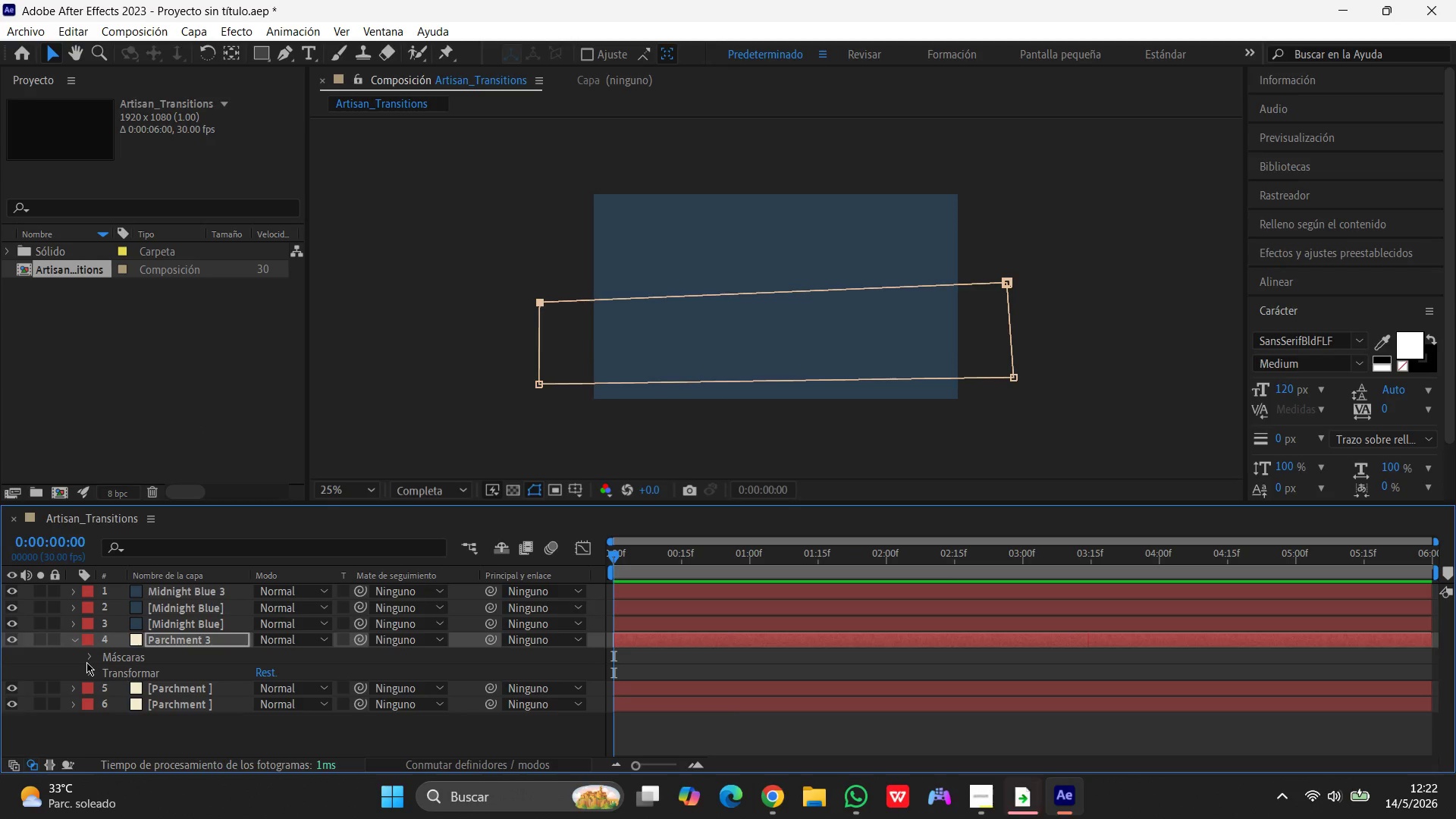 
left_click([86, 659])
 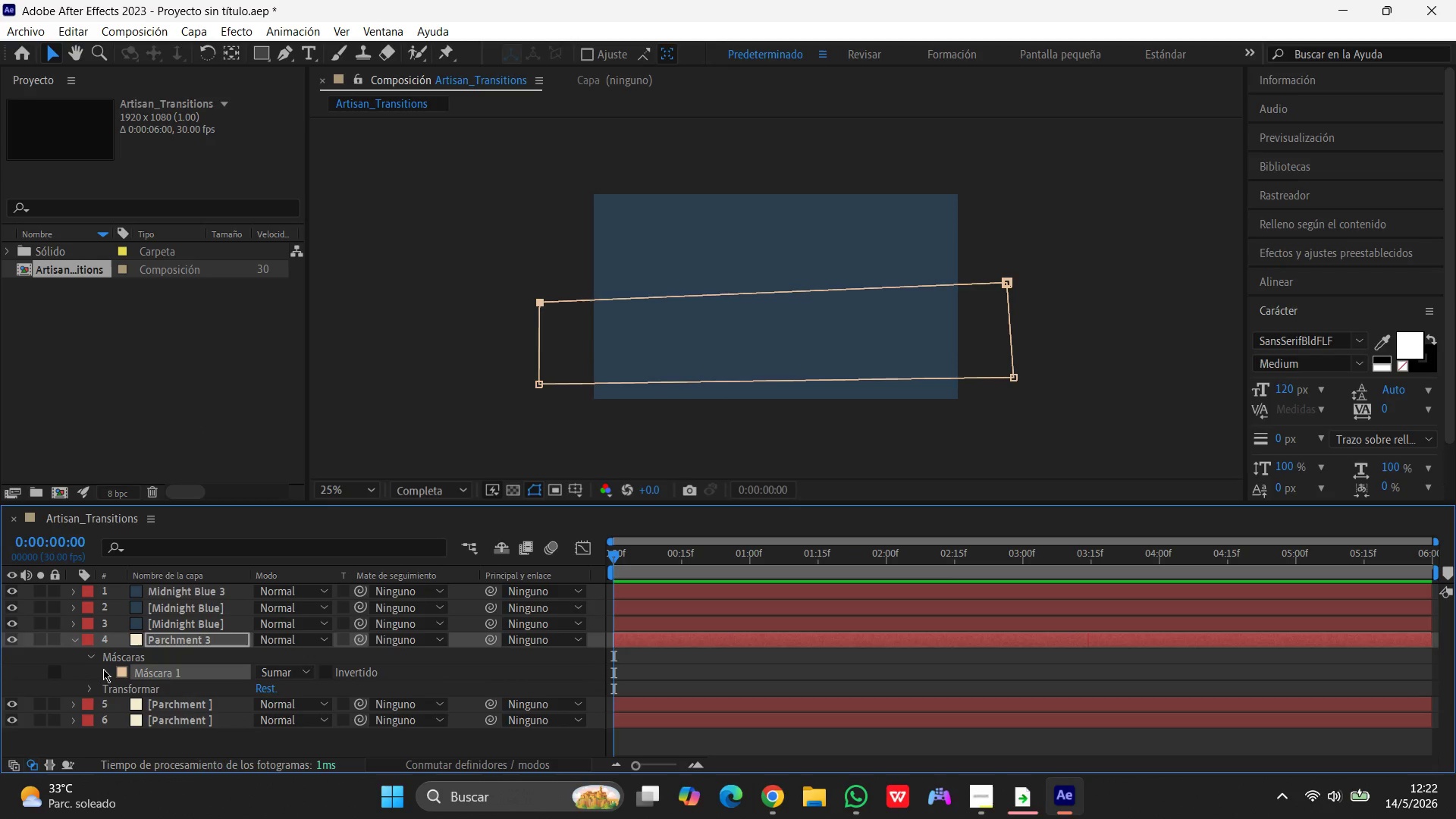 
left_click([105, 670])
 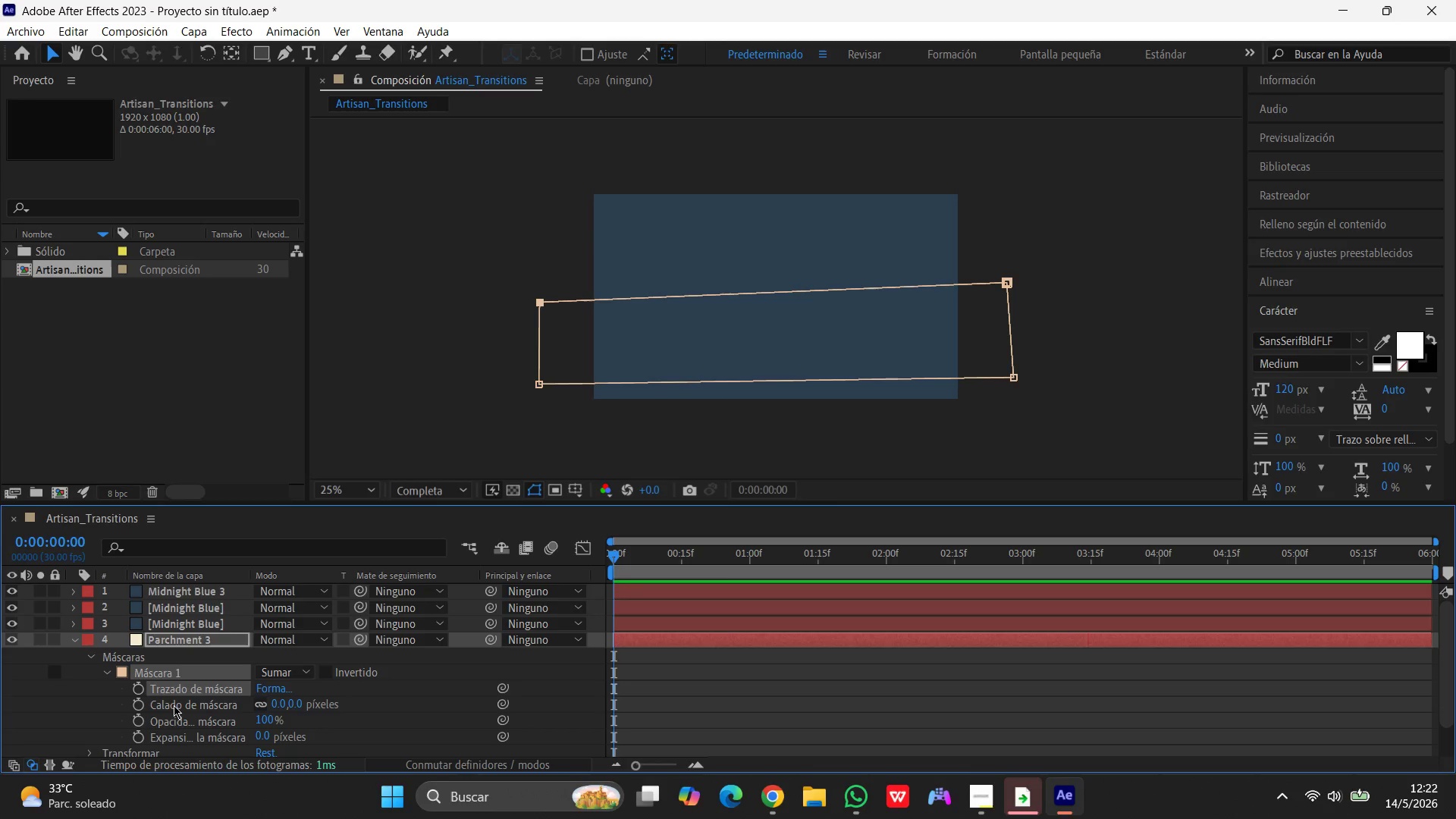 
scroll: coordinate [174, 705], scroll_direction: down, amount: 2.0
 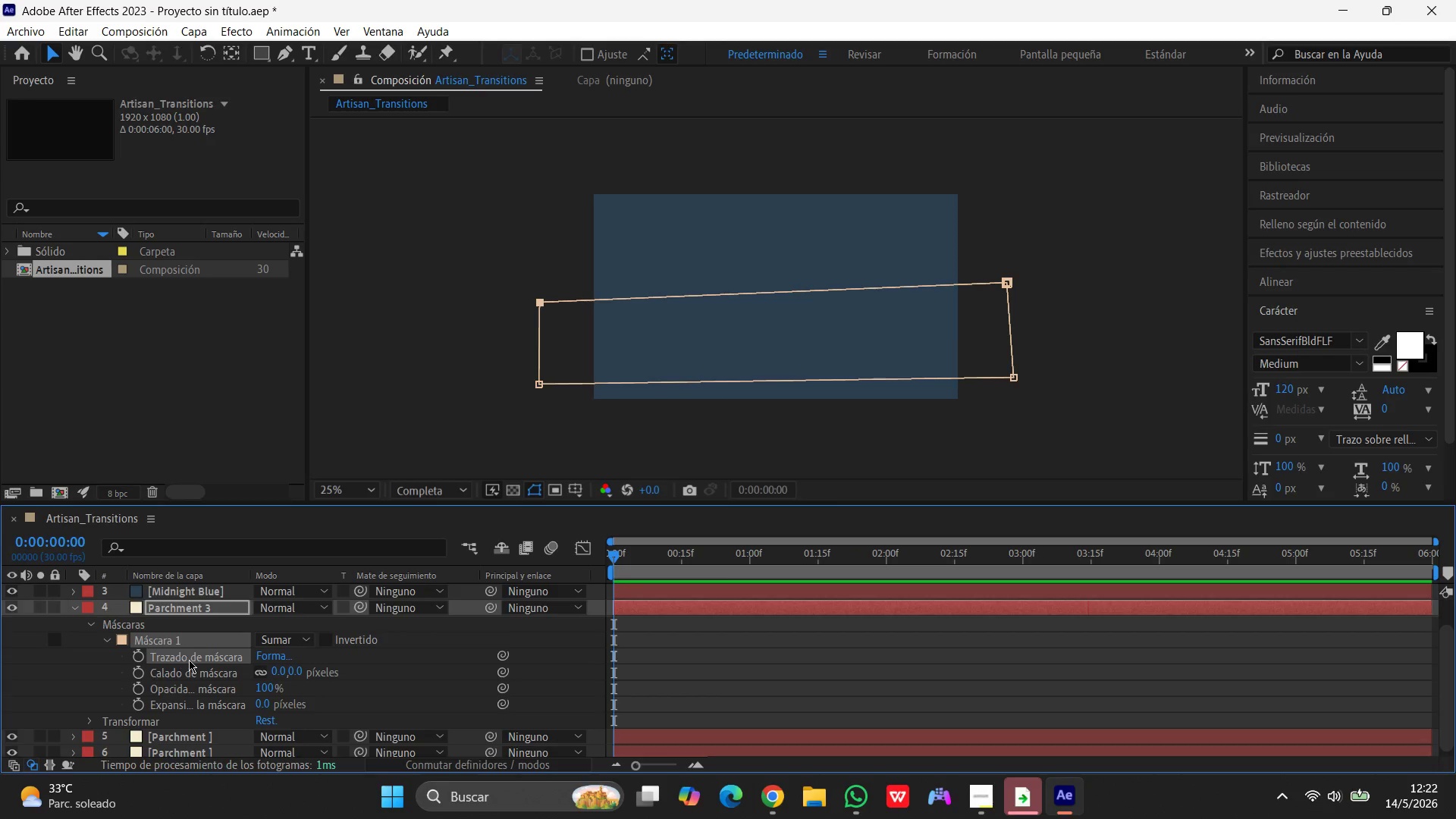 
left_click([143, 656])
 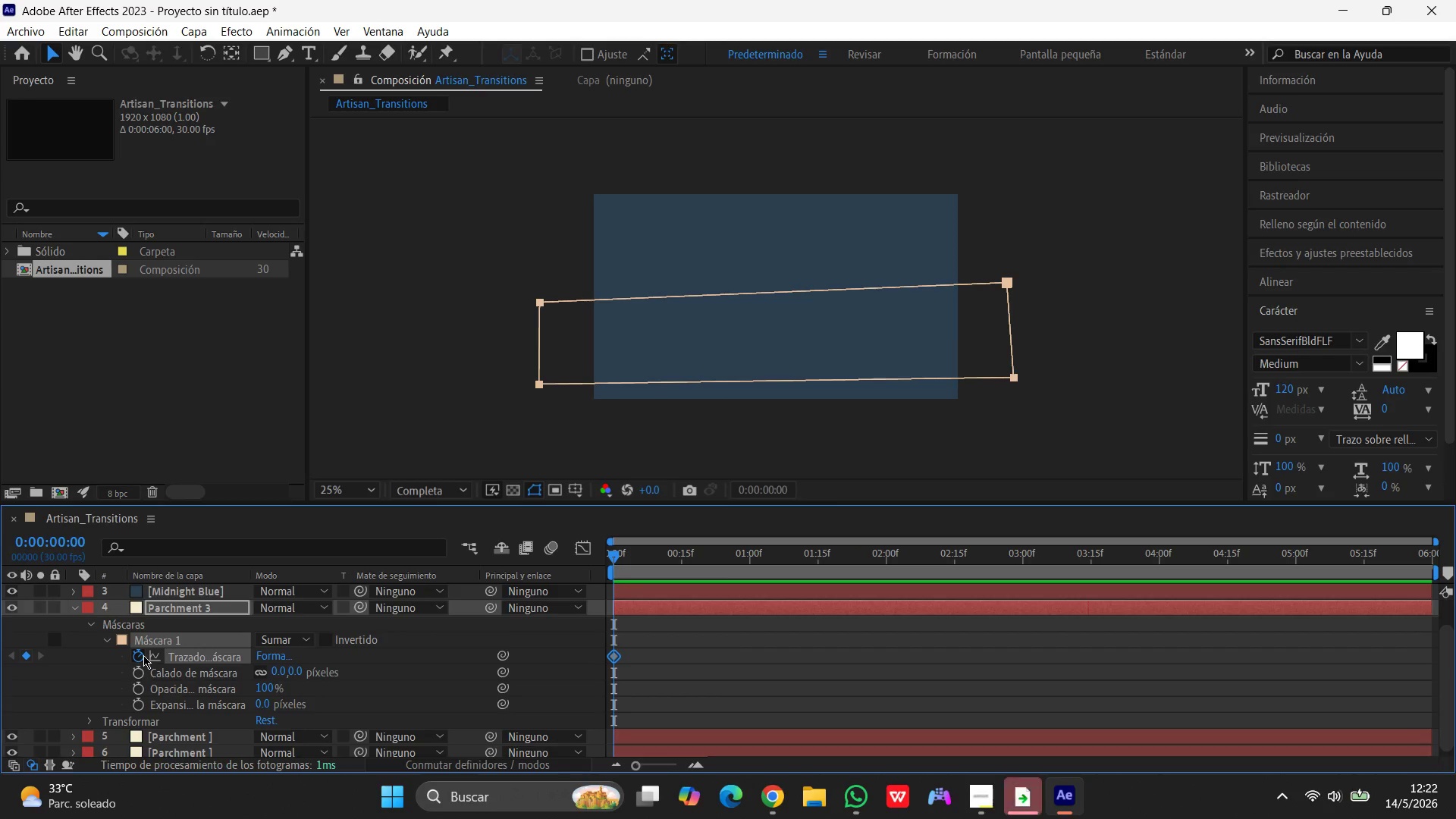 
left_click([143, 655])
 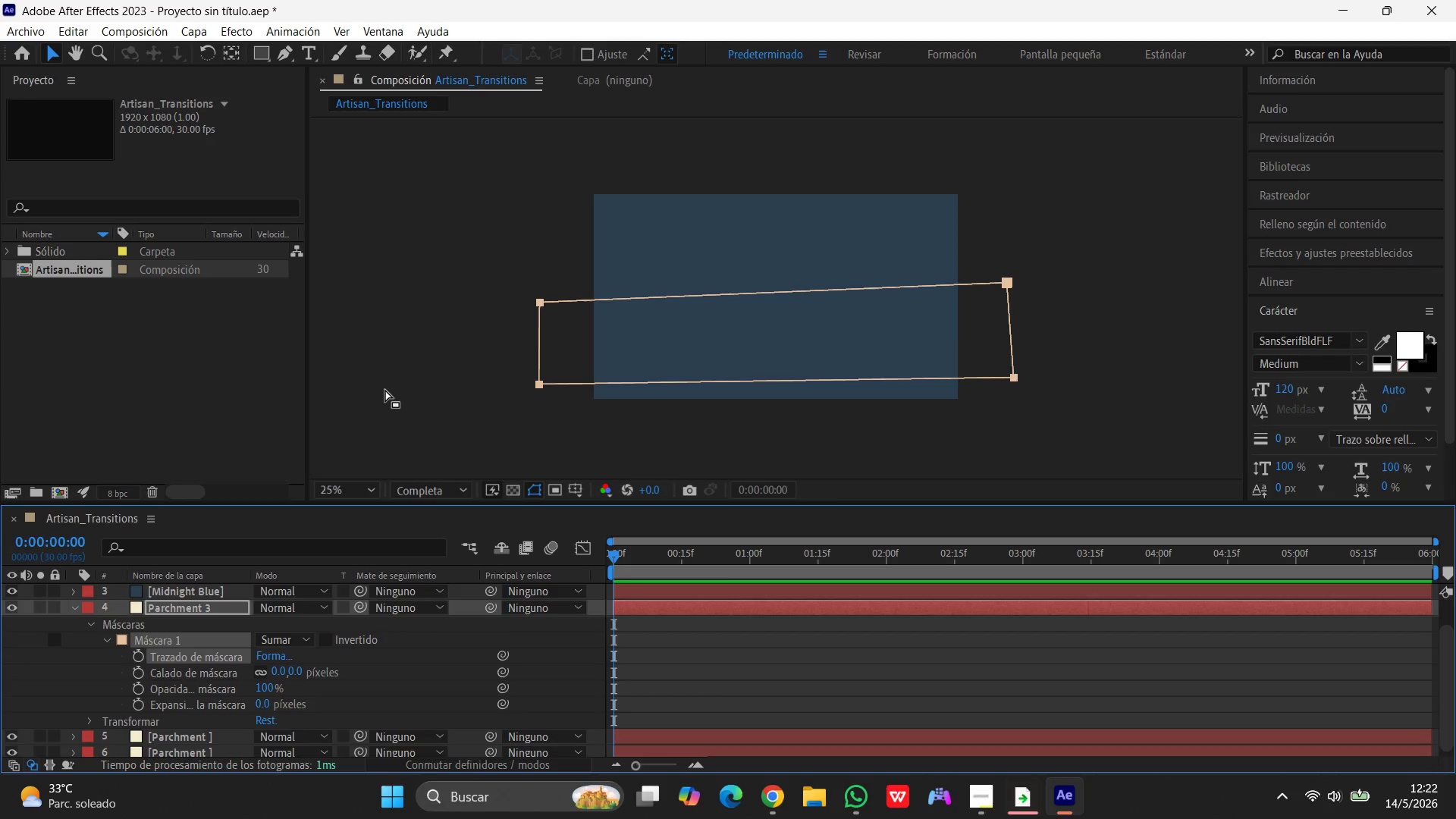 
left_click([385, 390])
 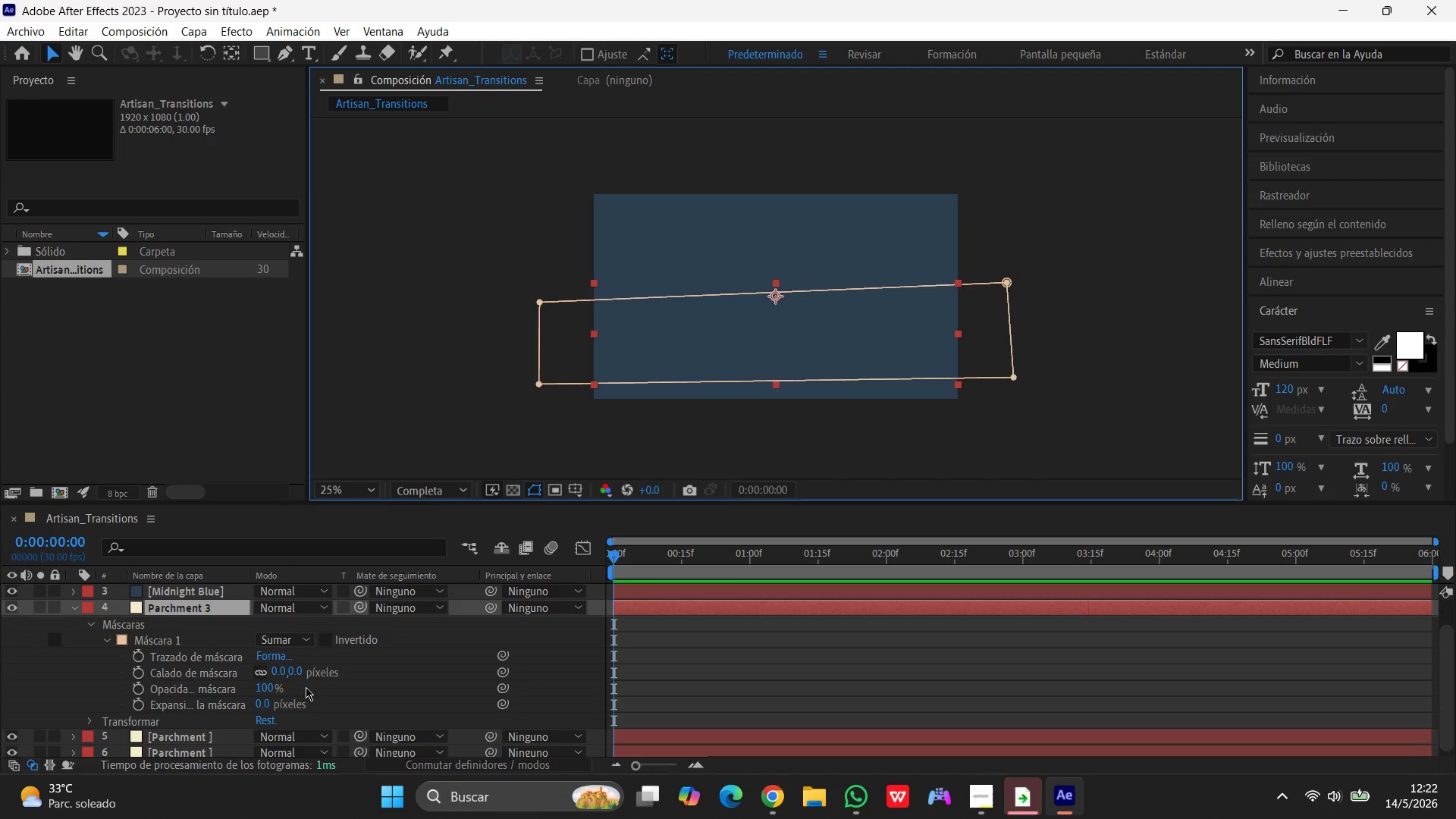 
wait(5.98)
 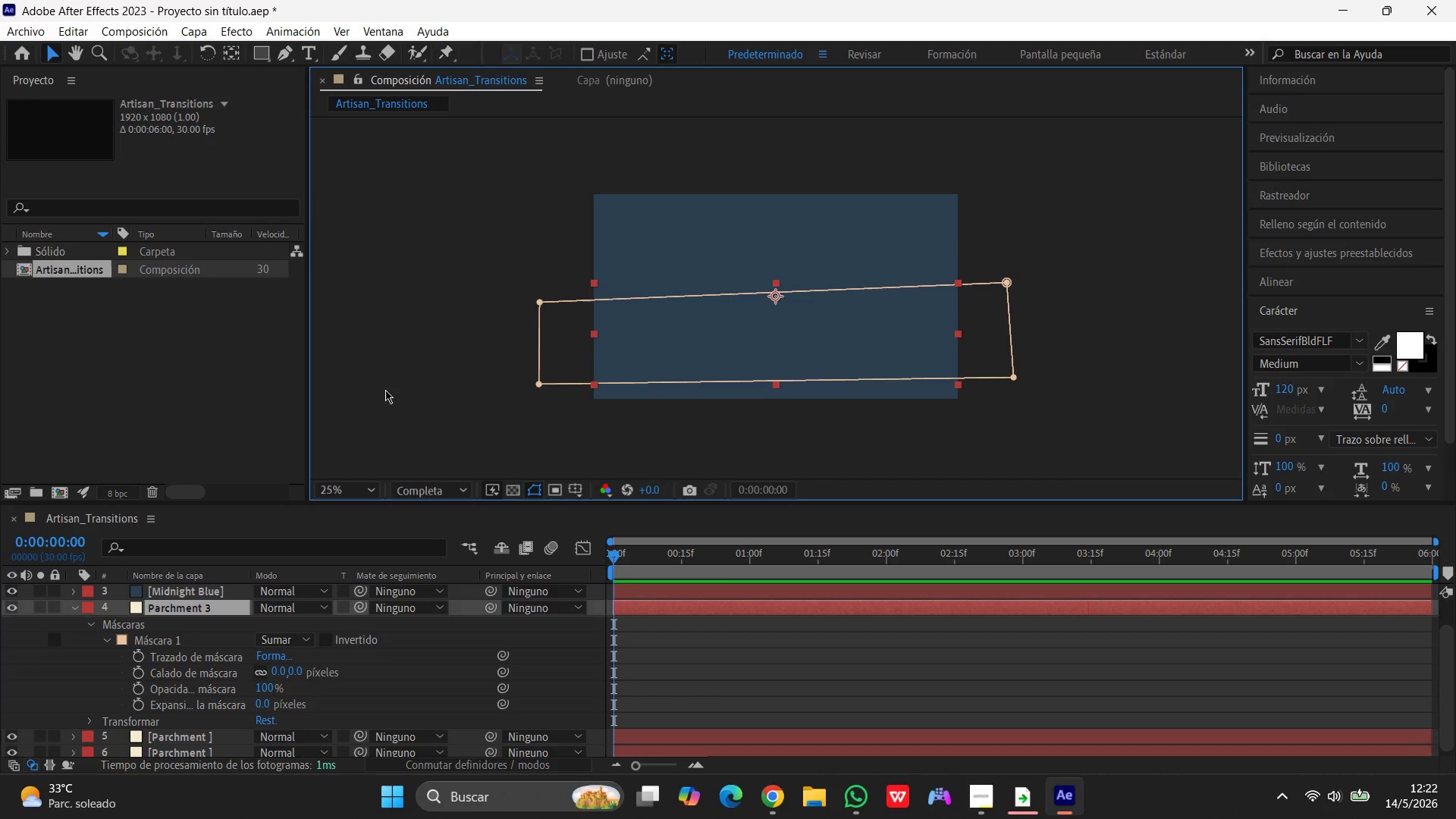 
left_click([186, 609])
 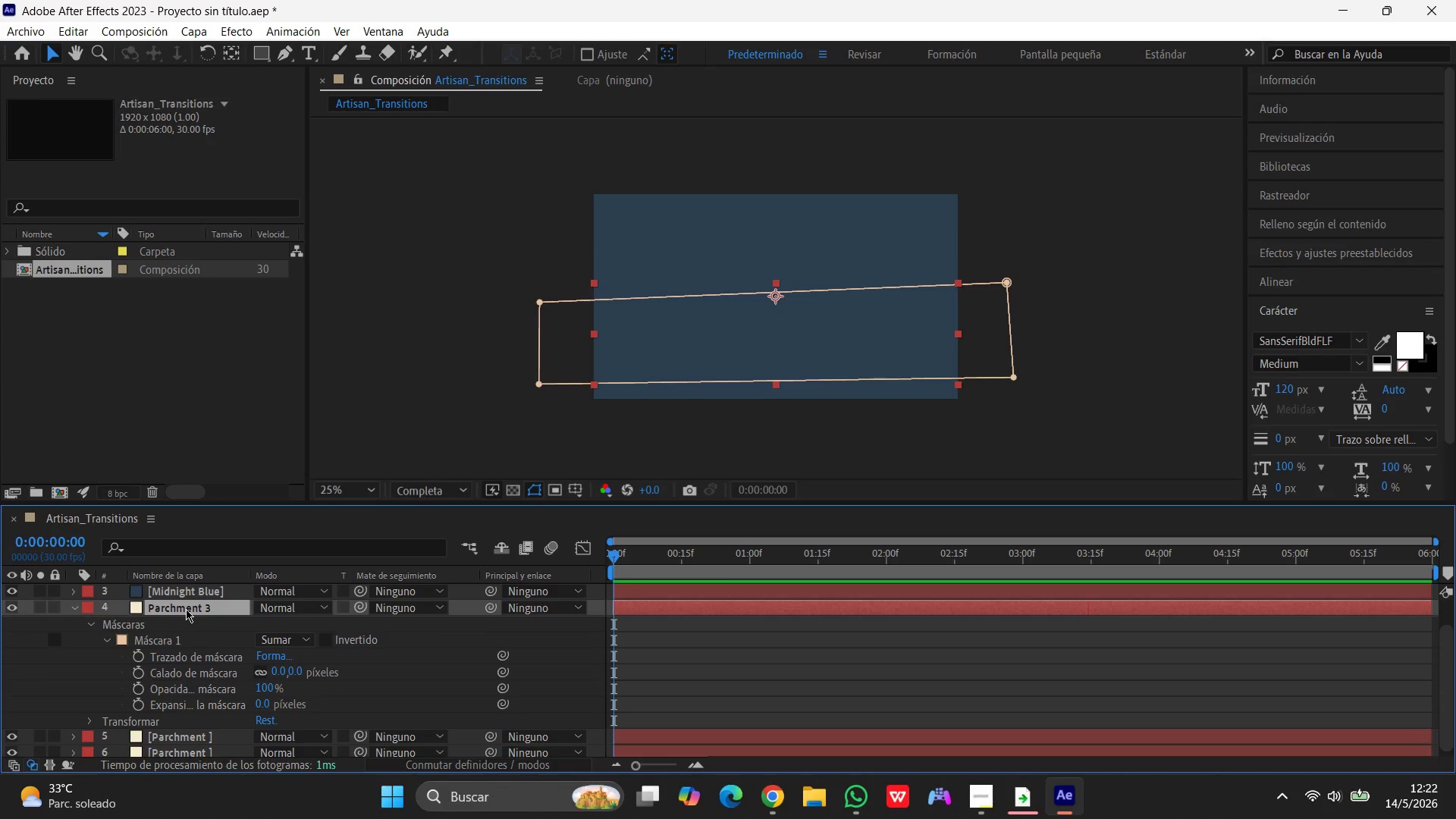 
left_click([186, 609])
 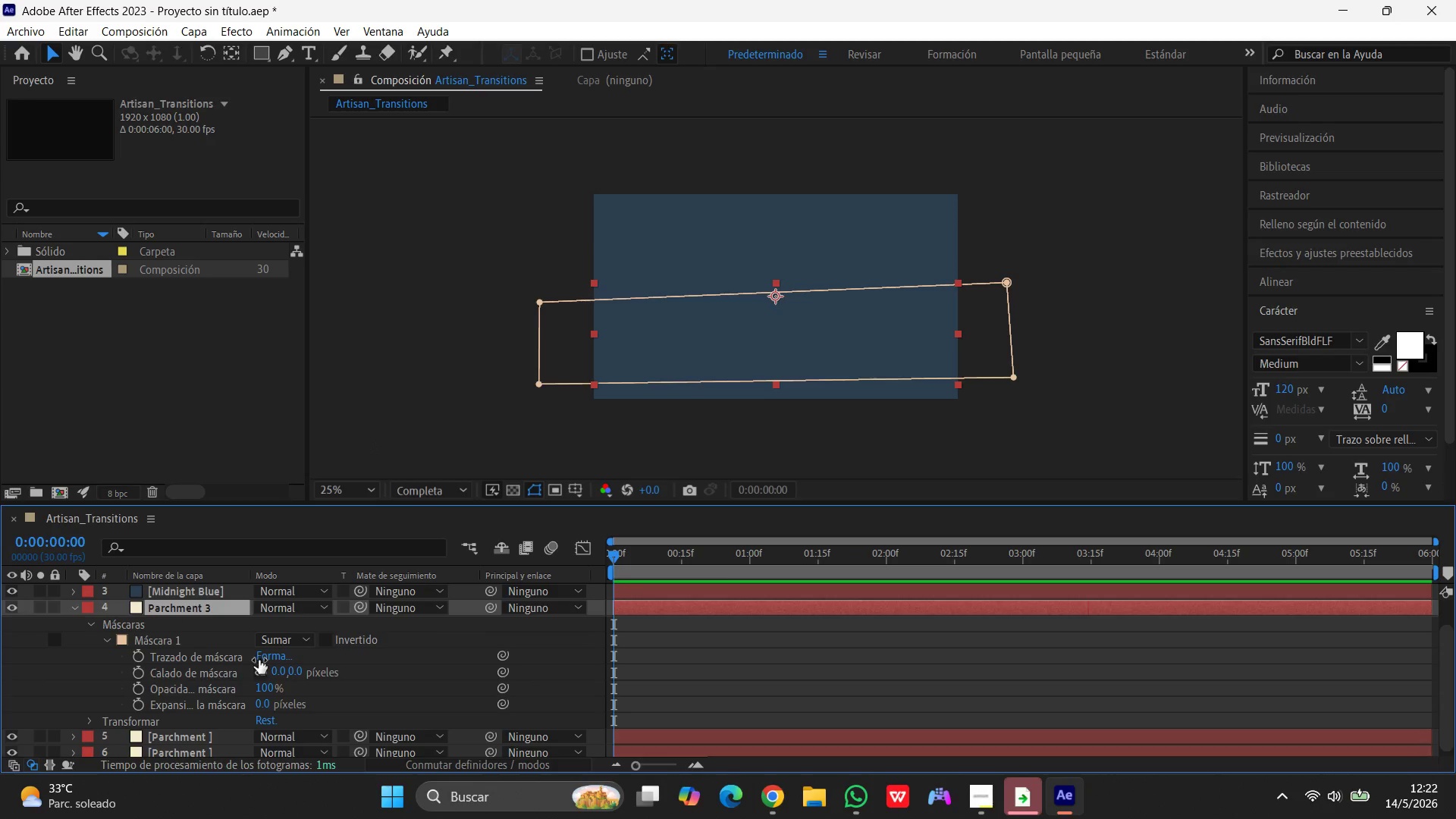 
wait(5.14)
 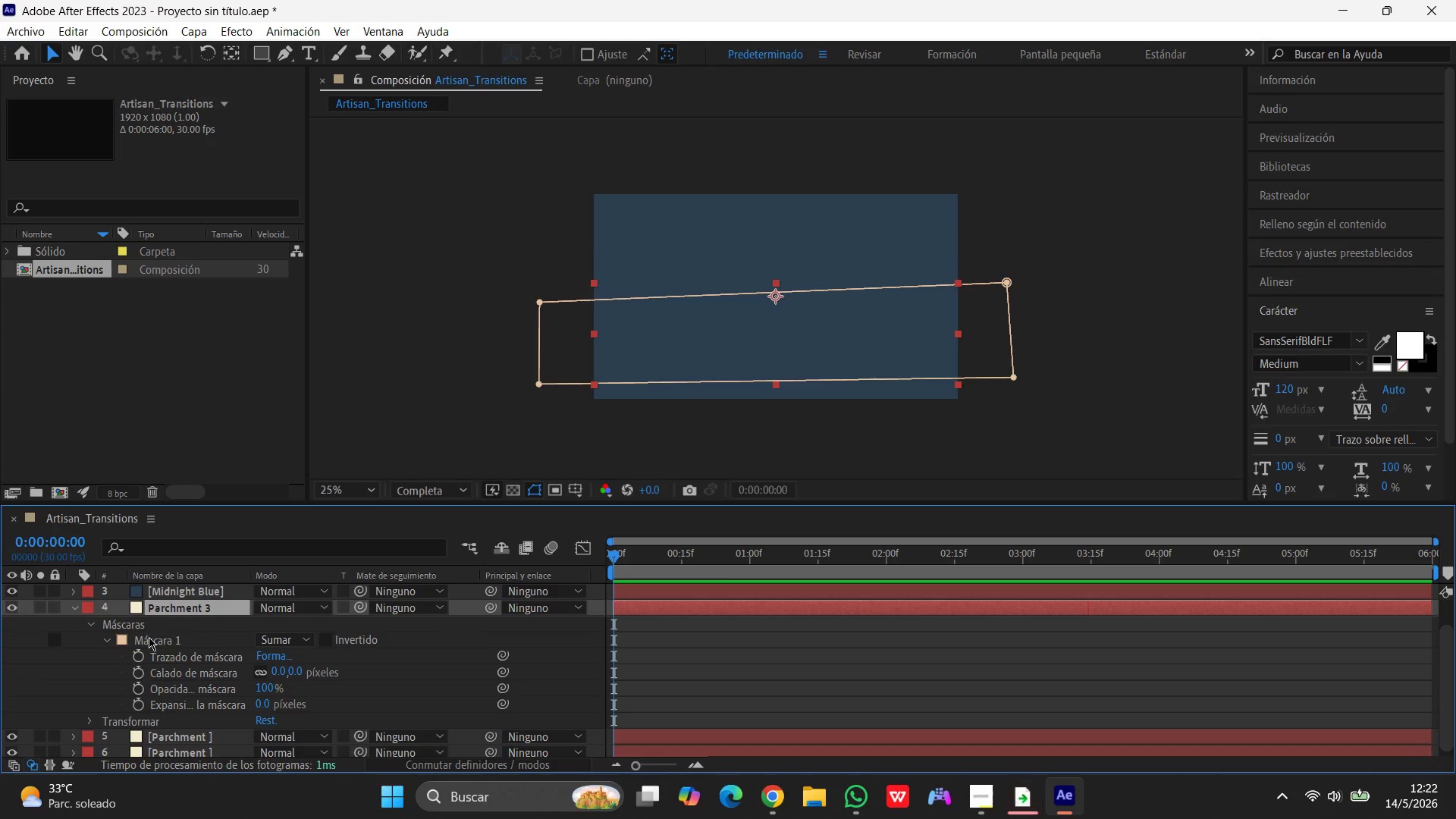 
scroll: coordinate [225, 697], scroll_direction: down, amount: 2.0
 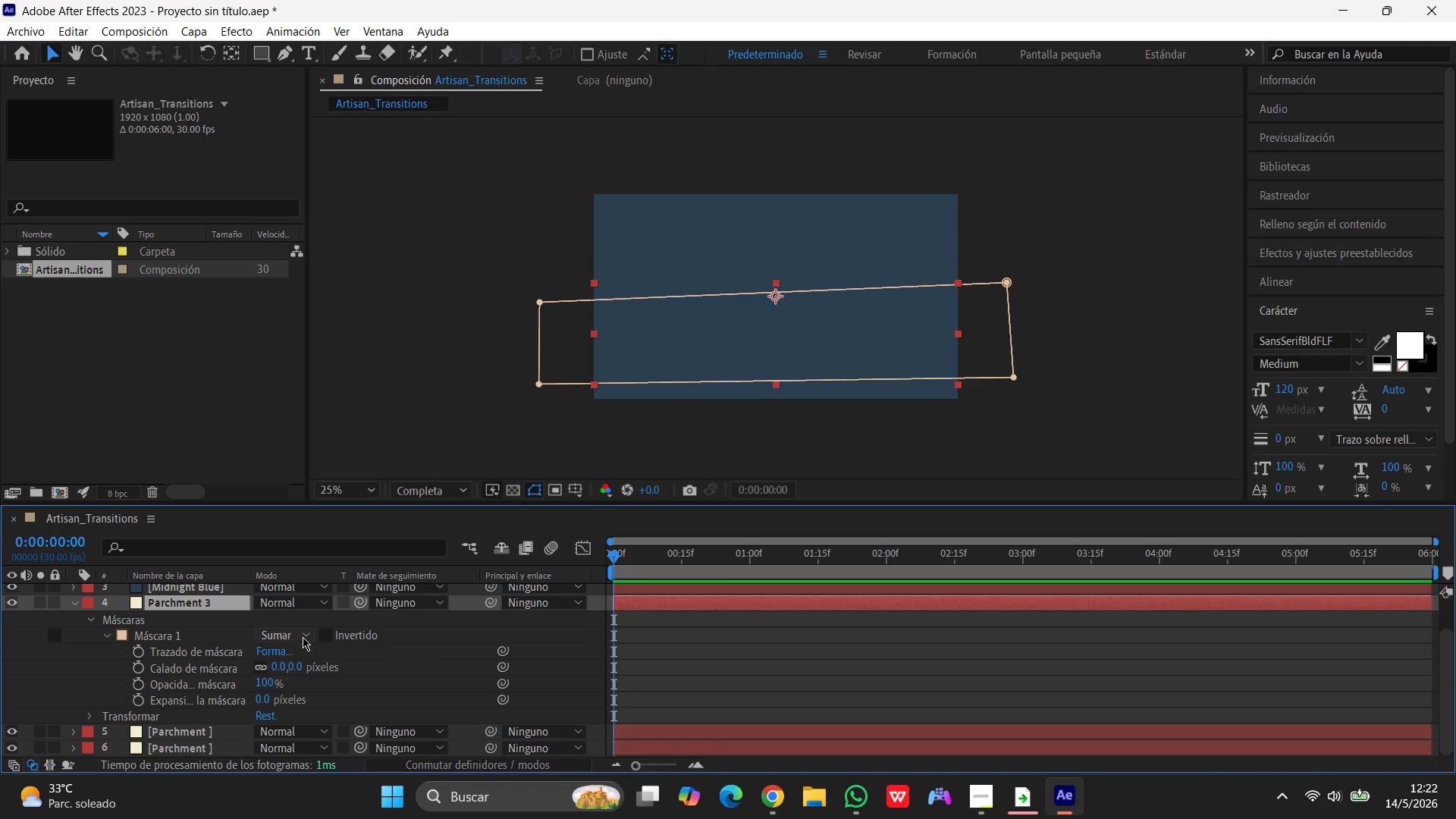 
left_click([303, 636])
 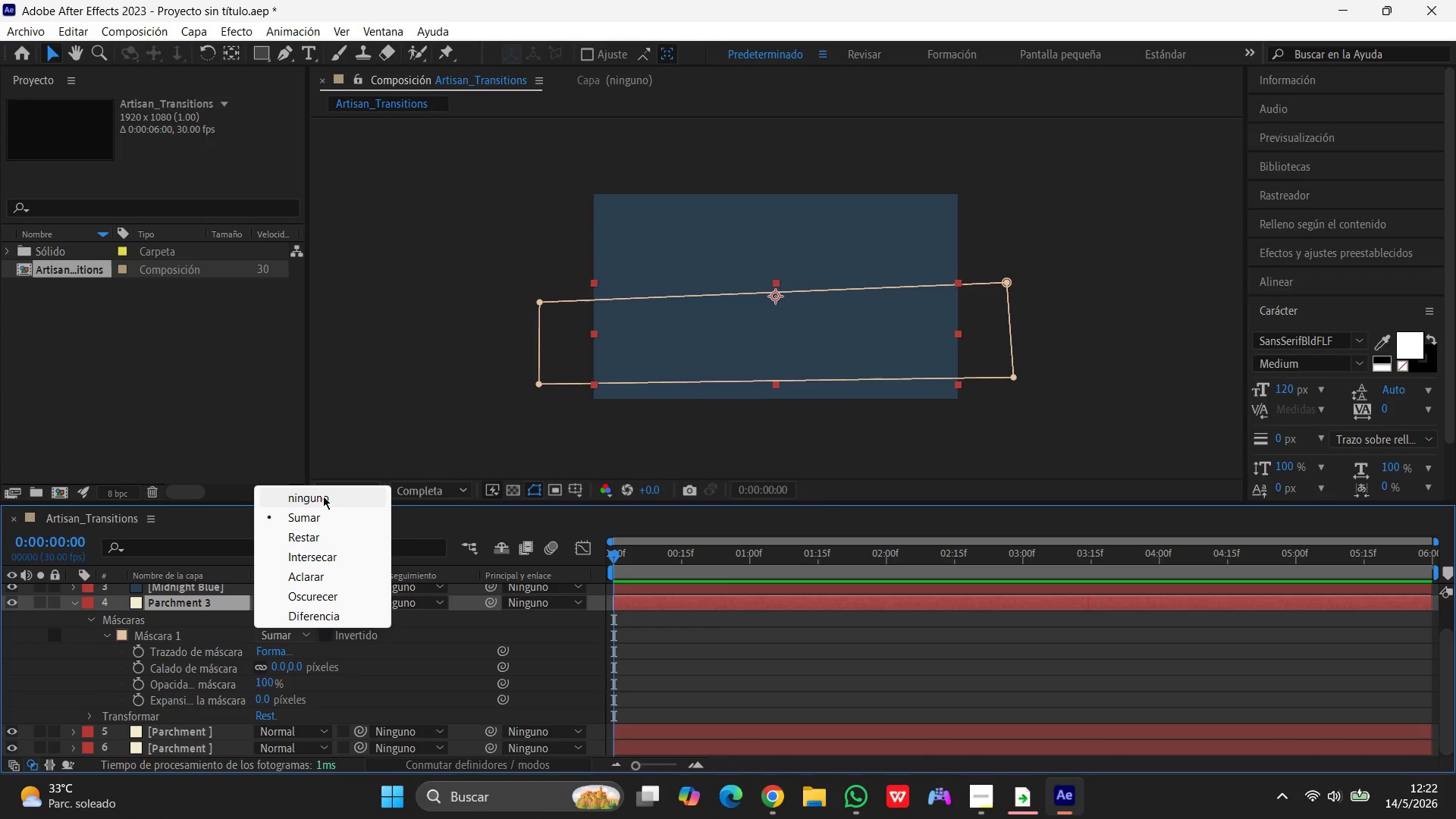 
left_click([323, 488])
 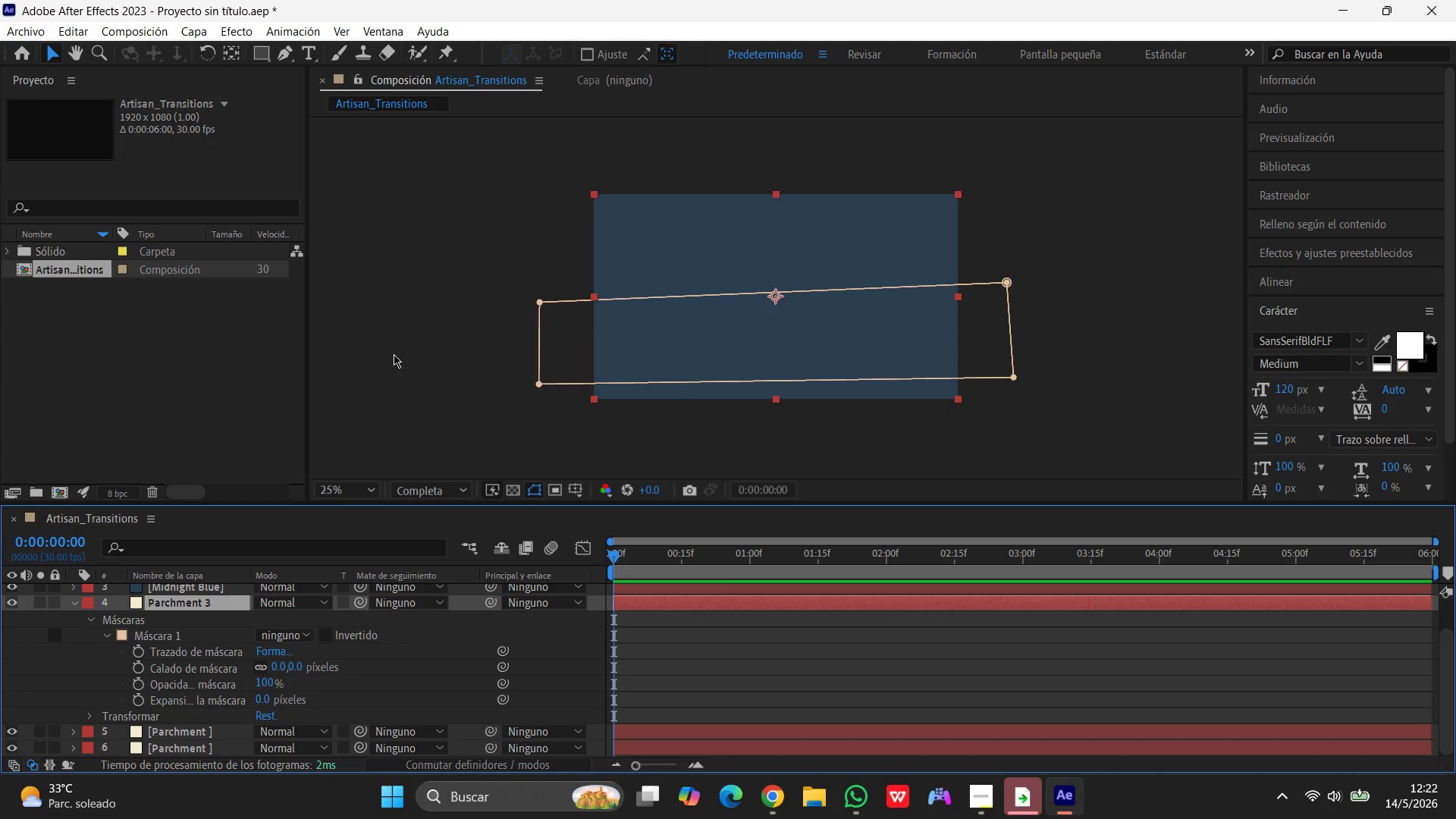 
wait(11.91)
 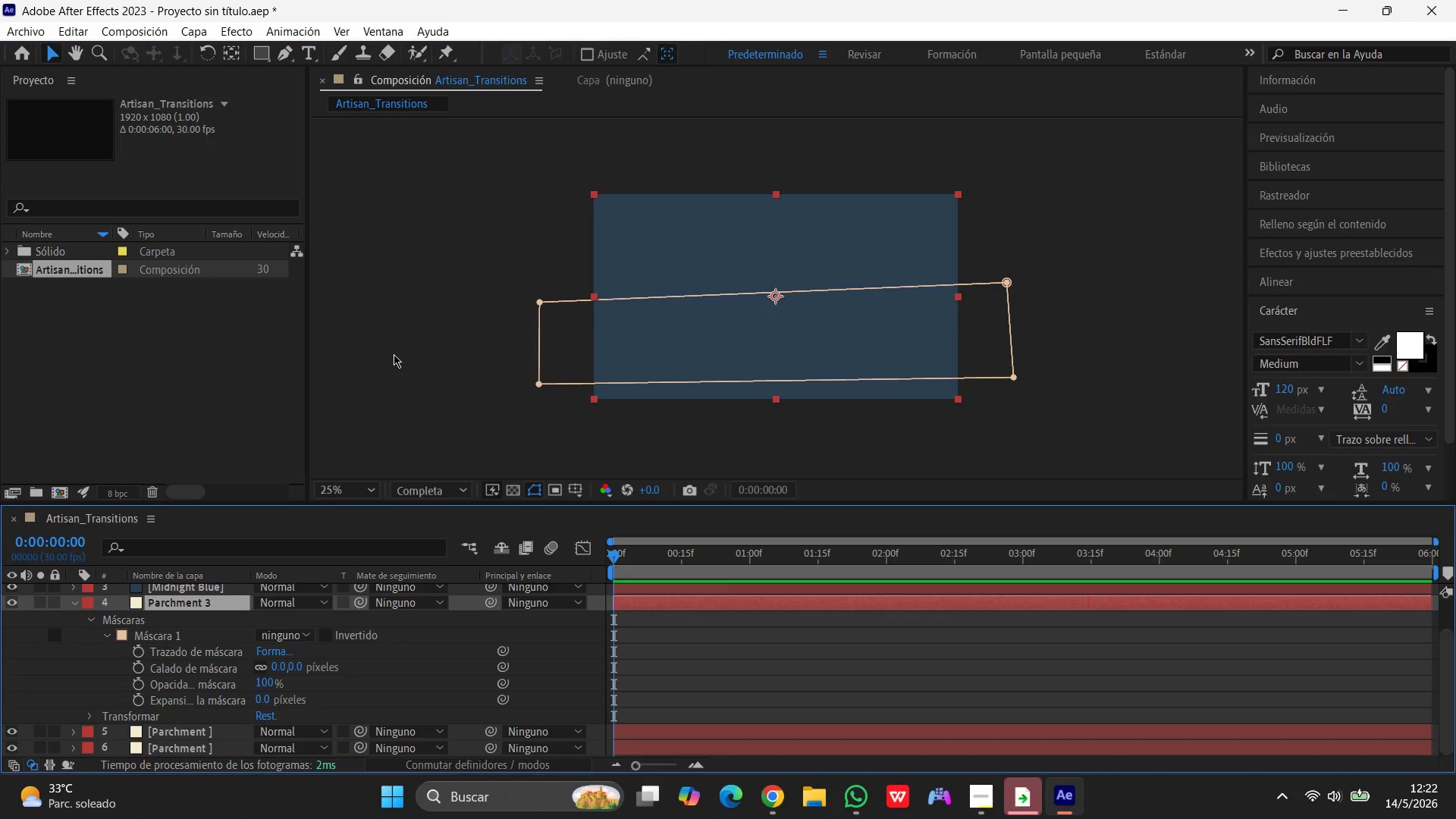 
left_click_drag(start_coordinate=[613, 558], to_coordinate=[607, 557])
 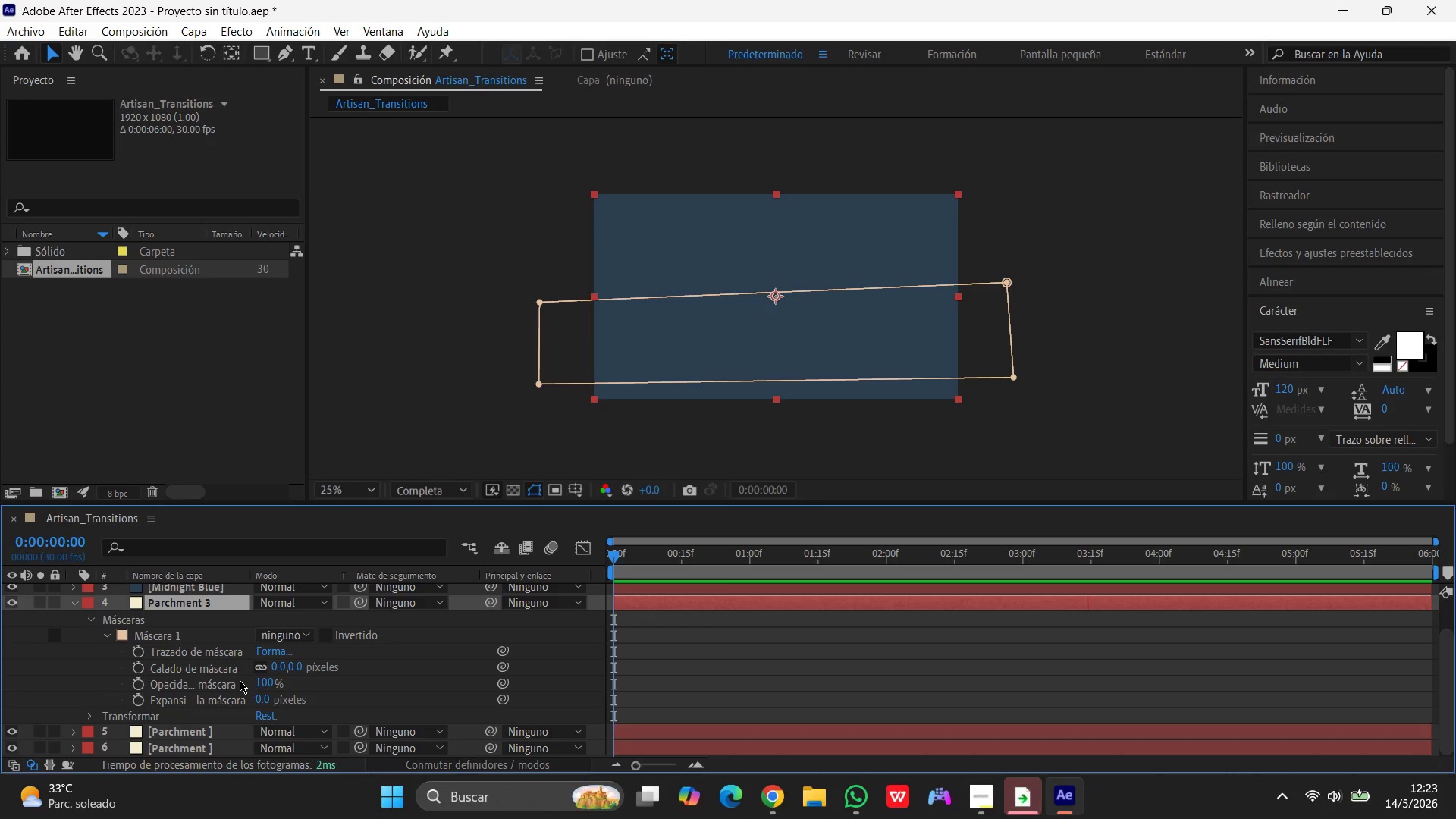 
scroll: coordinate [240, 680], scroll_direction: down, amount: 3.0
 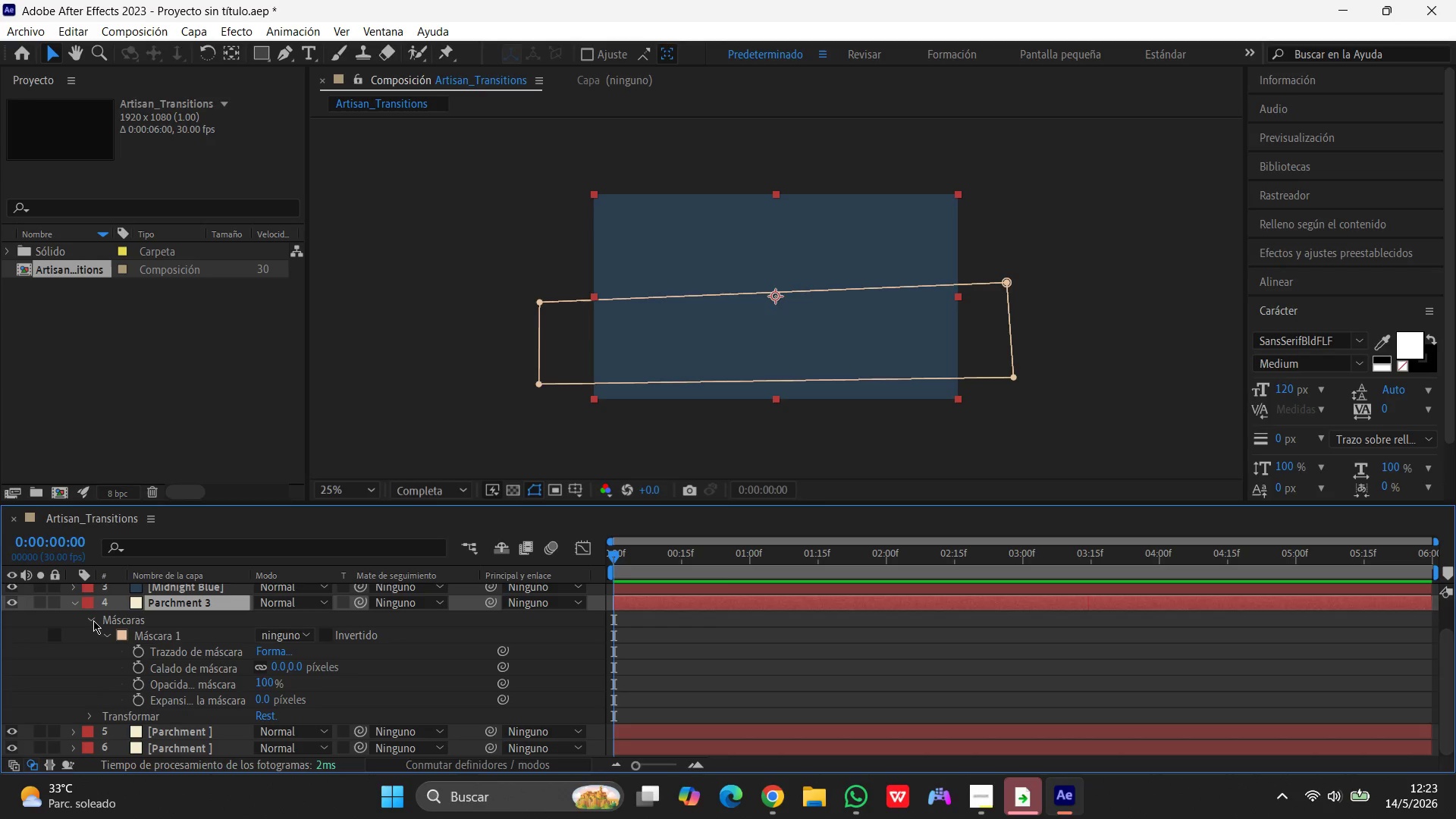 
left_click([92, 620])
 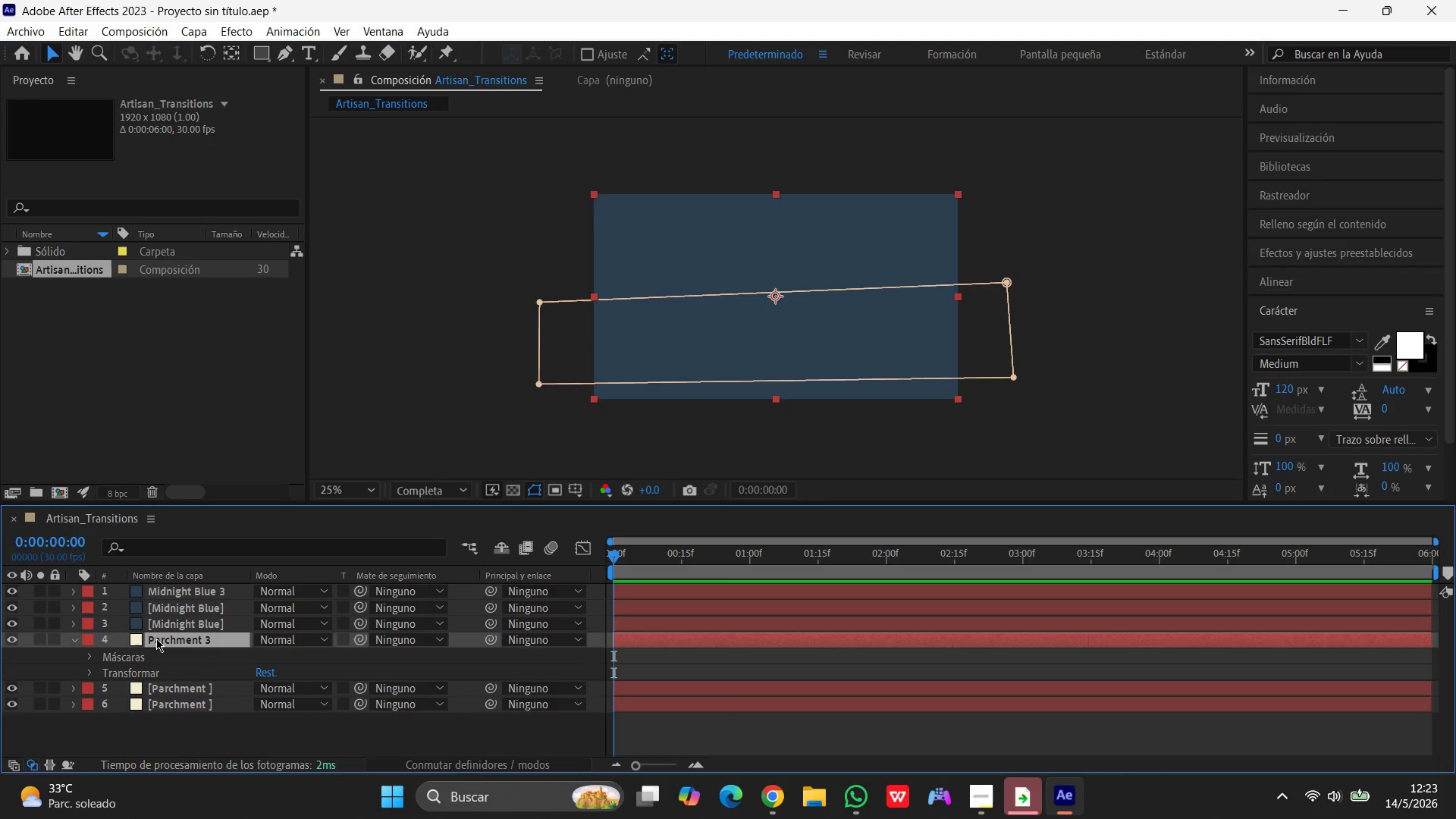 
left_click([178, 639])
 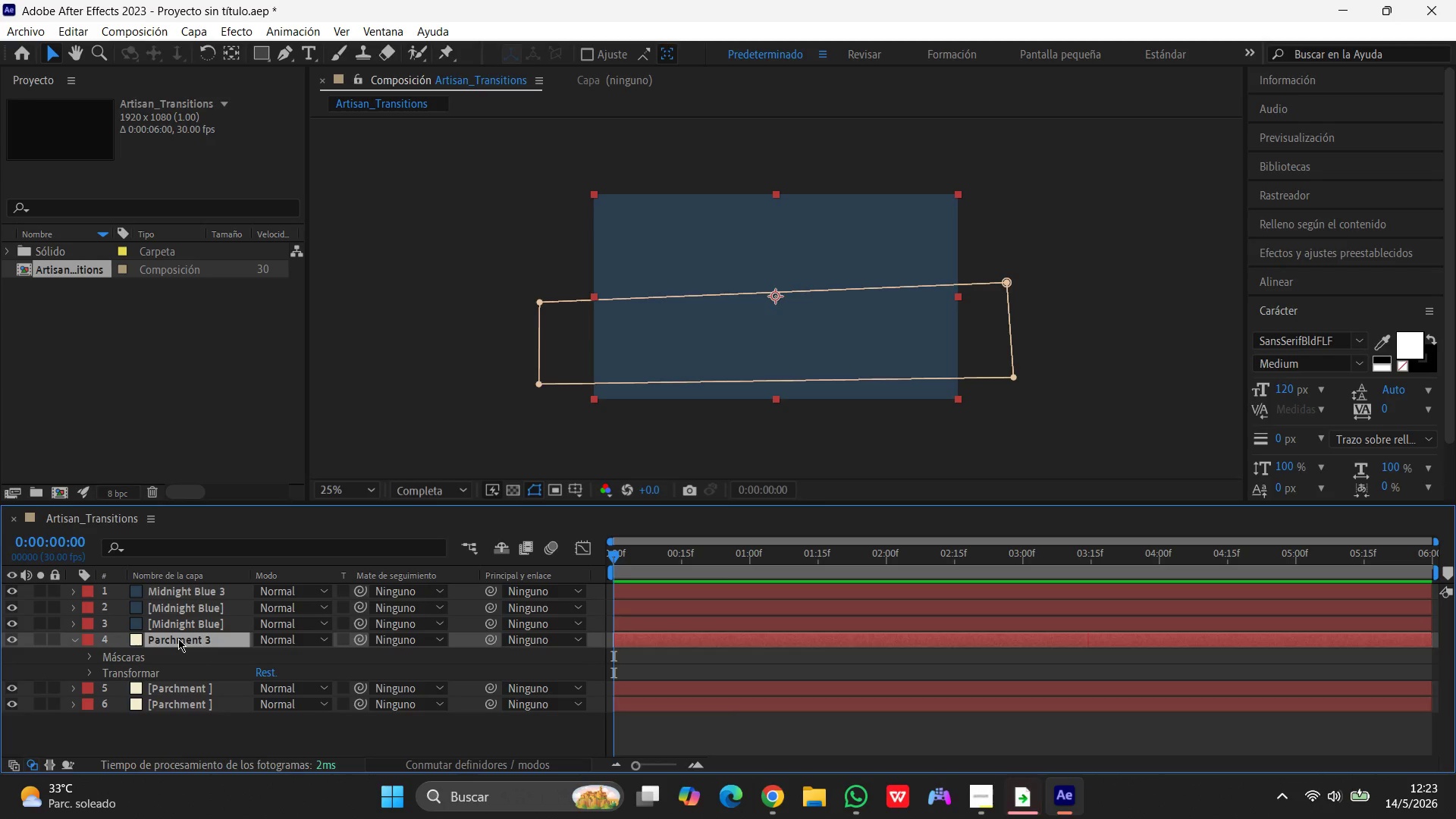 
type(tp)
 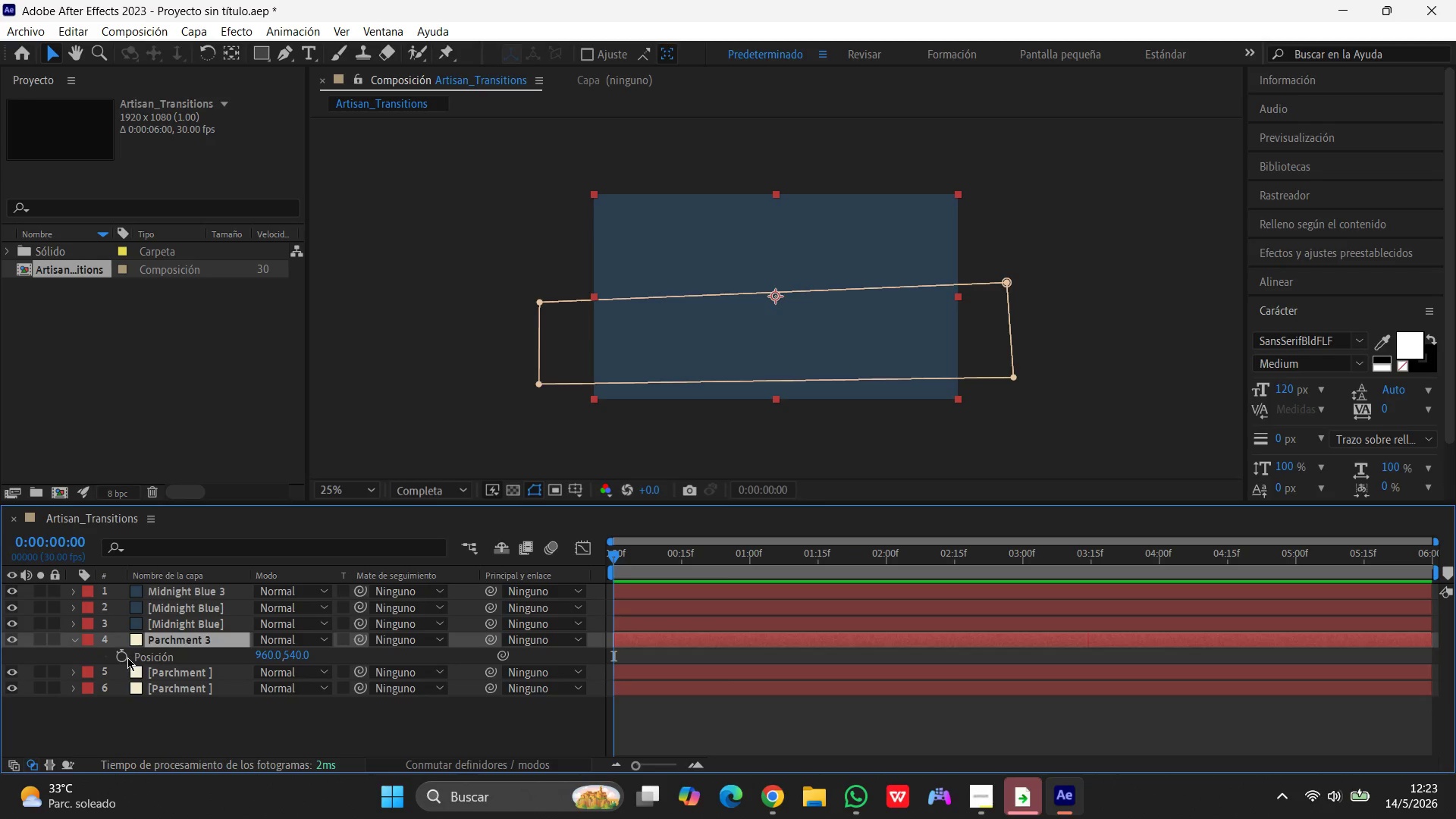 
left_click([126, 657])
 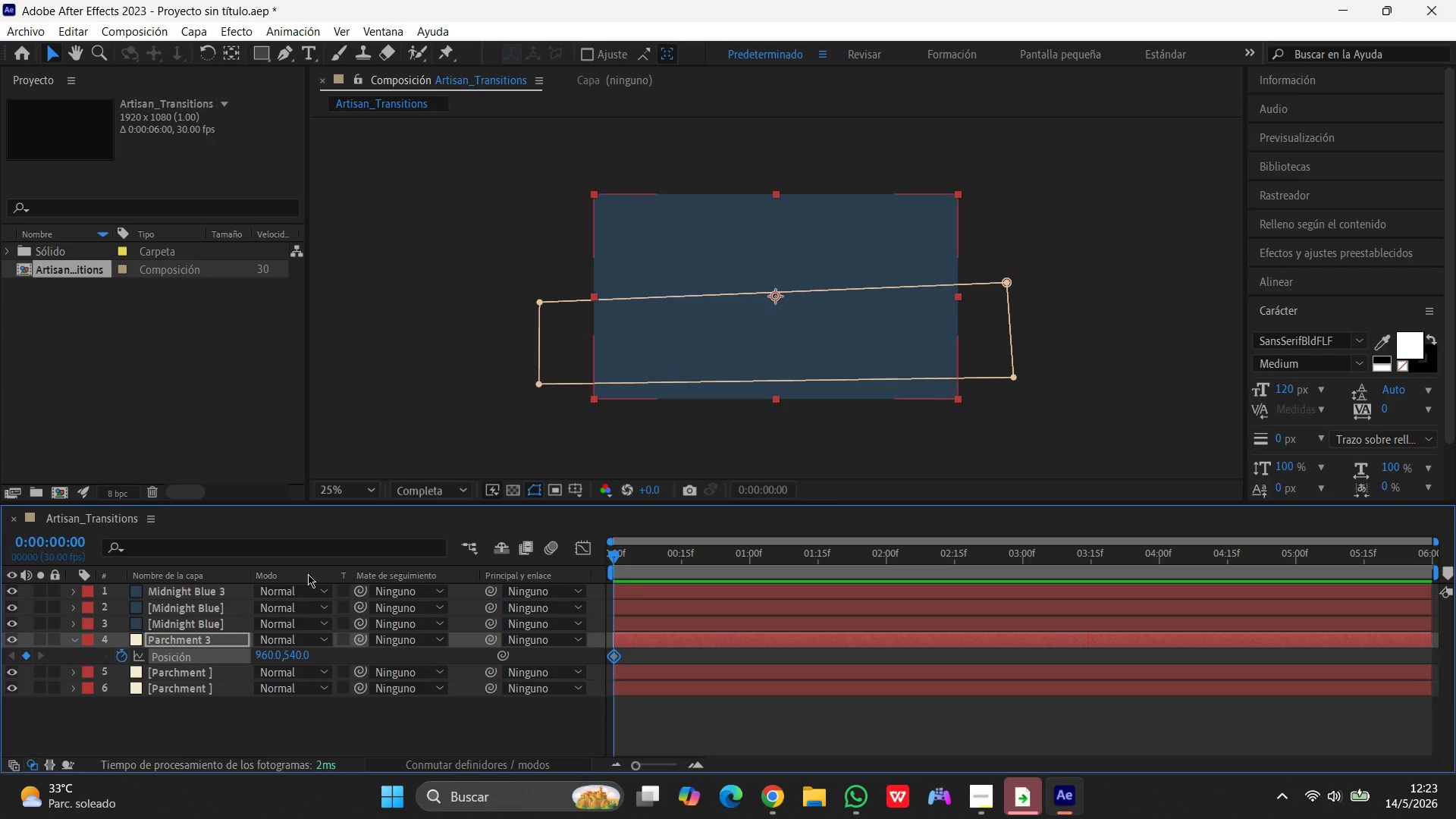 
left_click_drag(start_coordinate=[615, 557], to_coordinate=[890, 561])
 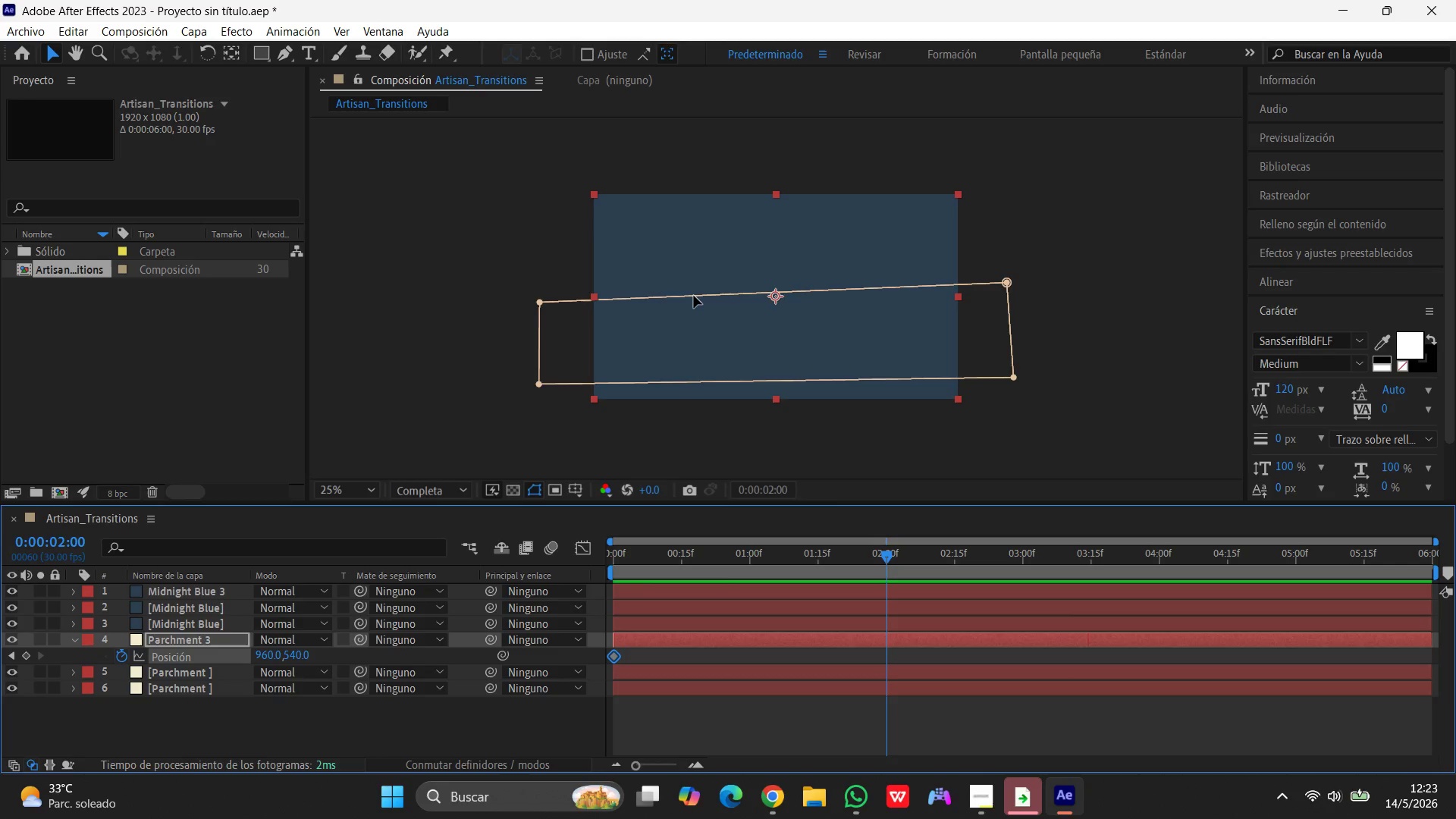 
wait(18.28)
 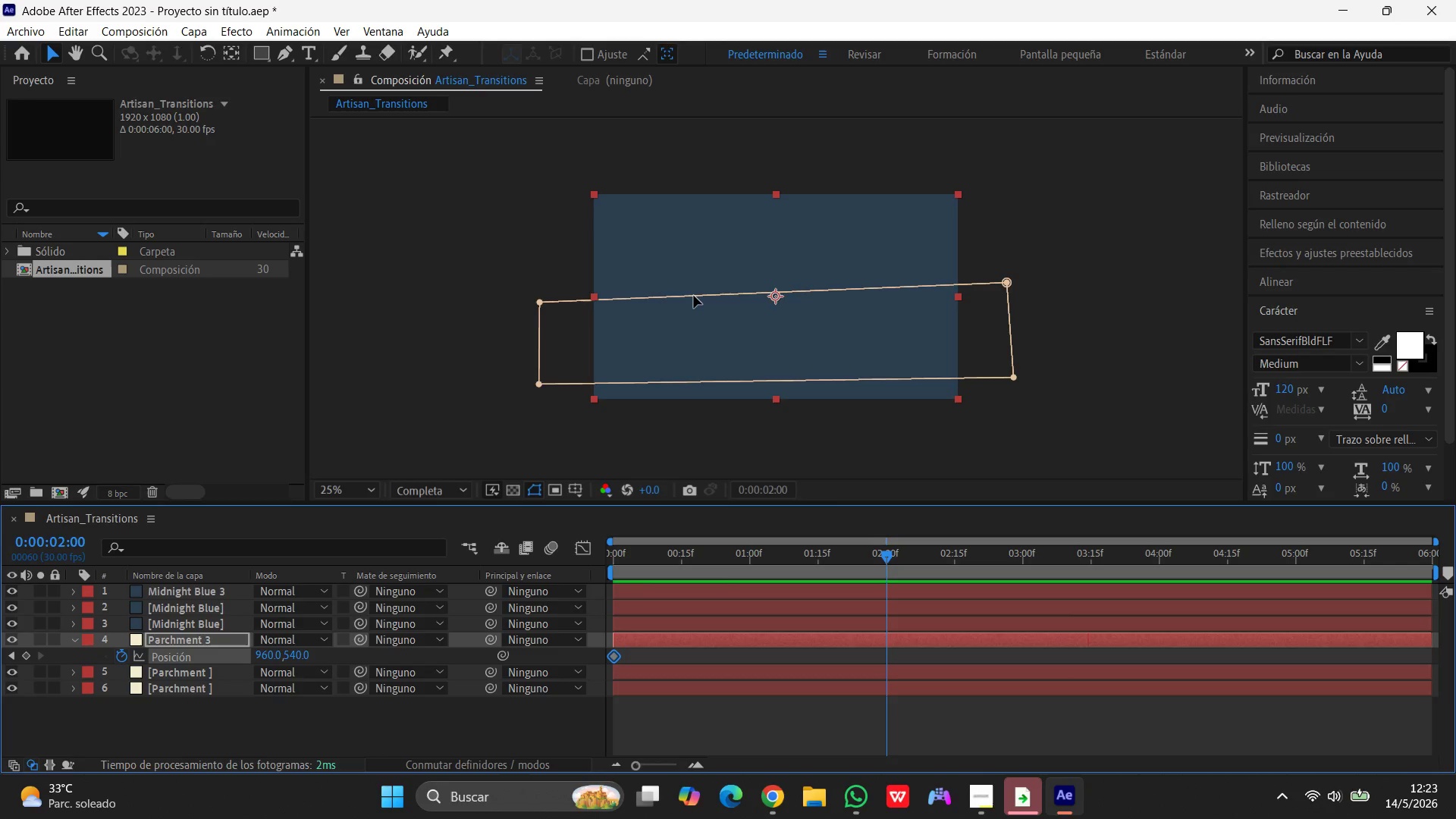 
left_click_drag(start_coordinate=[716, 294], to_coordinate=[827, 315])
 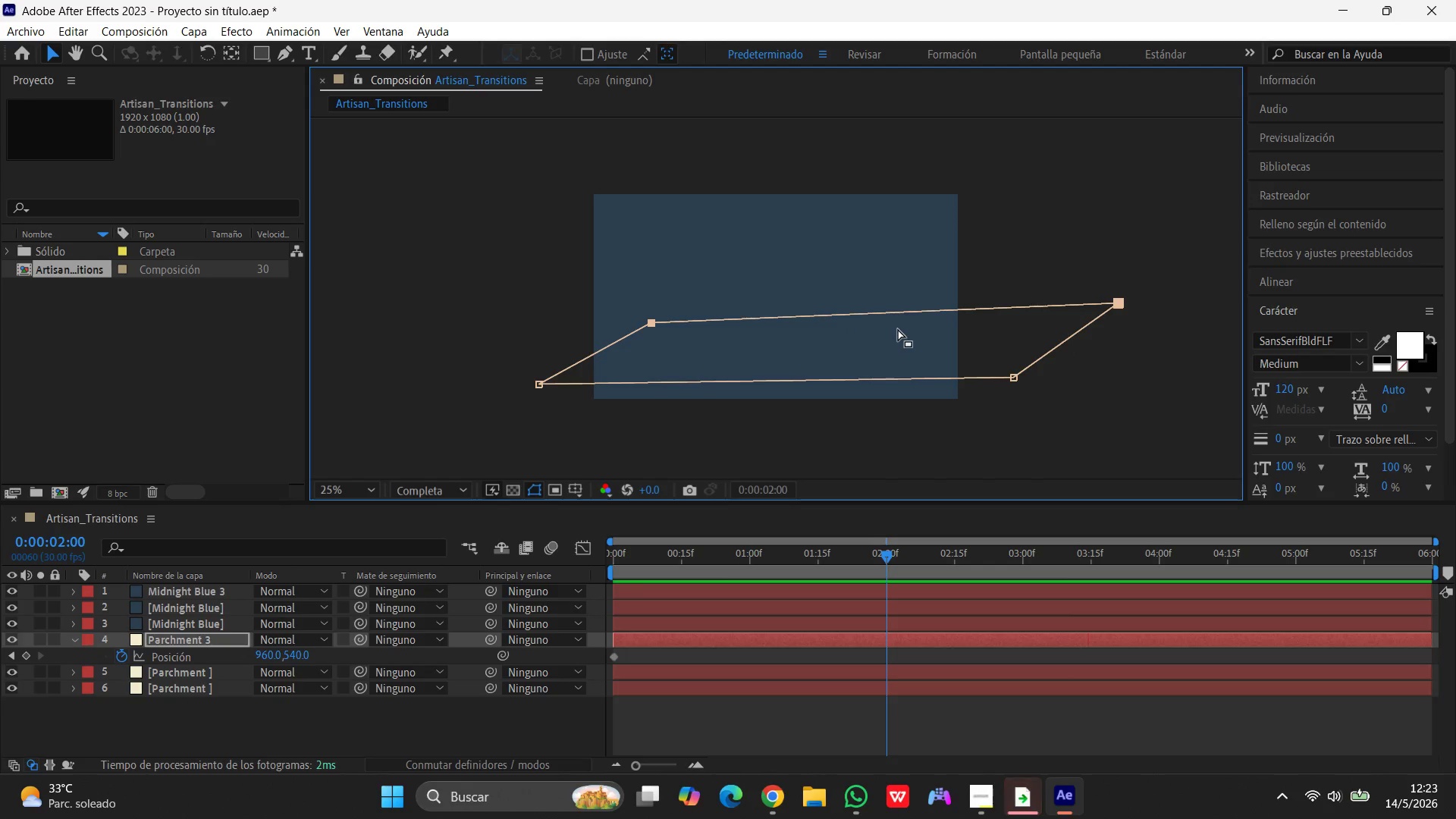 
left_click_drag(start_coordinate=[896, 314], to_coordinate=[791, 314])
 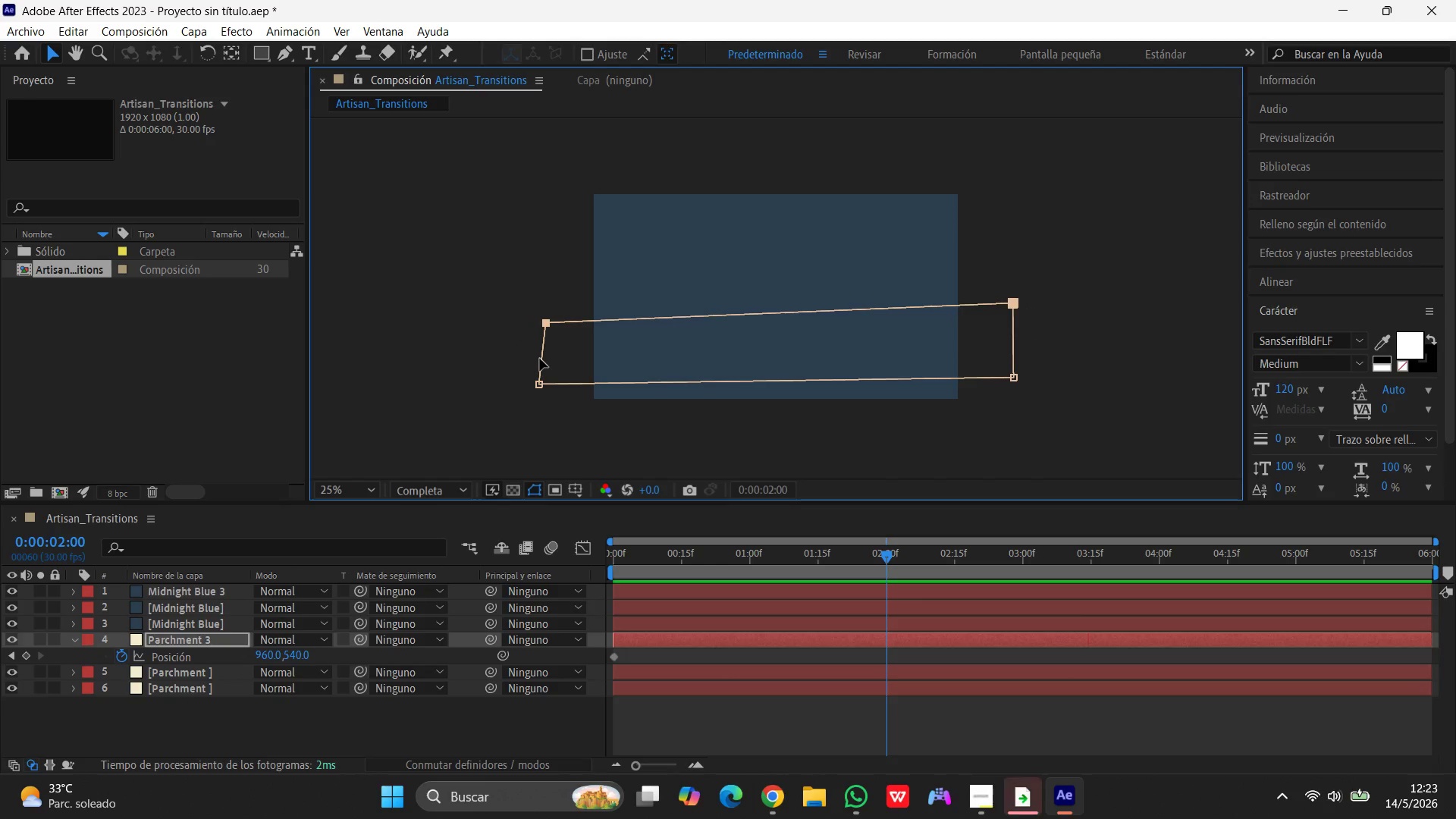 
left_click_drag(start_coordinate=[540, 359], to_coordinate=[513, 355])
 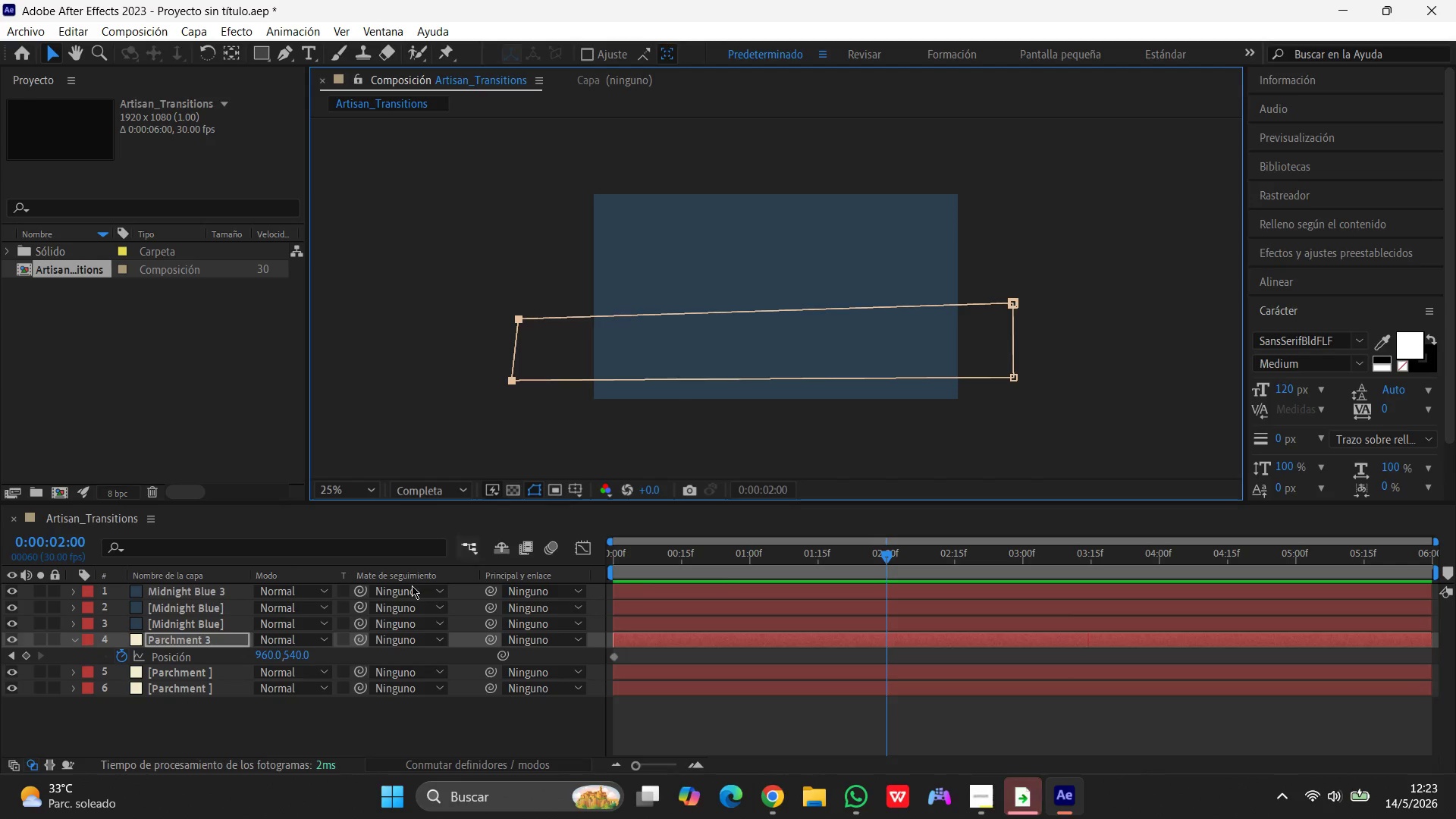 
wait(7.53)
 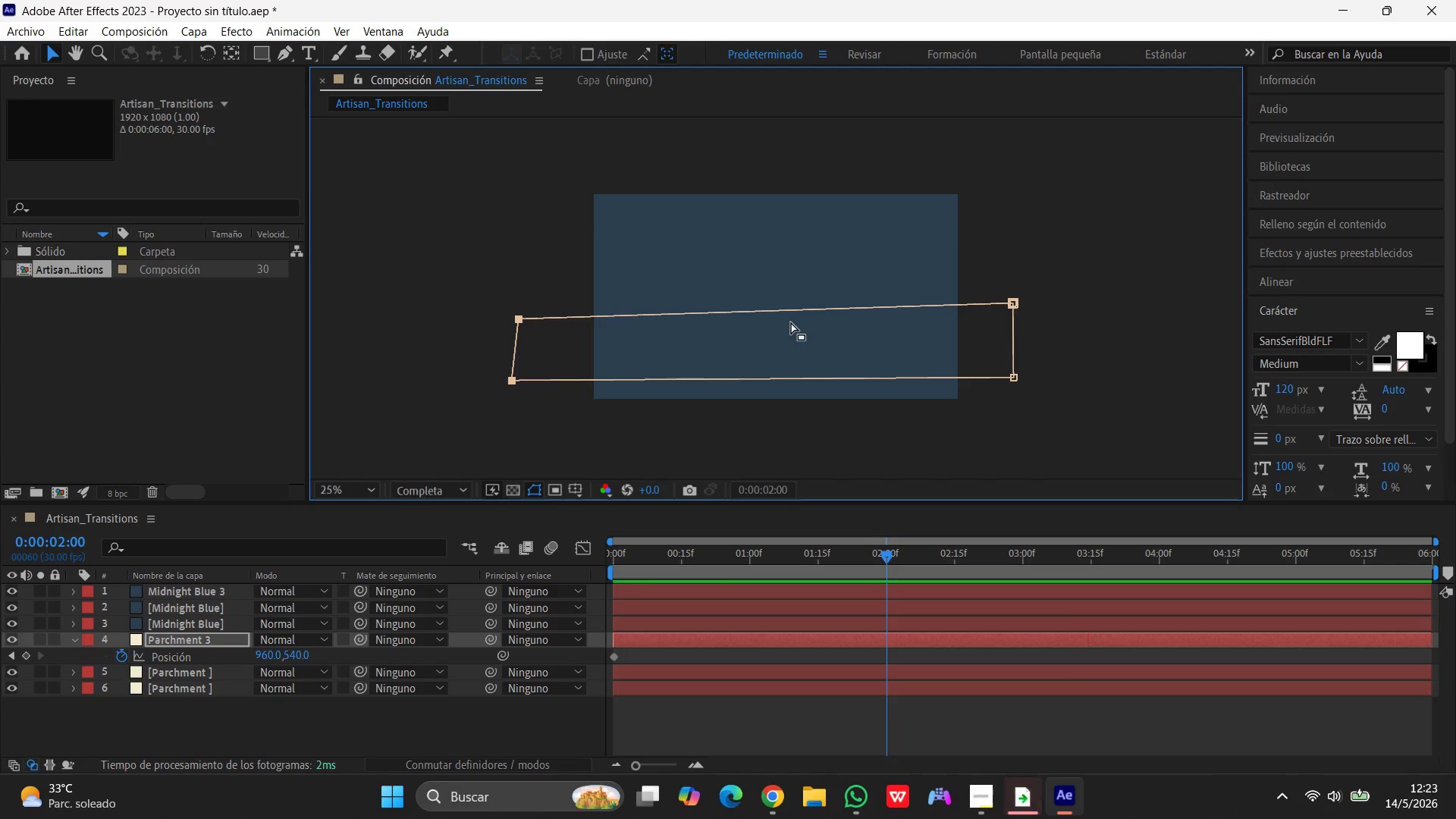 
left_click_drag(start_coordinate=[642, 317], to_coordinate=[770, 324])
 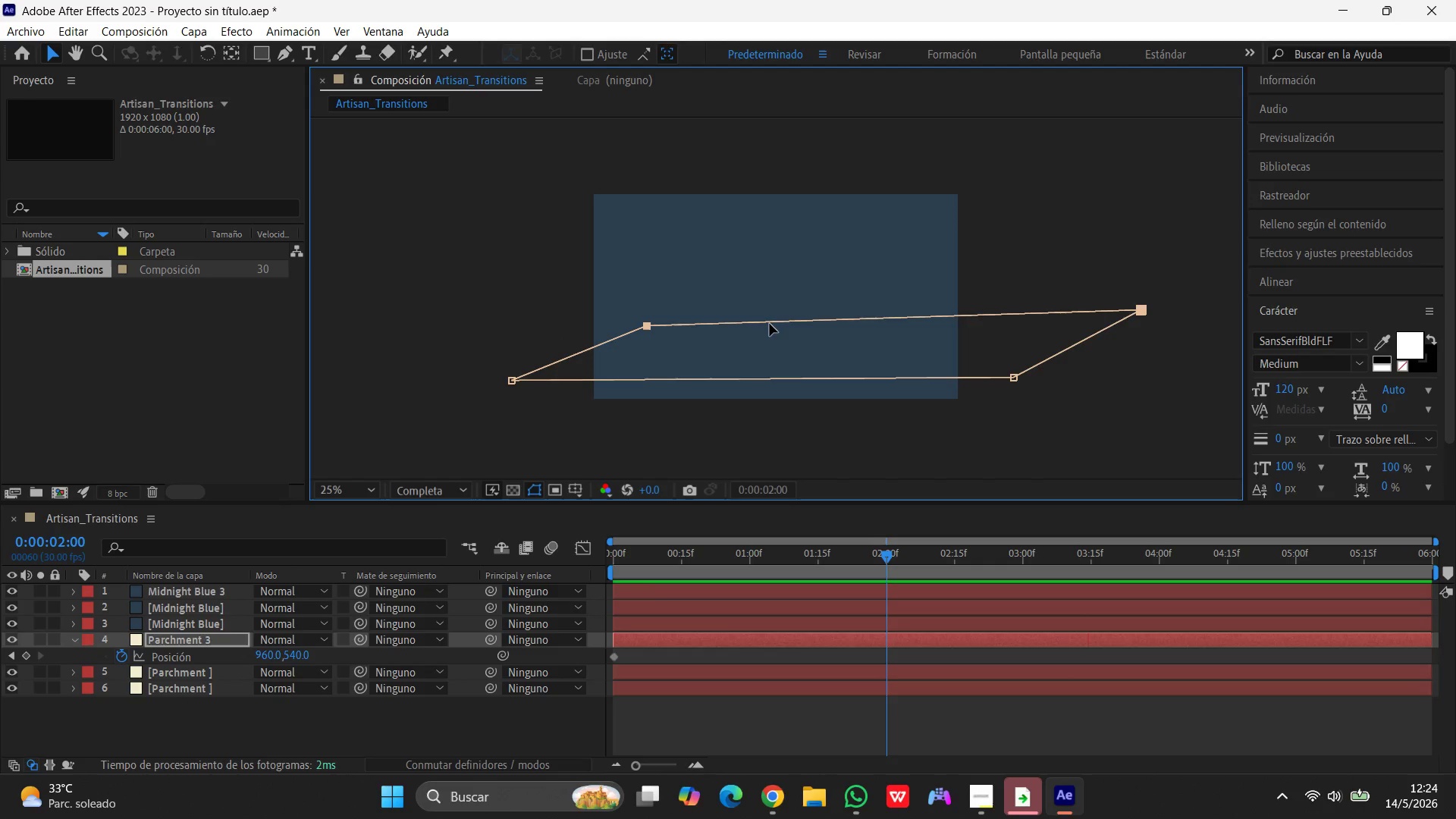 
key(Control+Z)
 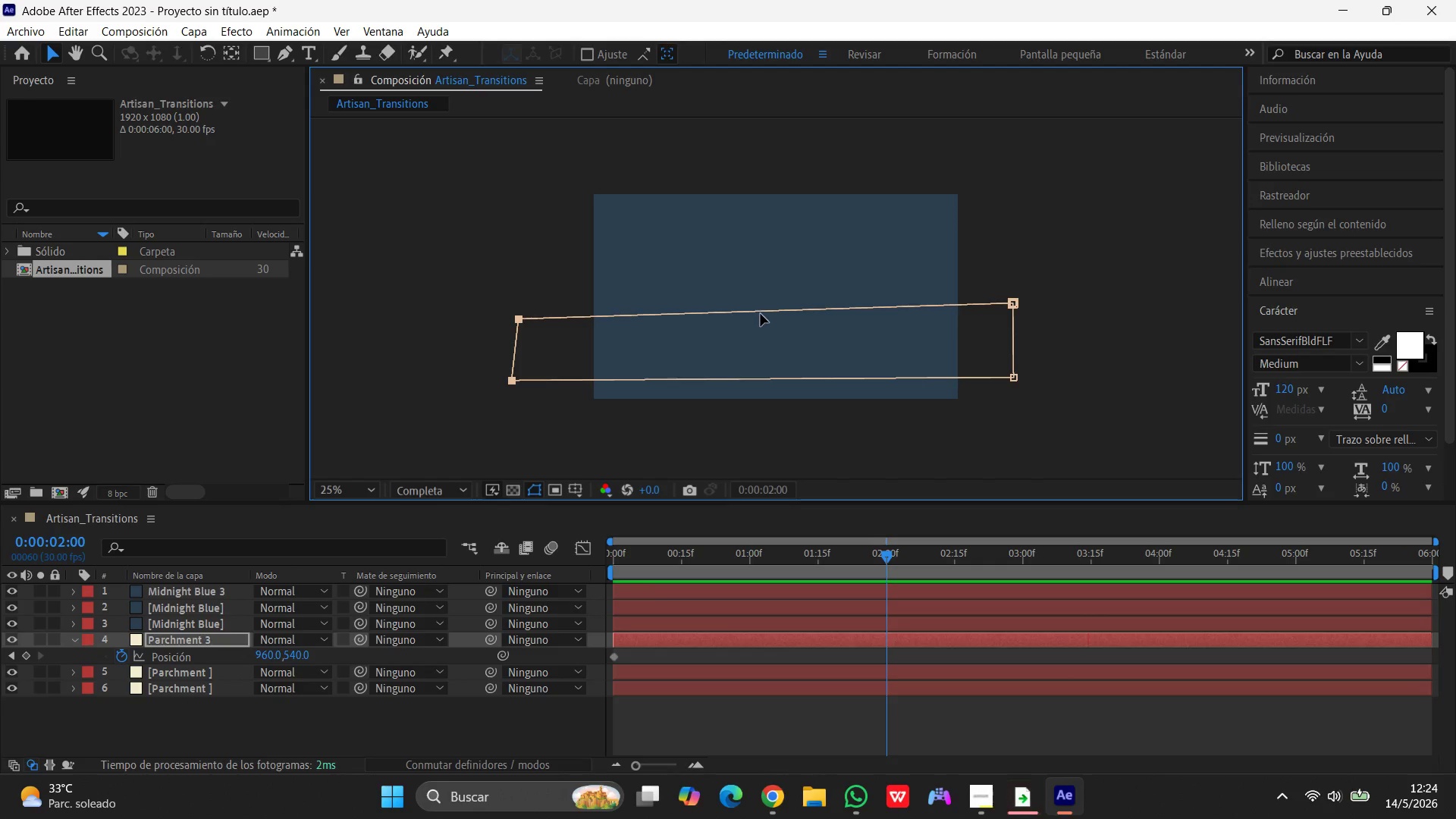 
left_click_drag(start_coordinate=[761, 314], to_coordinate=[646, 316])
 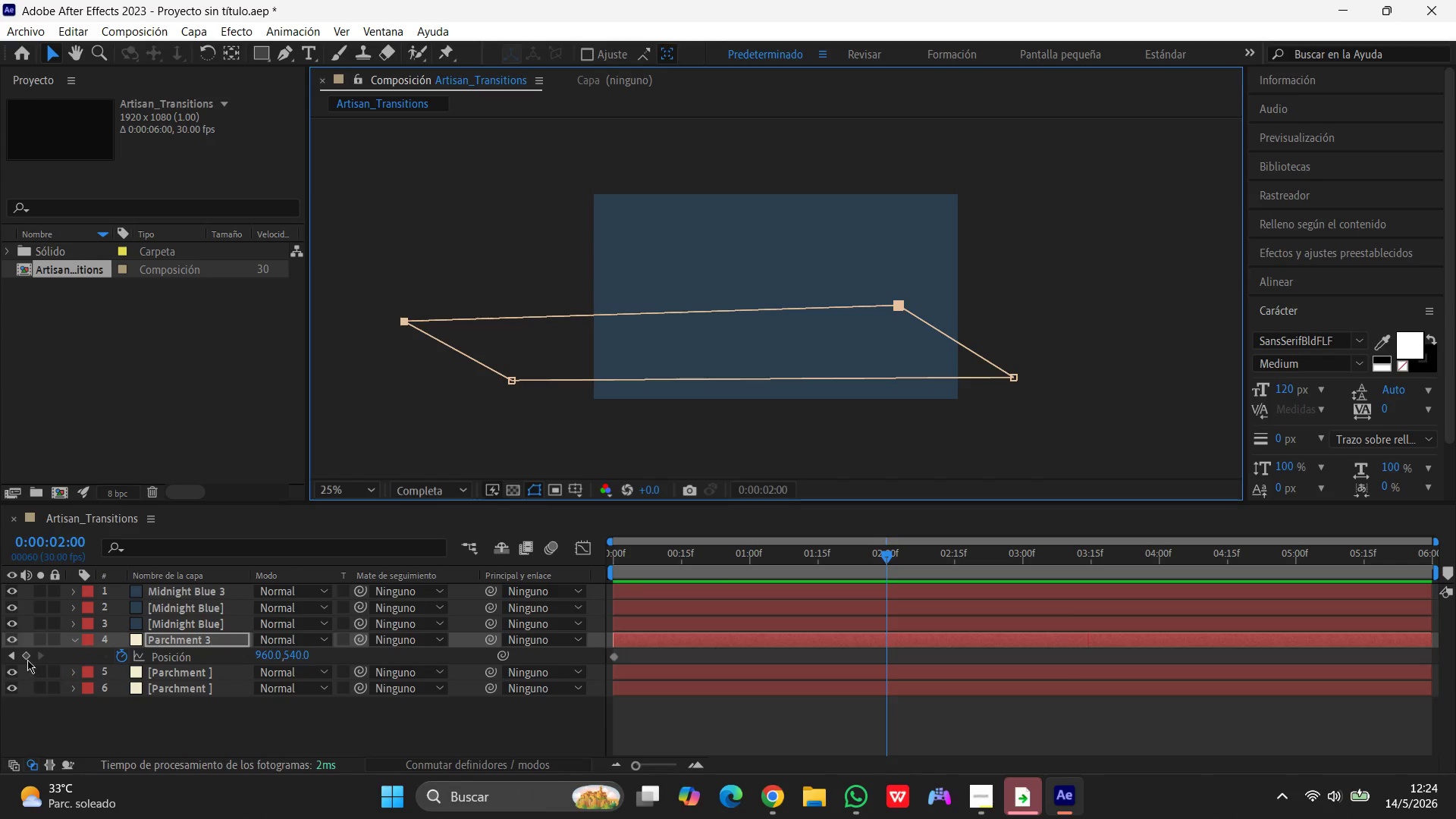 
left_click([27, 654])
 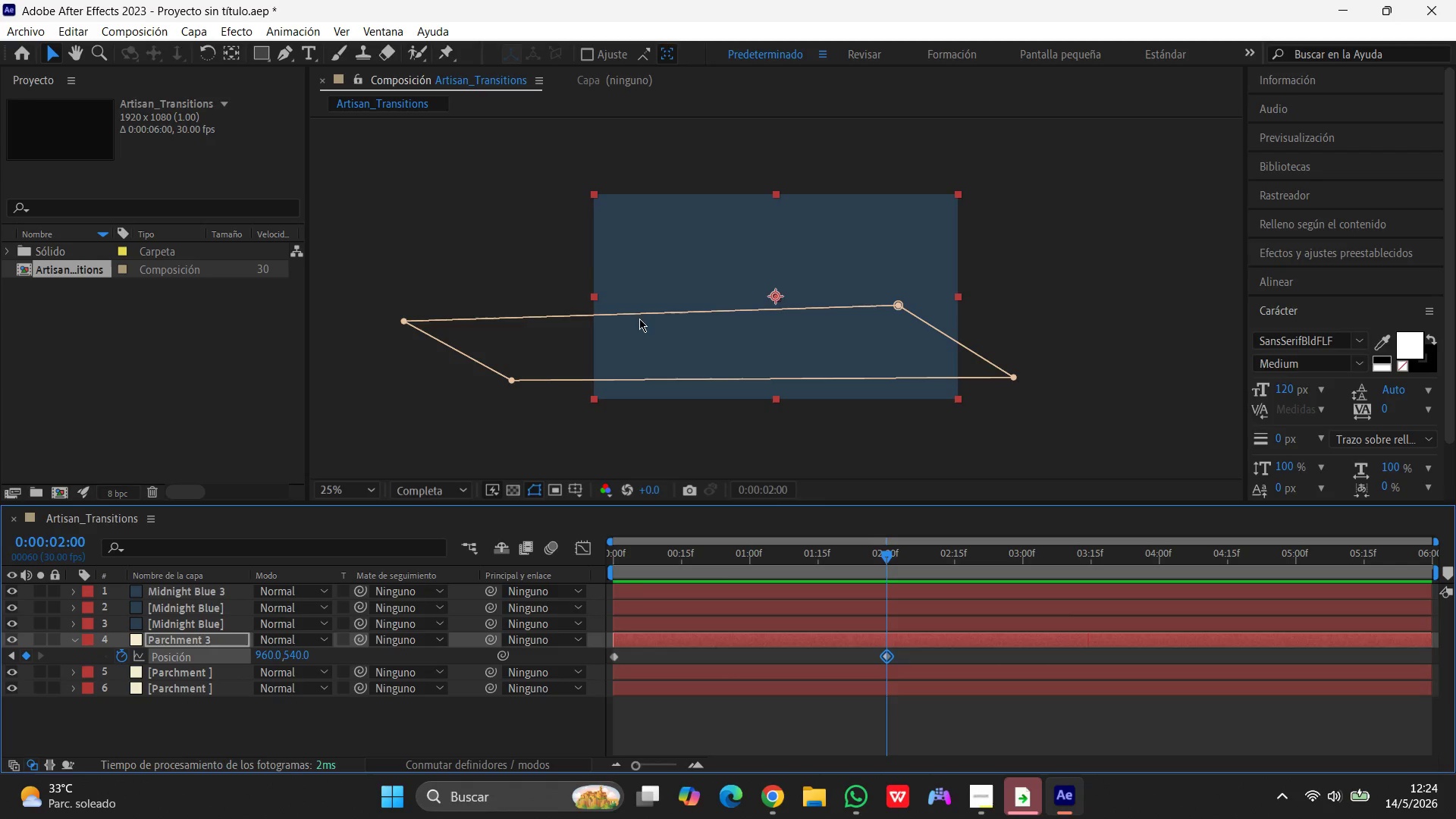 
left_click_drag(start_coordinate=[641, 313], to_coordinate=[799, 316])
 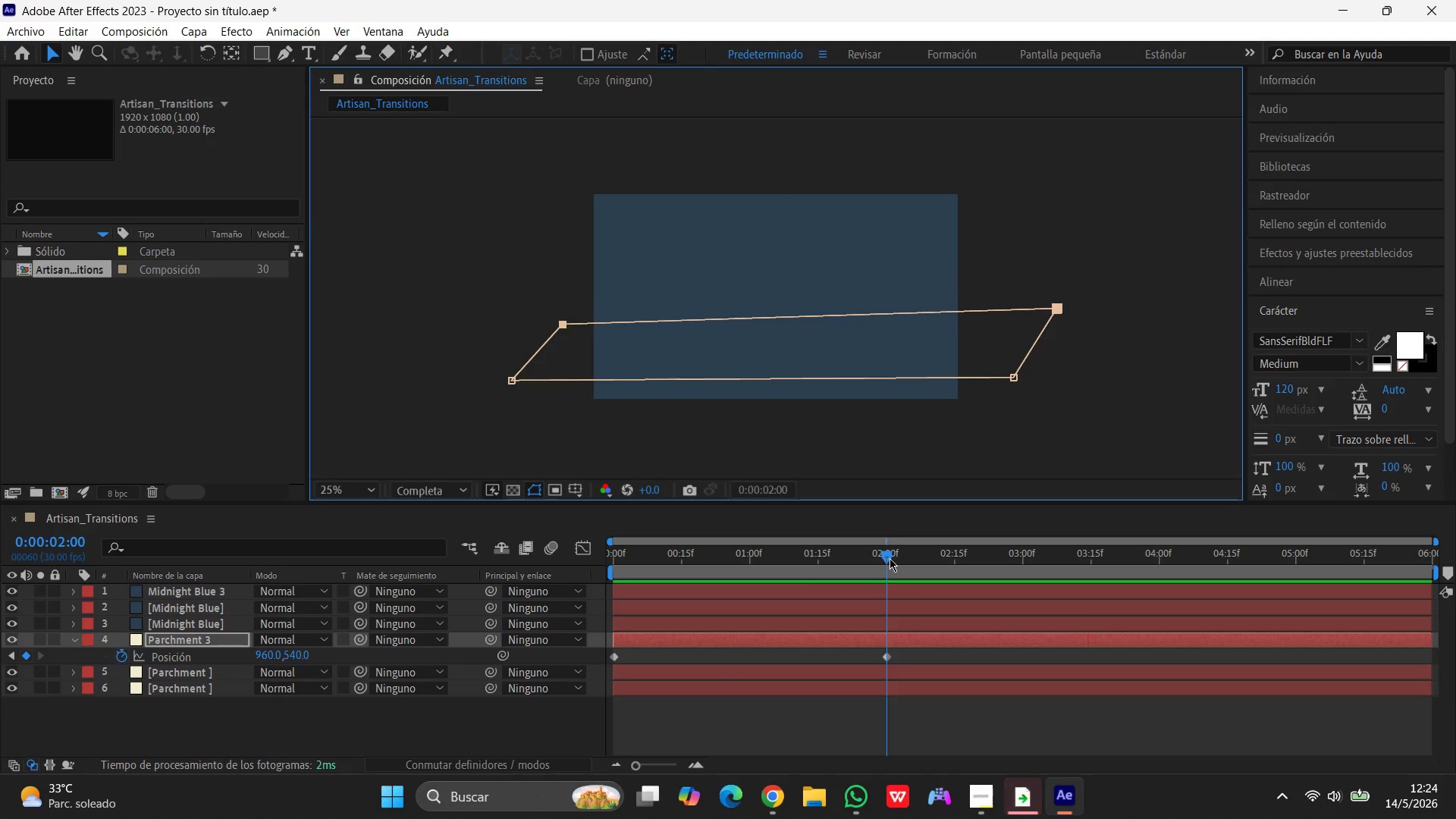 
left_click_drag(start_coordinate=[888, 557], to_coordinate=[490, 580])
 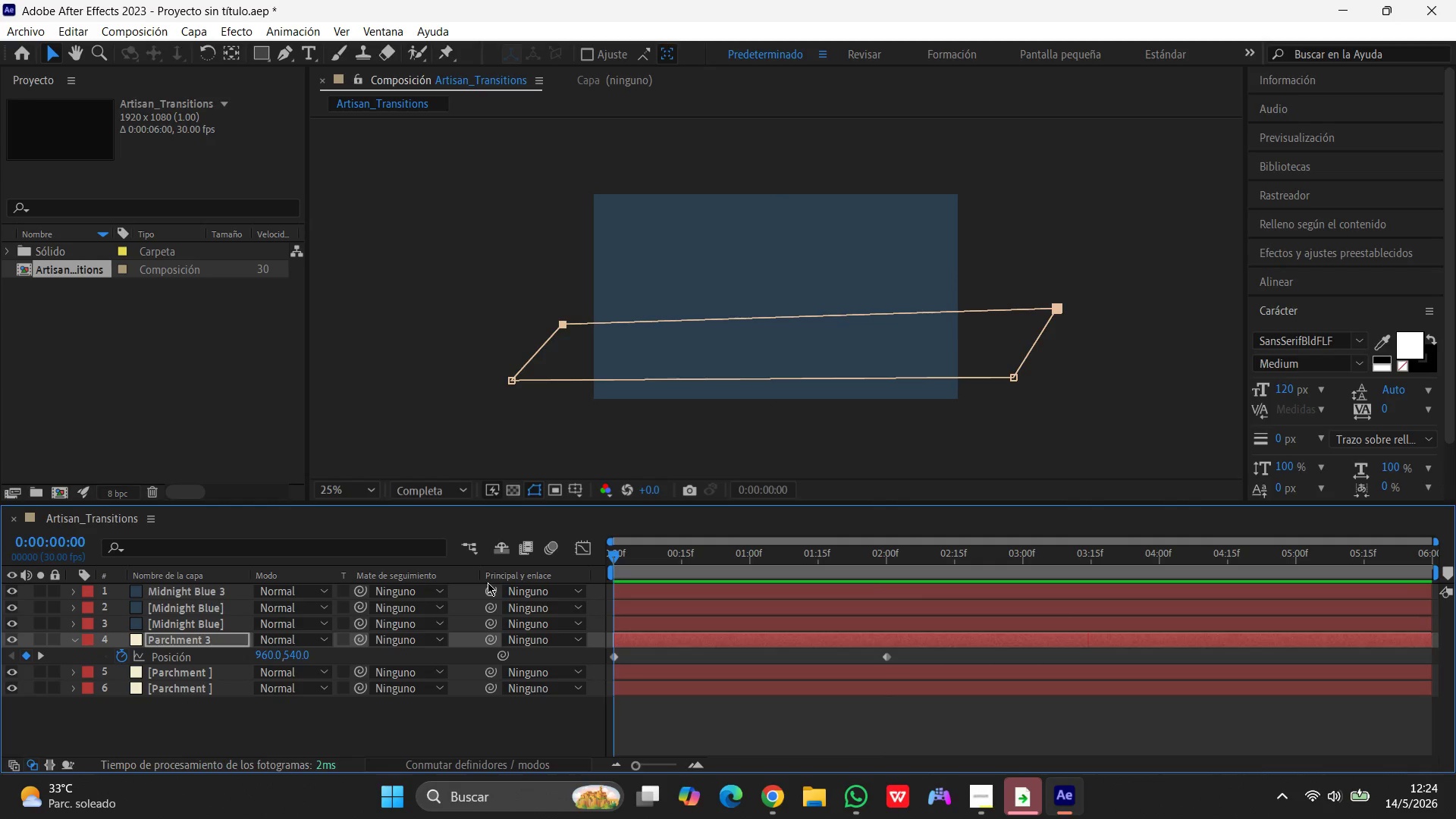 
key(Space)
 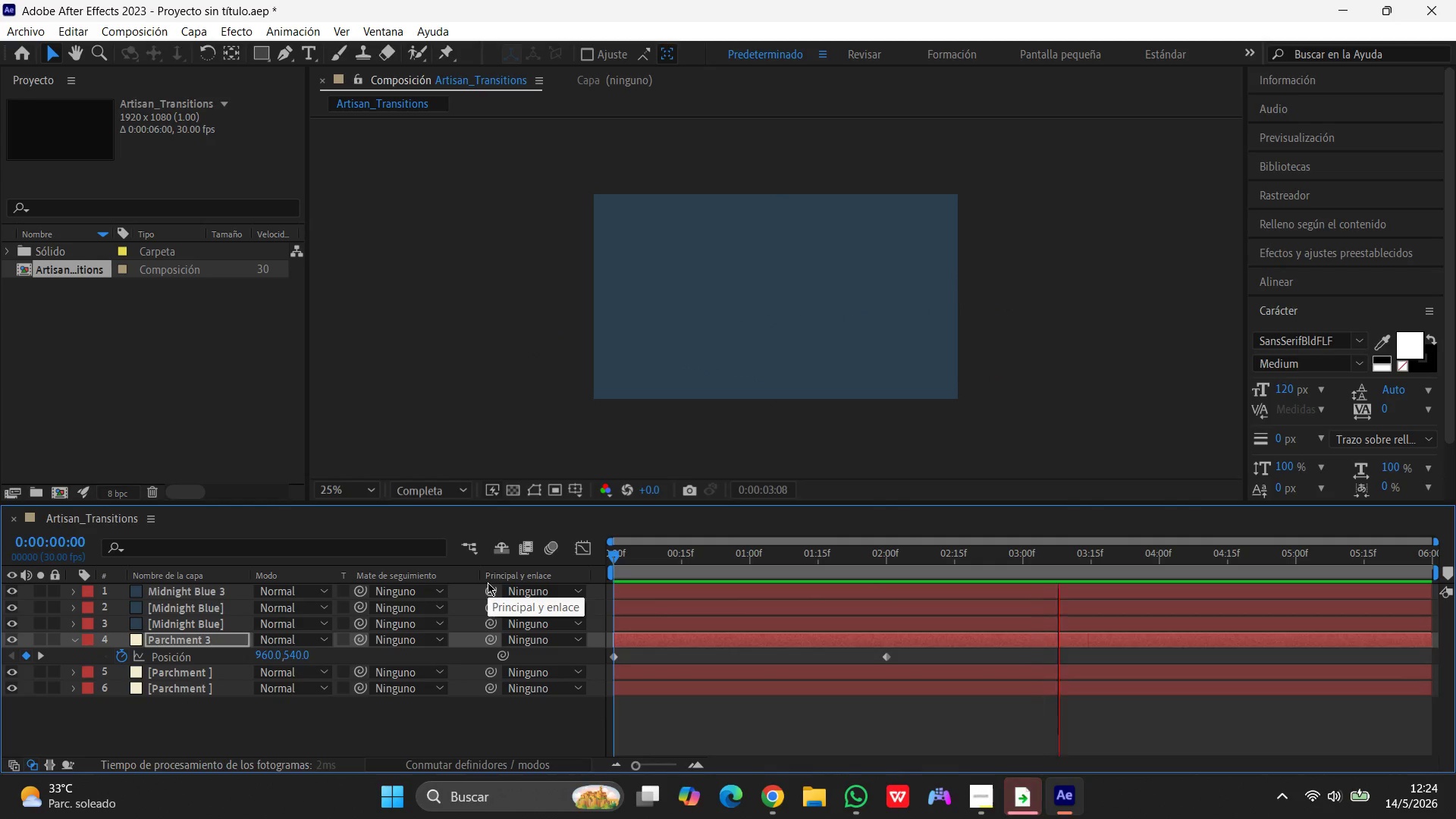 
key(Space)
 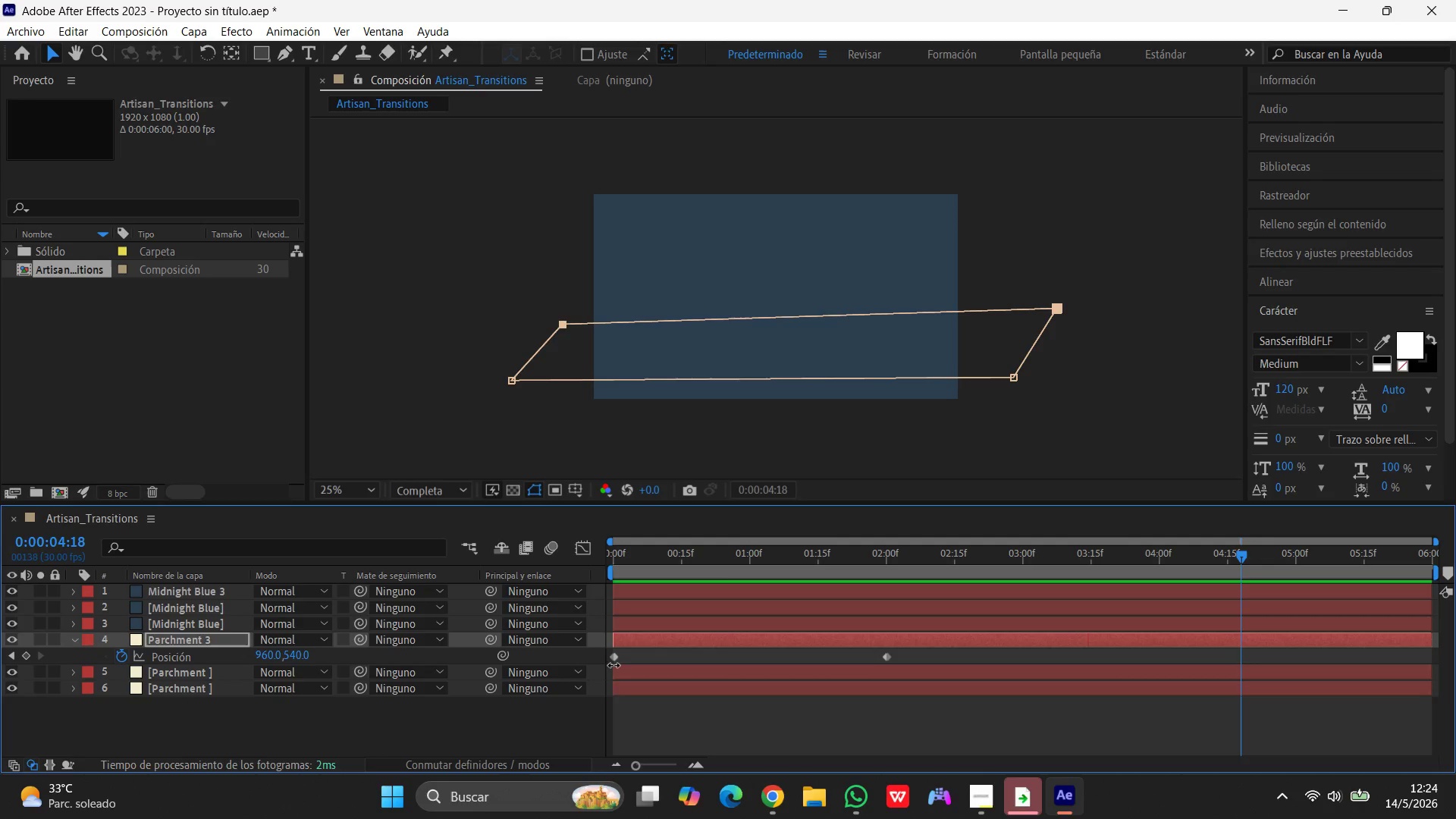 
left_click([615, 655])
 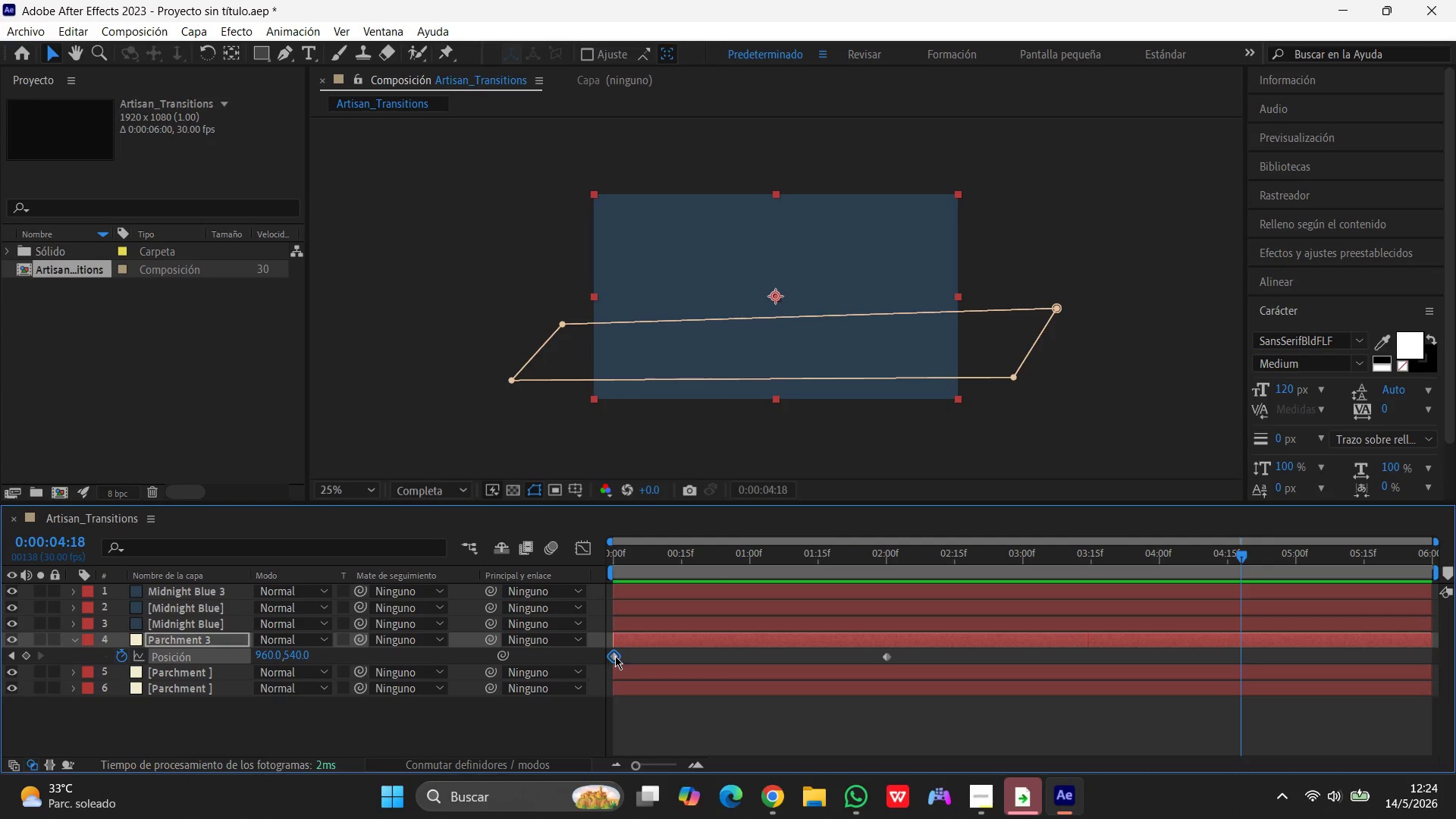 
hold_key(key=ShiftLeft, duration=1.14)
left_click([890, 657])
 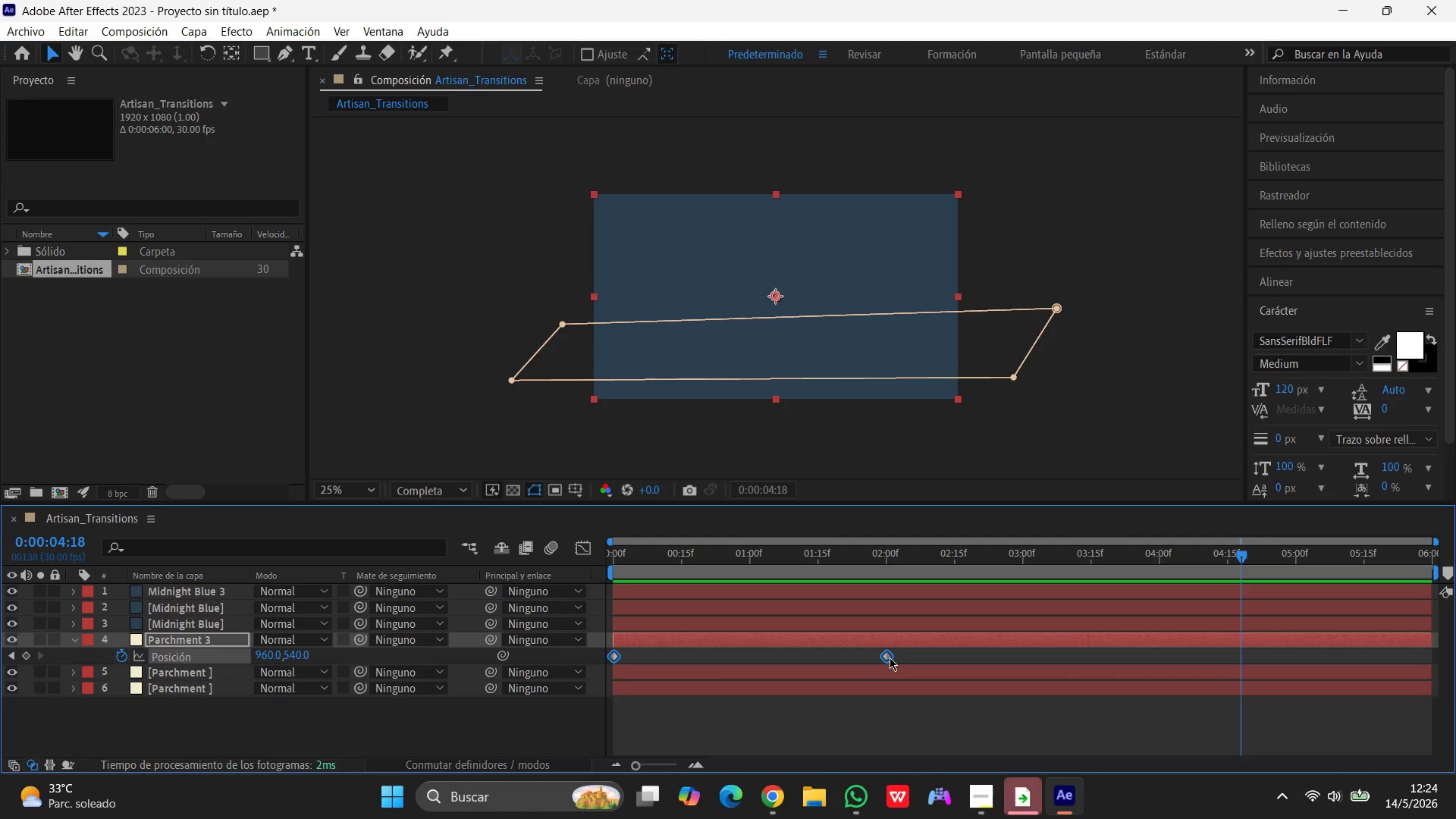 
right_click([890, 657])
 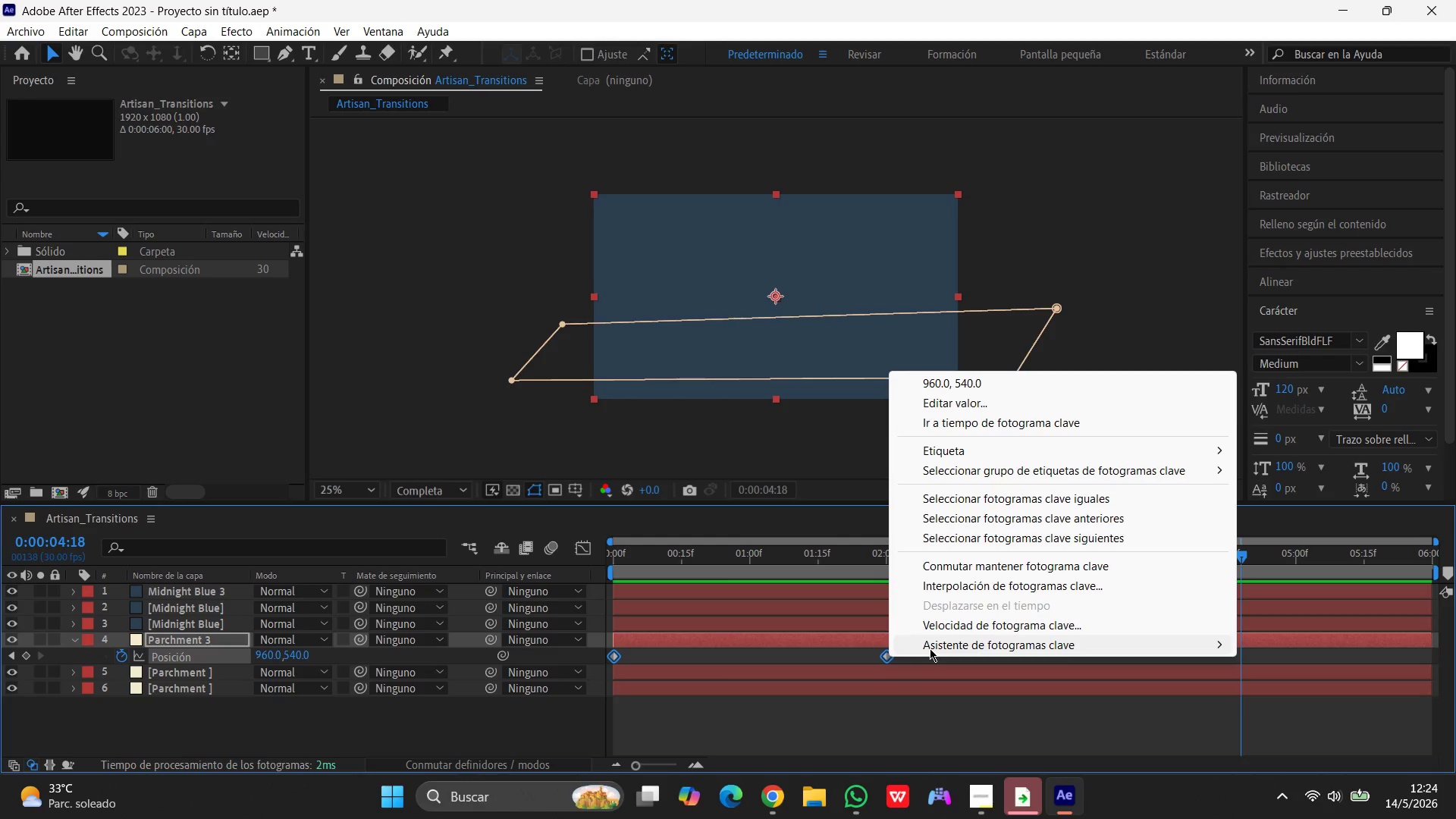 
left_click([931, 648])
 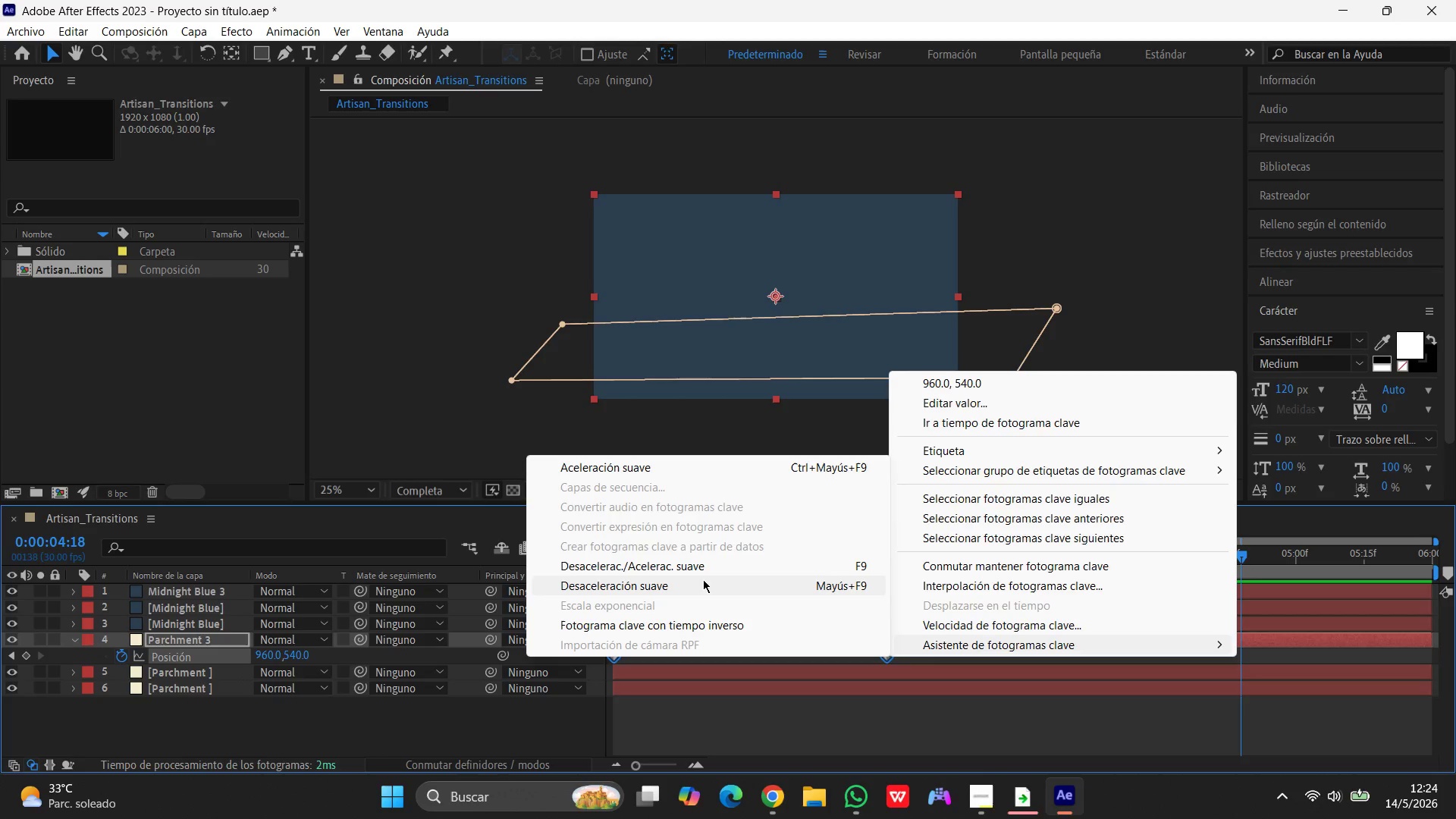 
left_click([702, 566])
 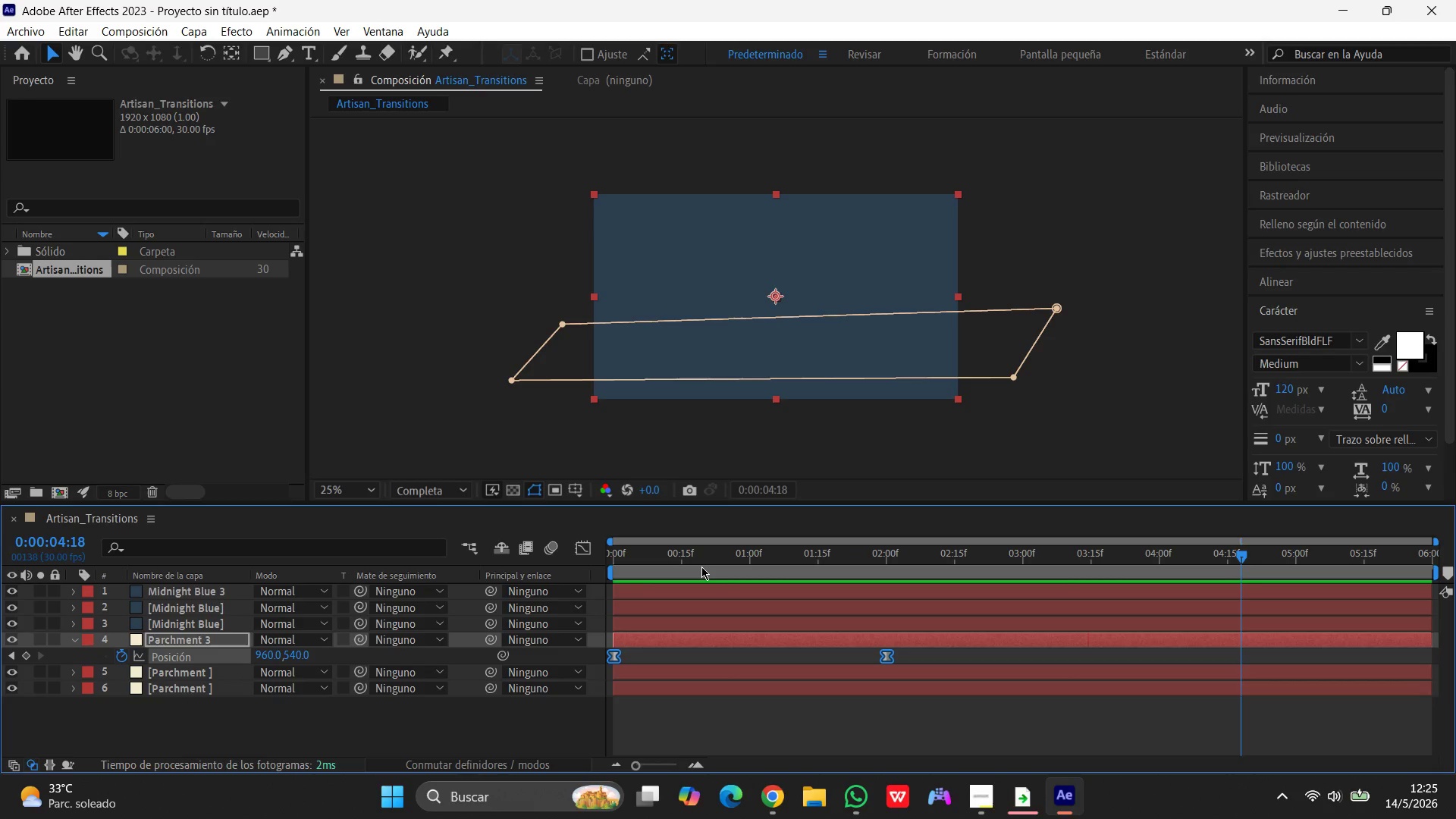 
wait(54.58)
 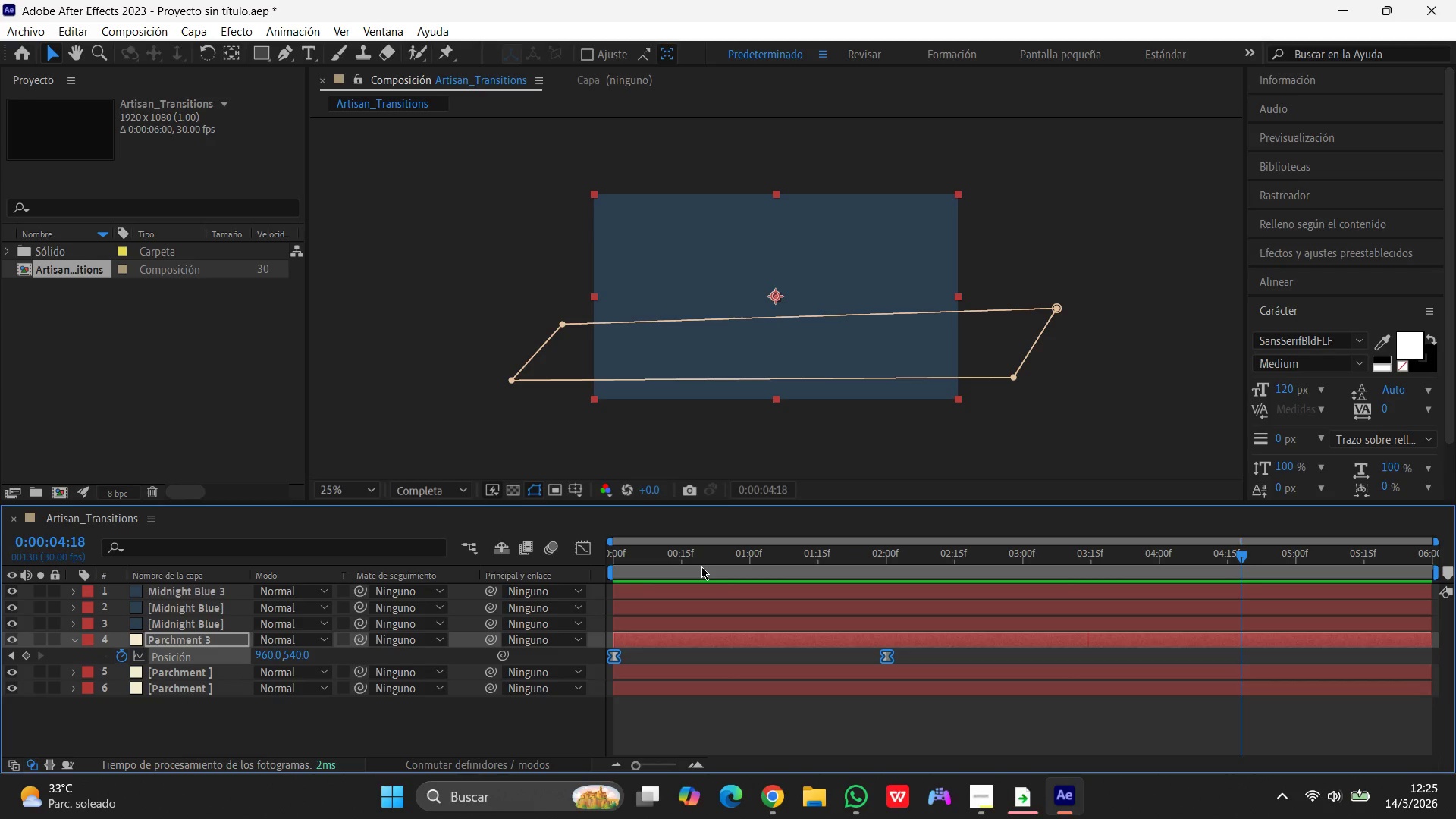 
left_click([48, 55])
 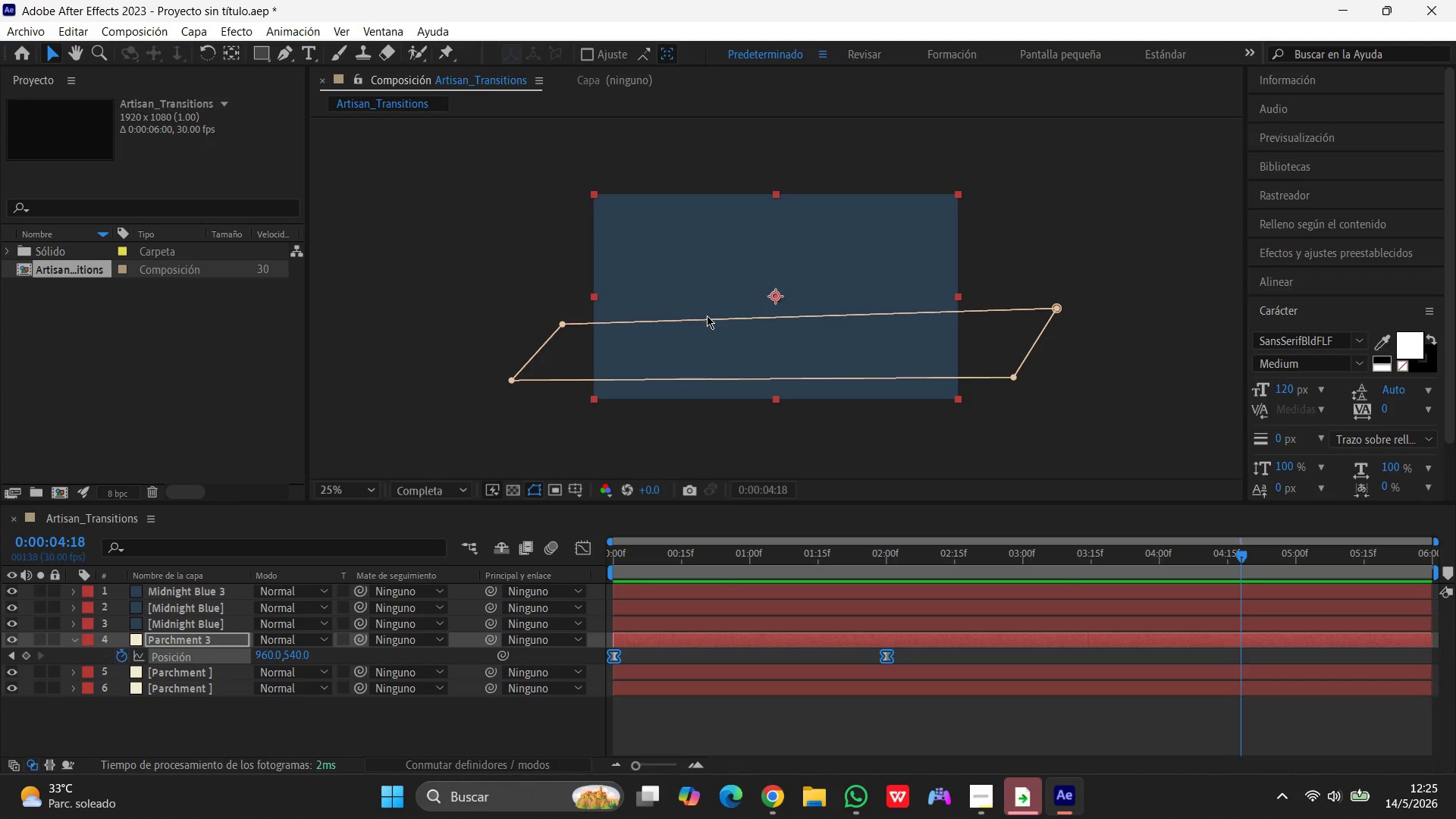 
left_click_drag(start_coordinate=[706, 321], to_coordinate=[670, 337])
 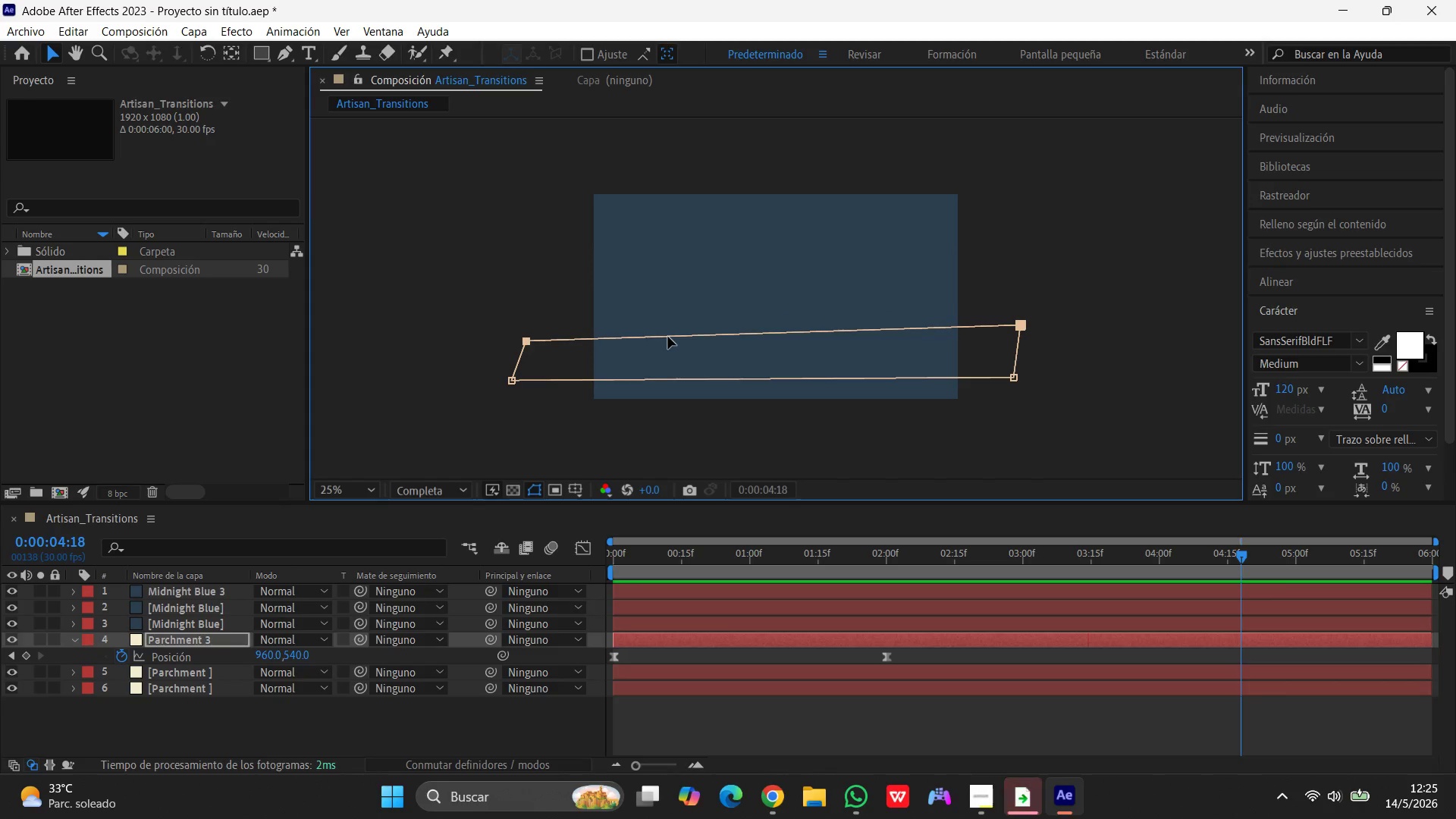 
left_click_drag(start_coordinate=[668, 337], to_coordinate=[665, 322])
 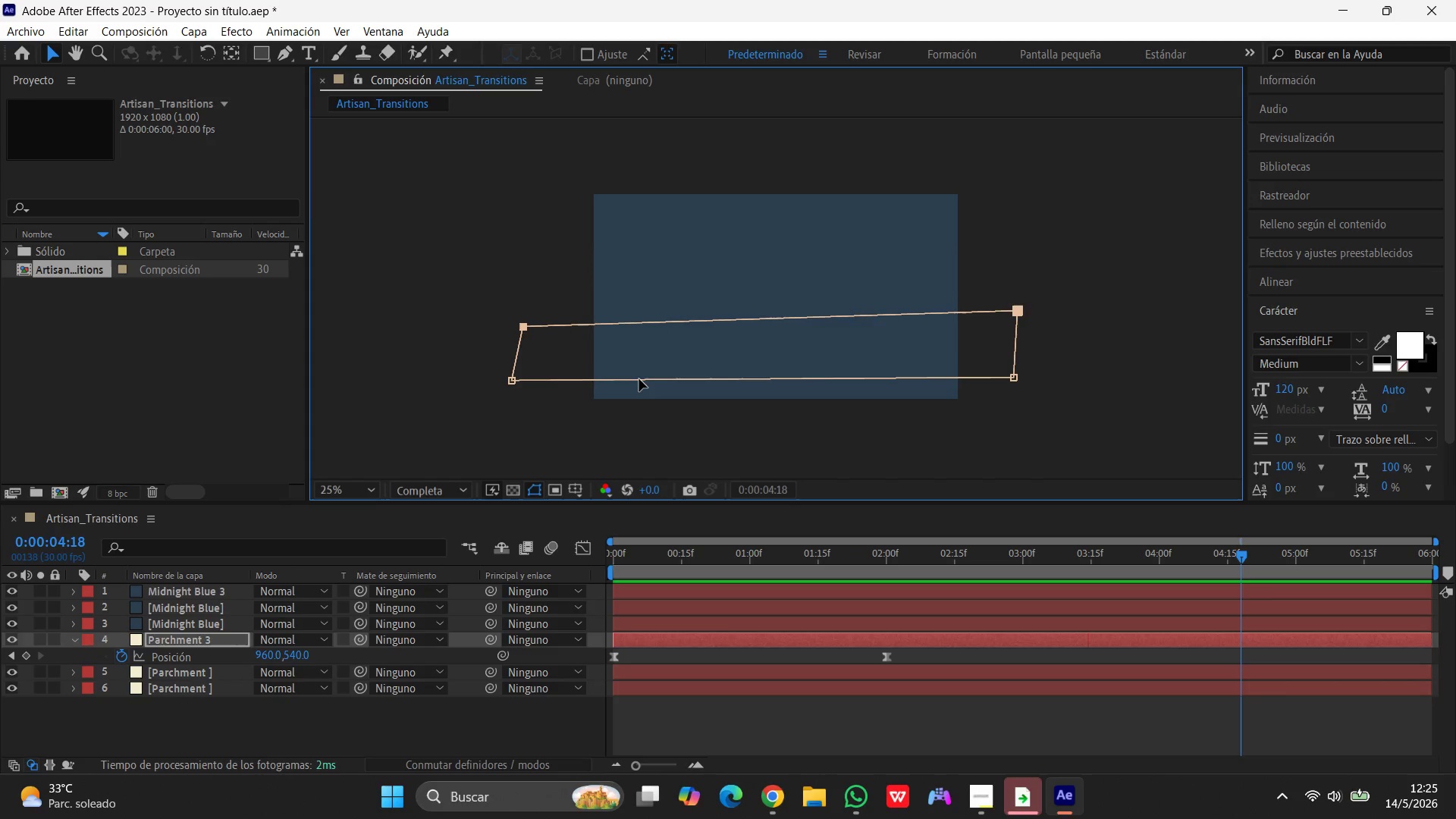 
left_click_drag(start_coordinate=[639, 380], to_coordinate=[662, 388])
 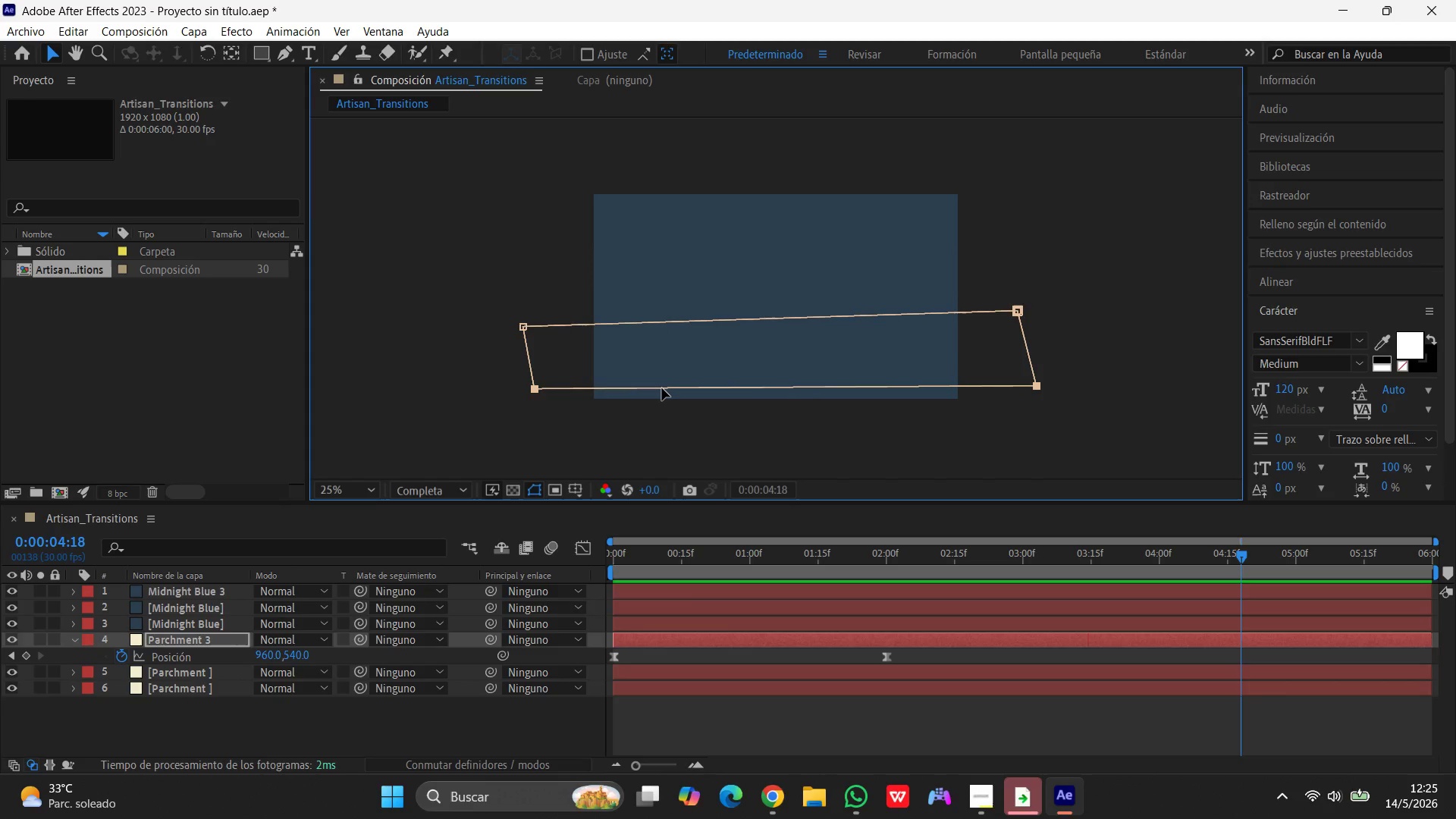 
left_click_drag(start_coordinate=[662, 388], to_coordinate=[709, 377])
 